 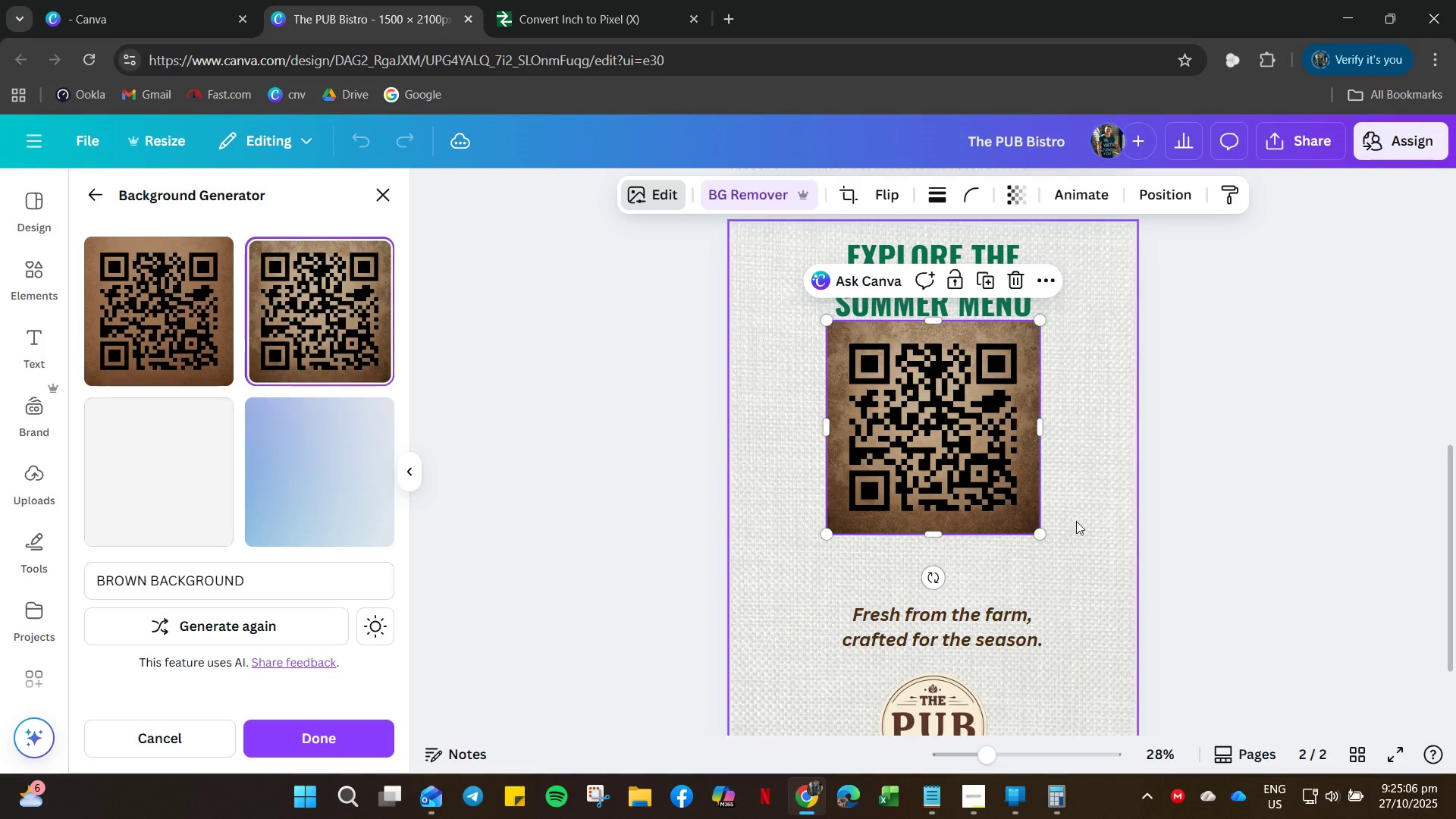 
left_click([170, 457])
 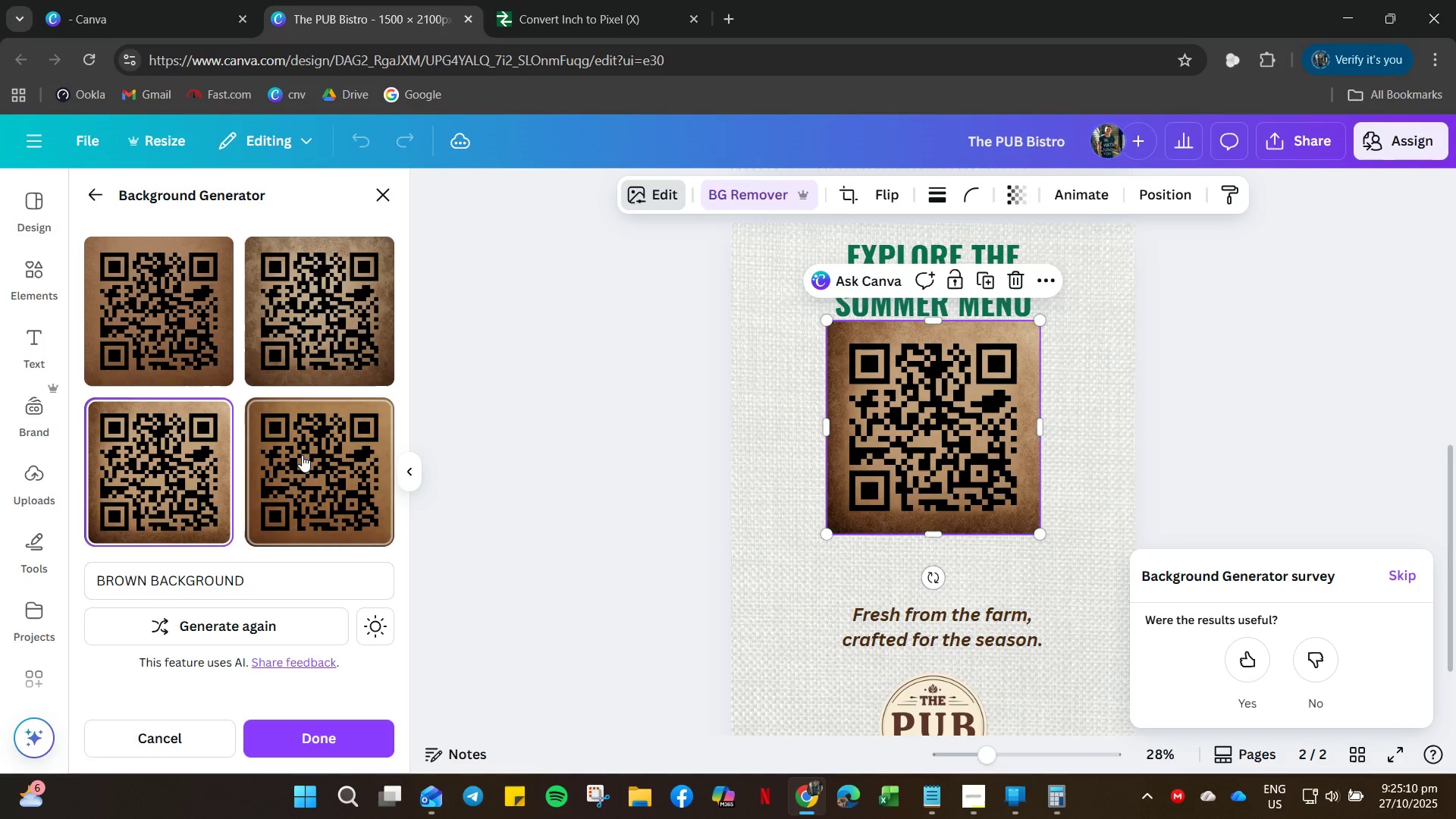 
left_click([304, 455])
 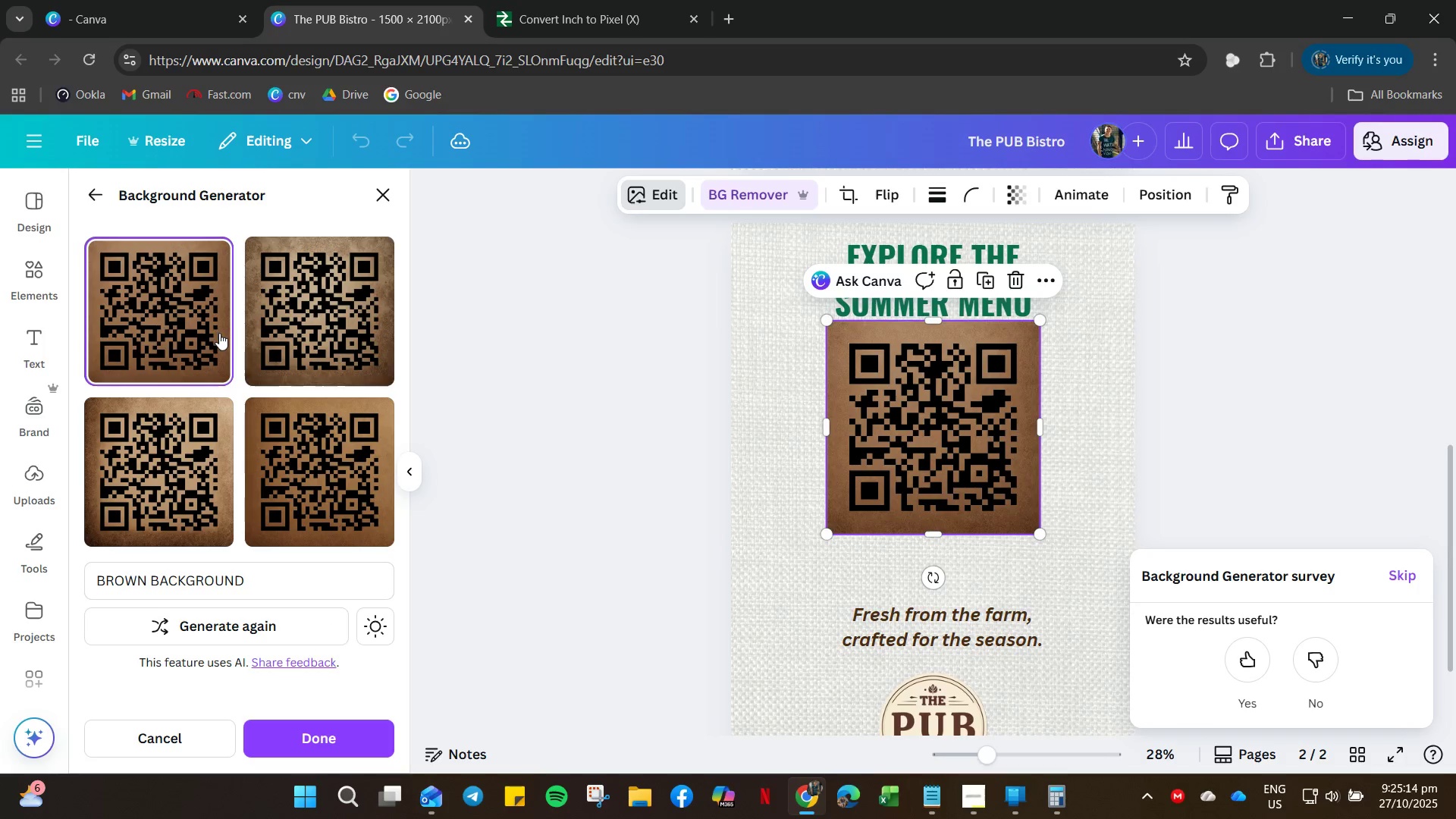 
scroll: coordinate [208, 529], scroll_direction: down, amount: 6.0
 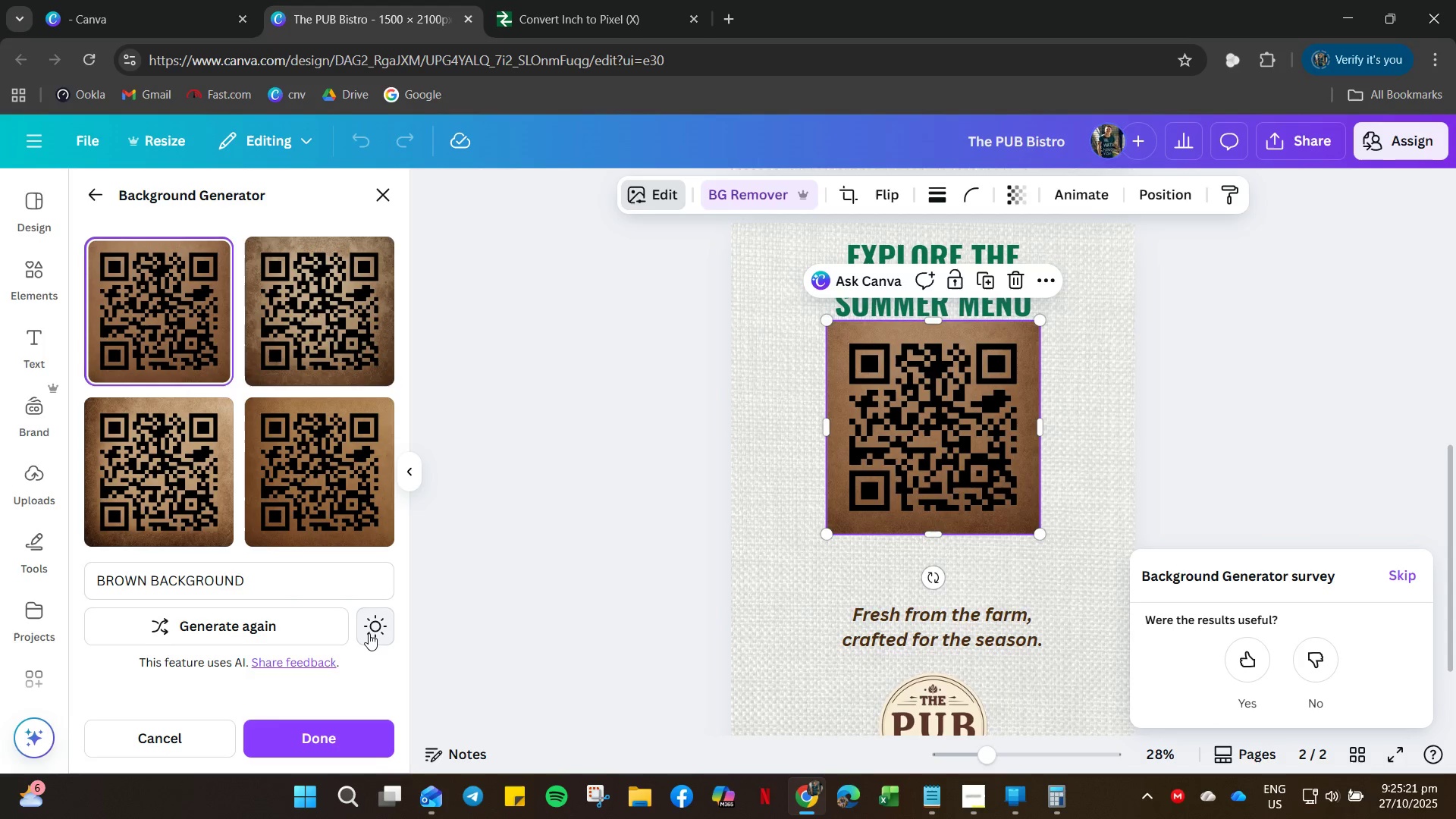 
wait(7.5)
 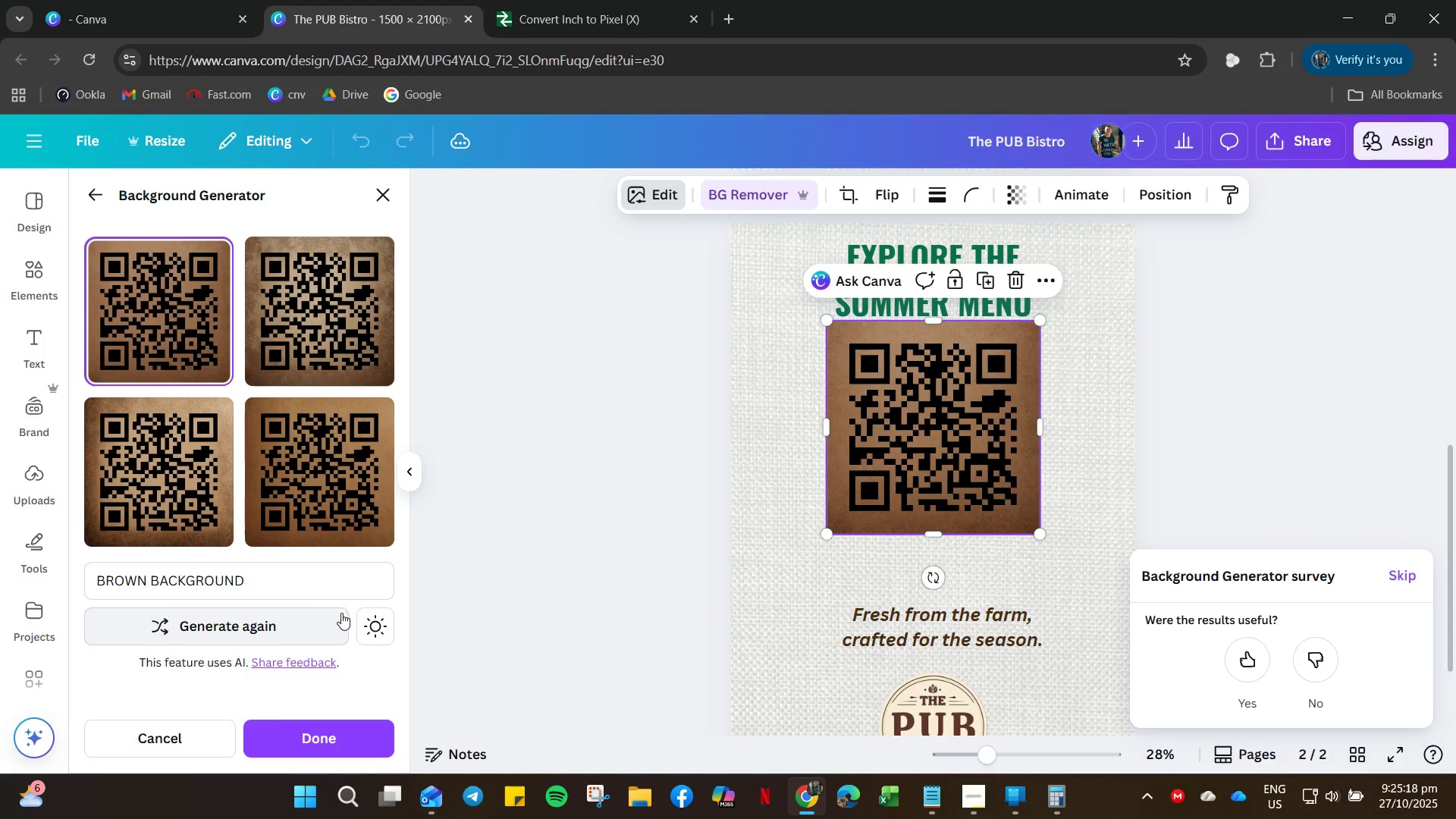 
left_click([330, 325])
 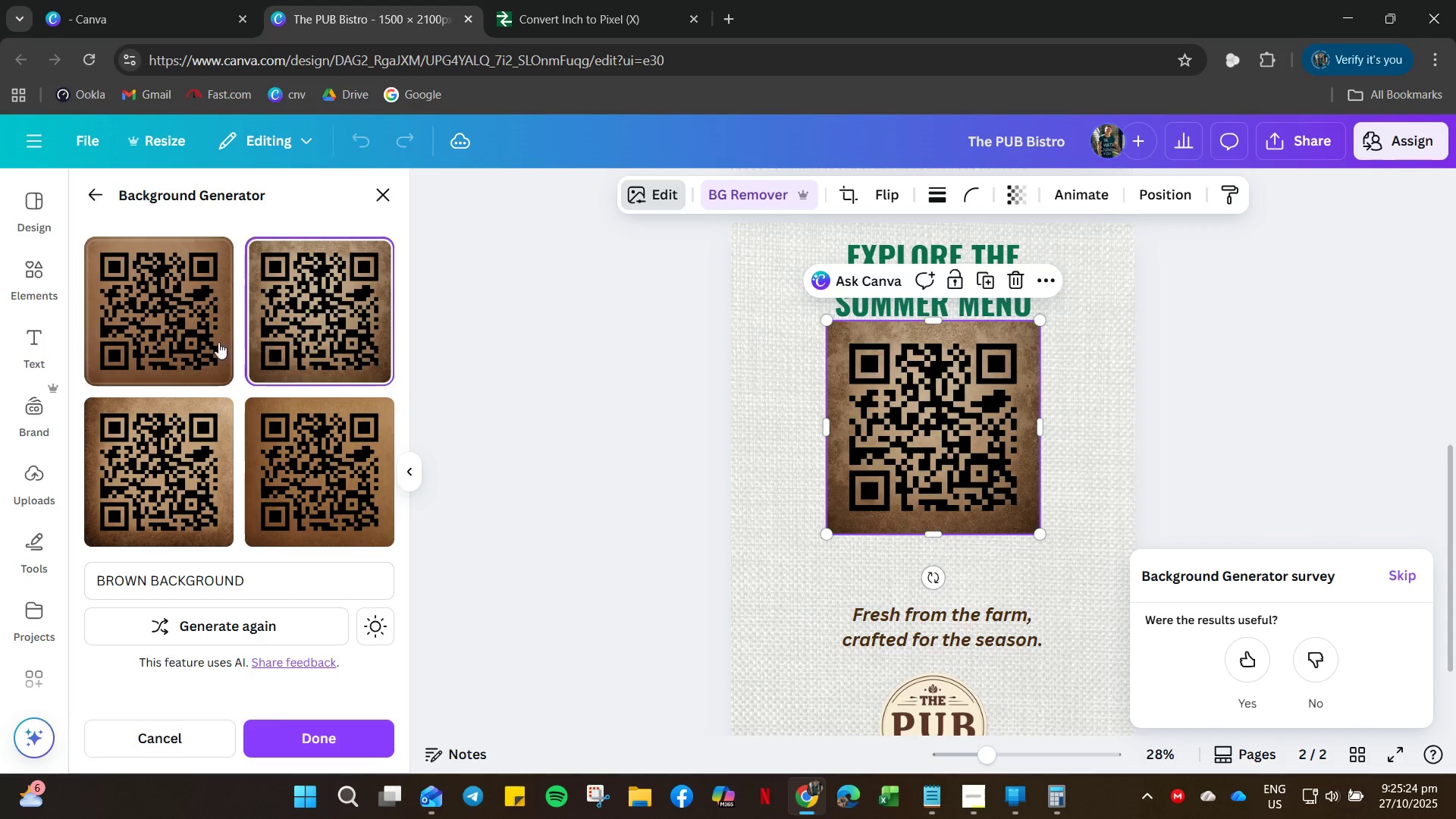 
left_click([212, 342])
 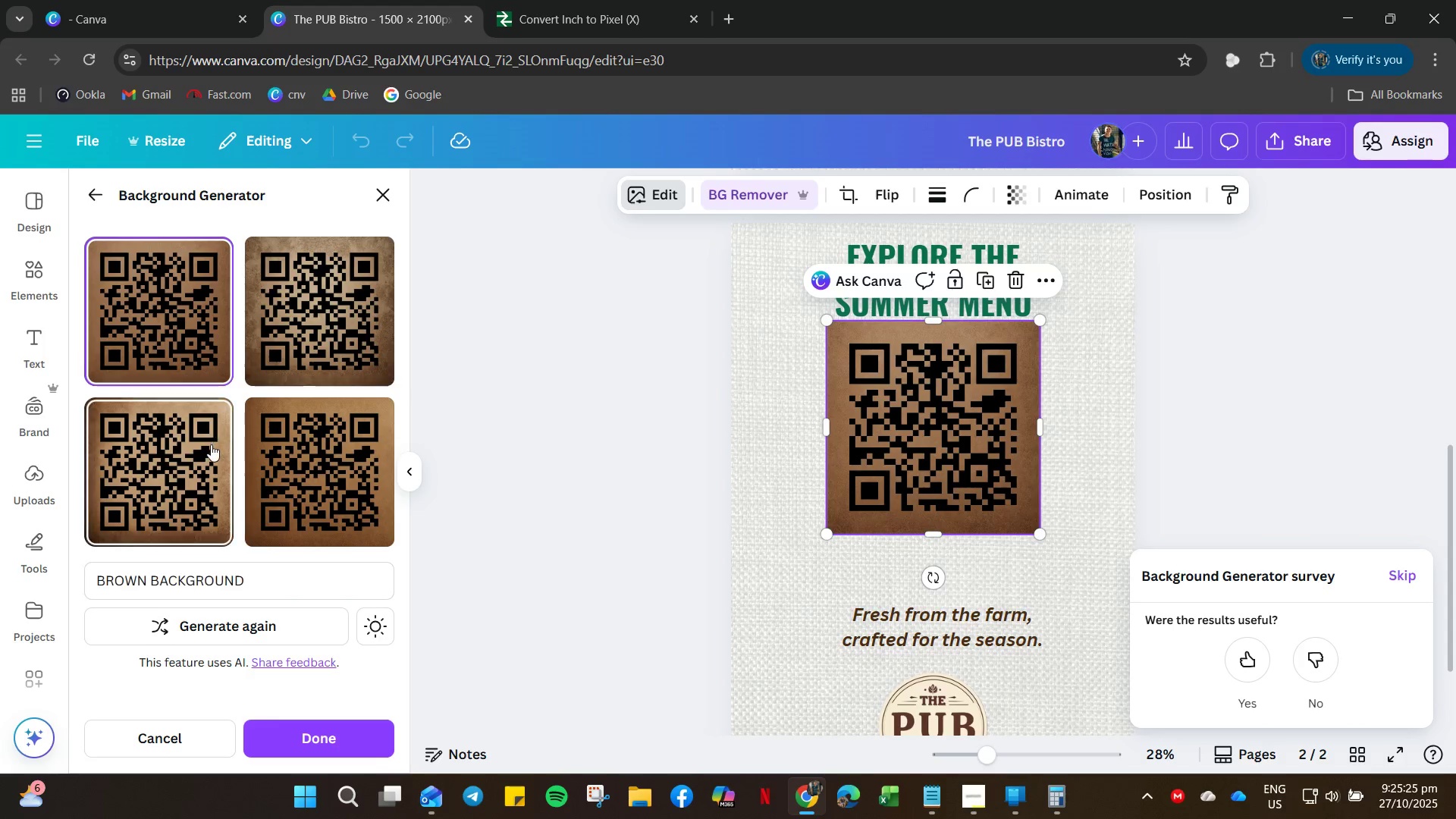 
left_click([211, 444])
 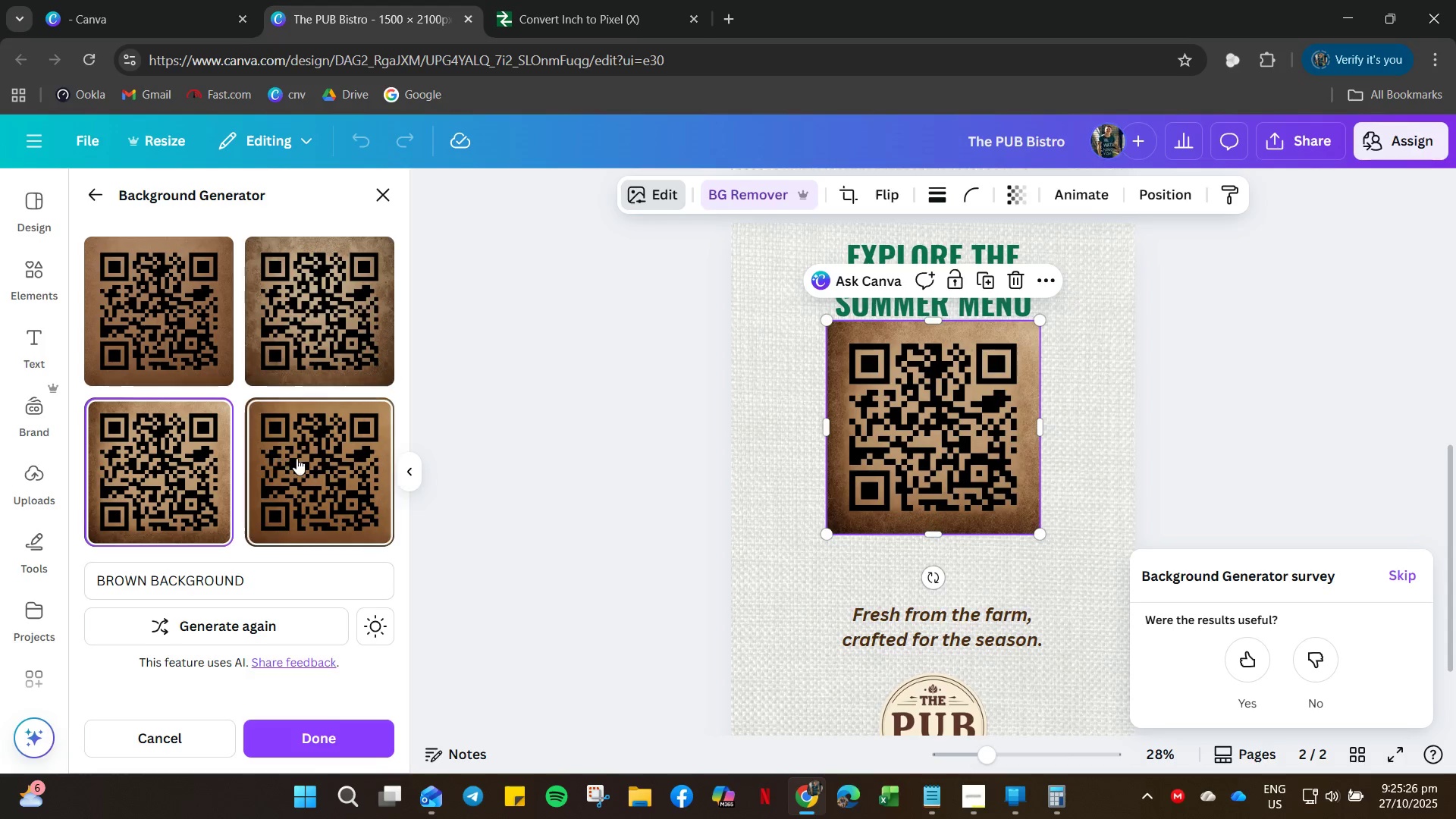 
left_click([297, 458])
 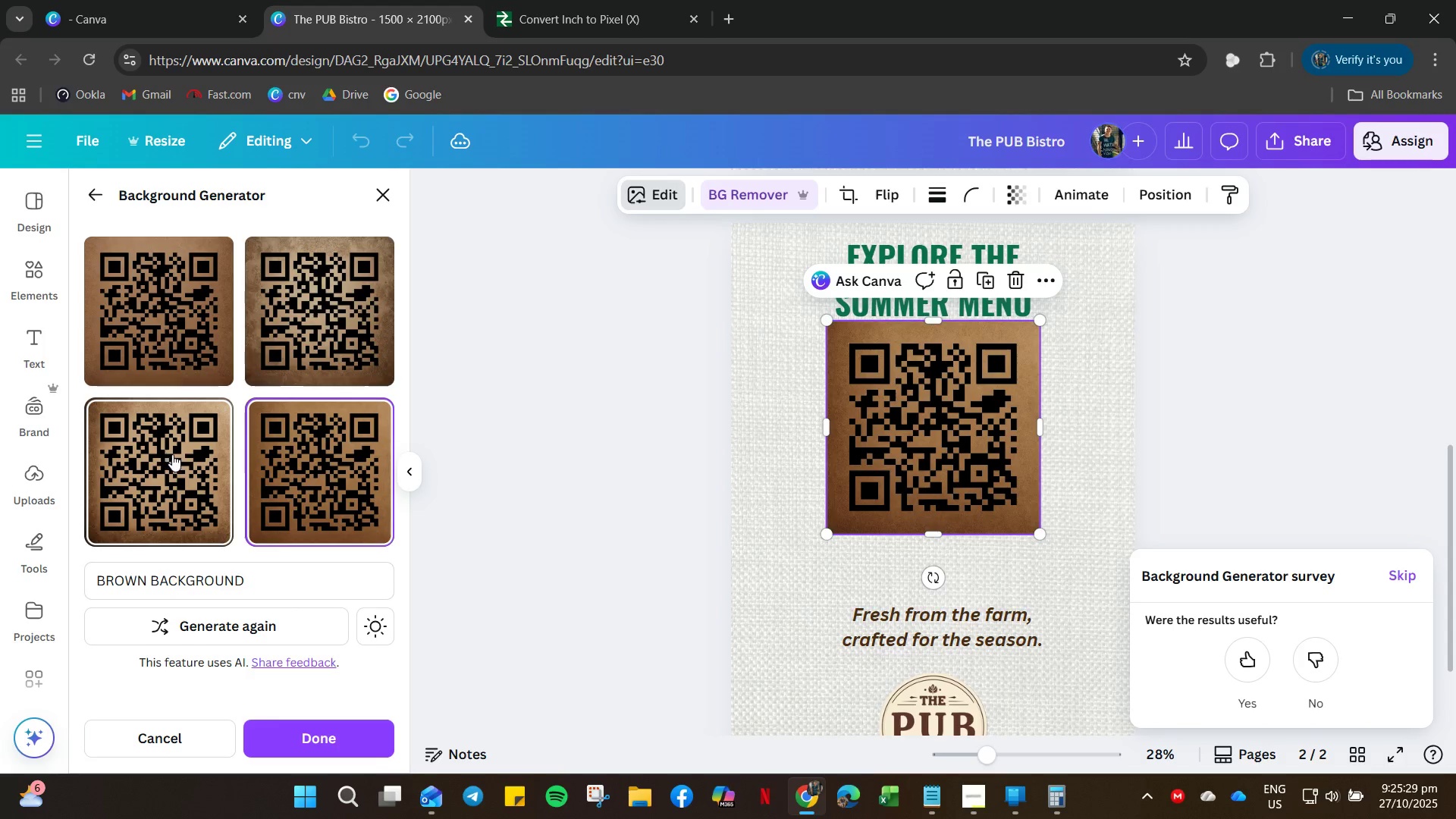 
left_click([317, 330])
 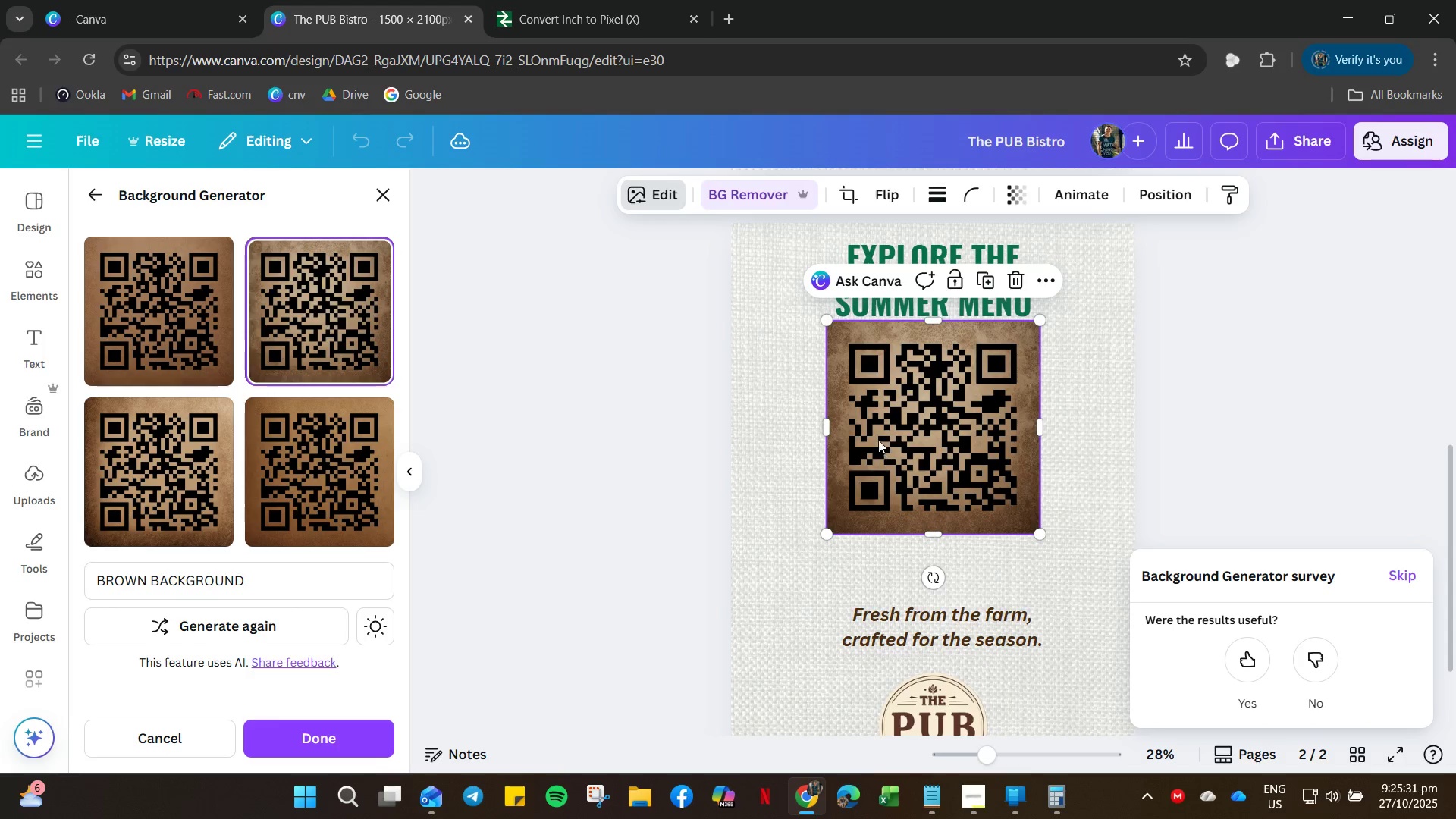 
left_click_drag(start_coordinate=[921, 422], to_coordinate=[918, 438])
 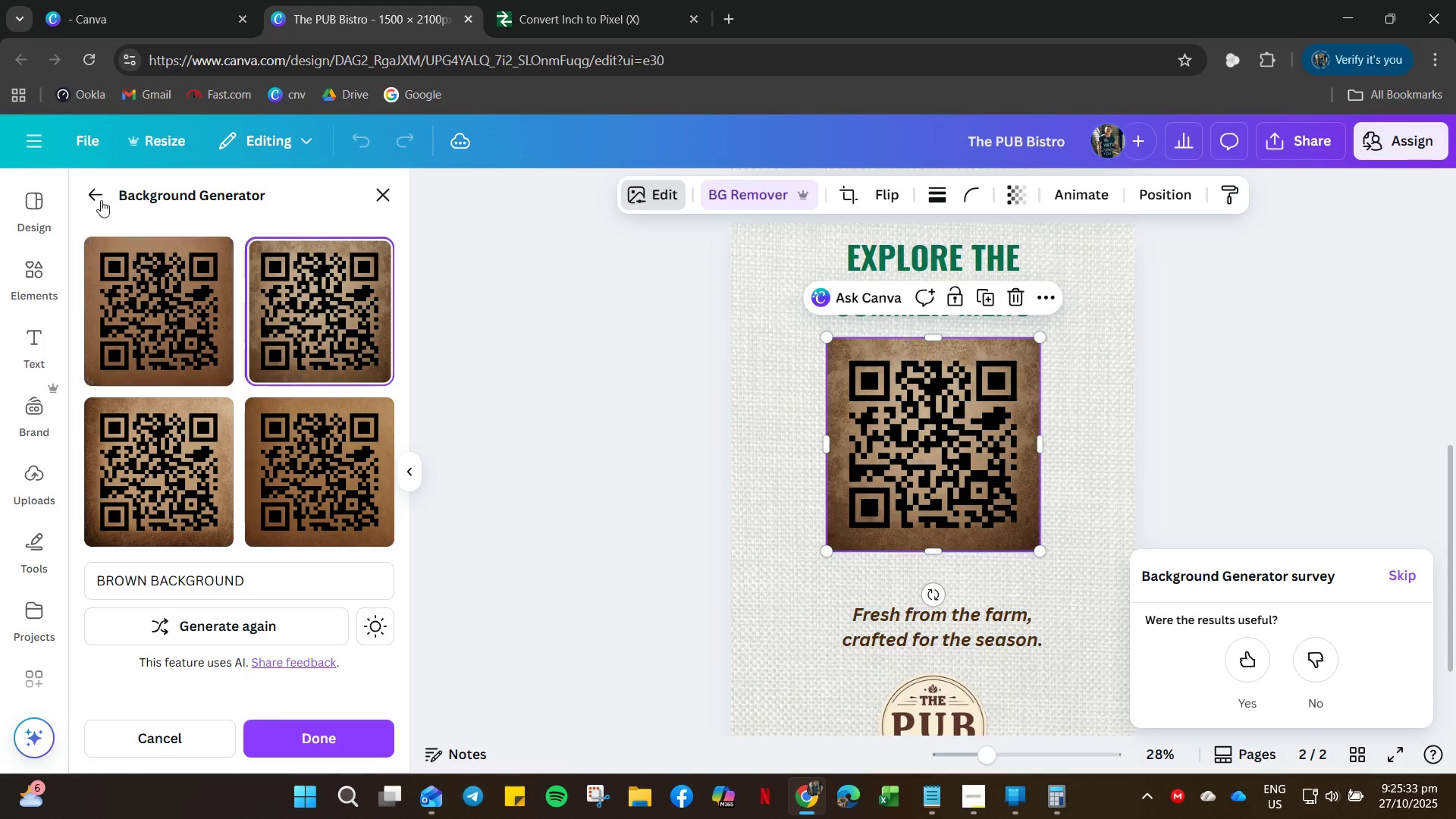 
scroll: coordinate [213, 339], scroll_direction: up, amount: 7.0
 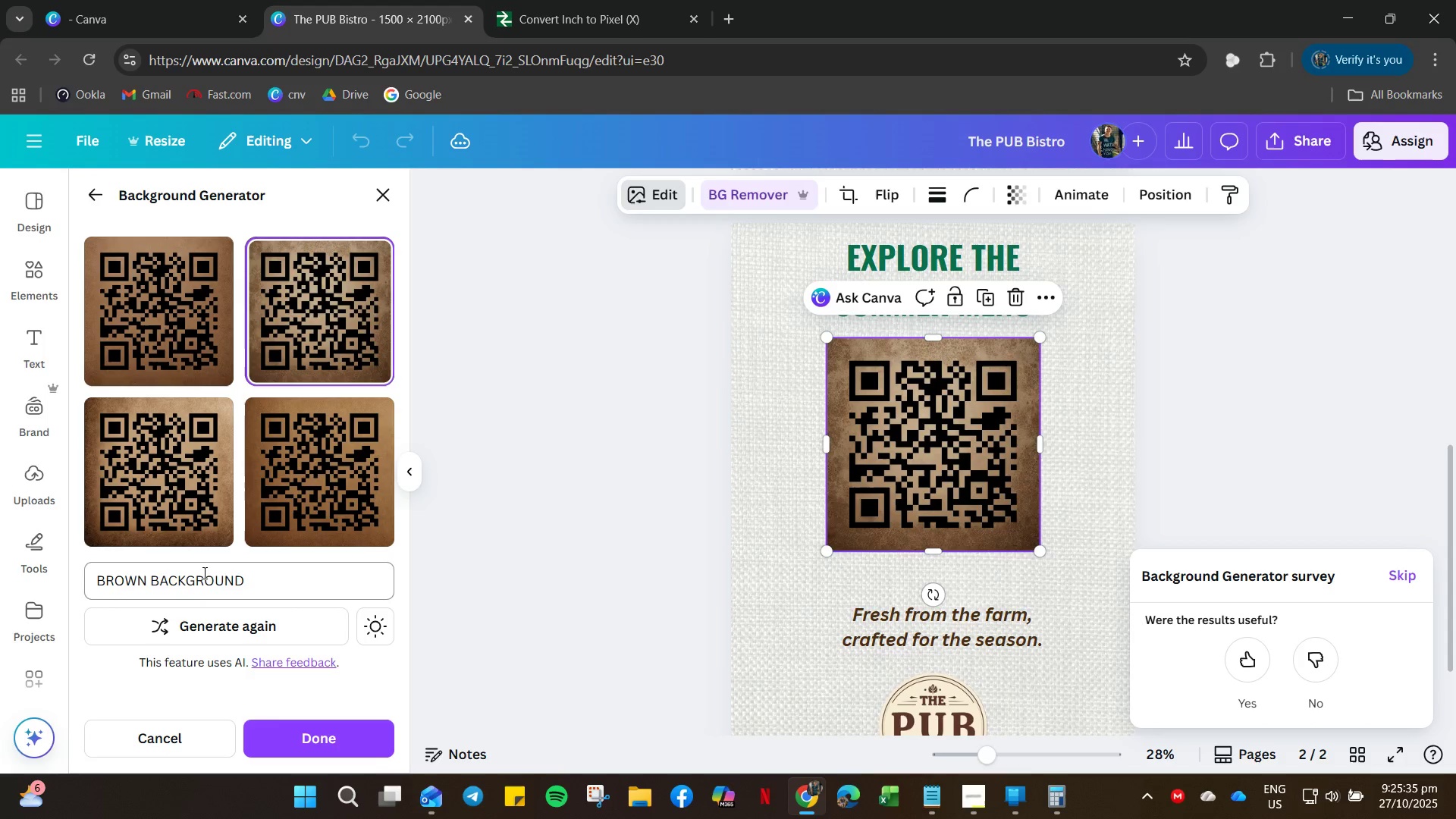 
left_click_drag(start_coordinate=[205, 571], to_coordinate=[209, 572])
 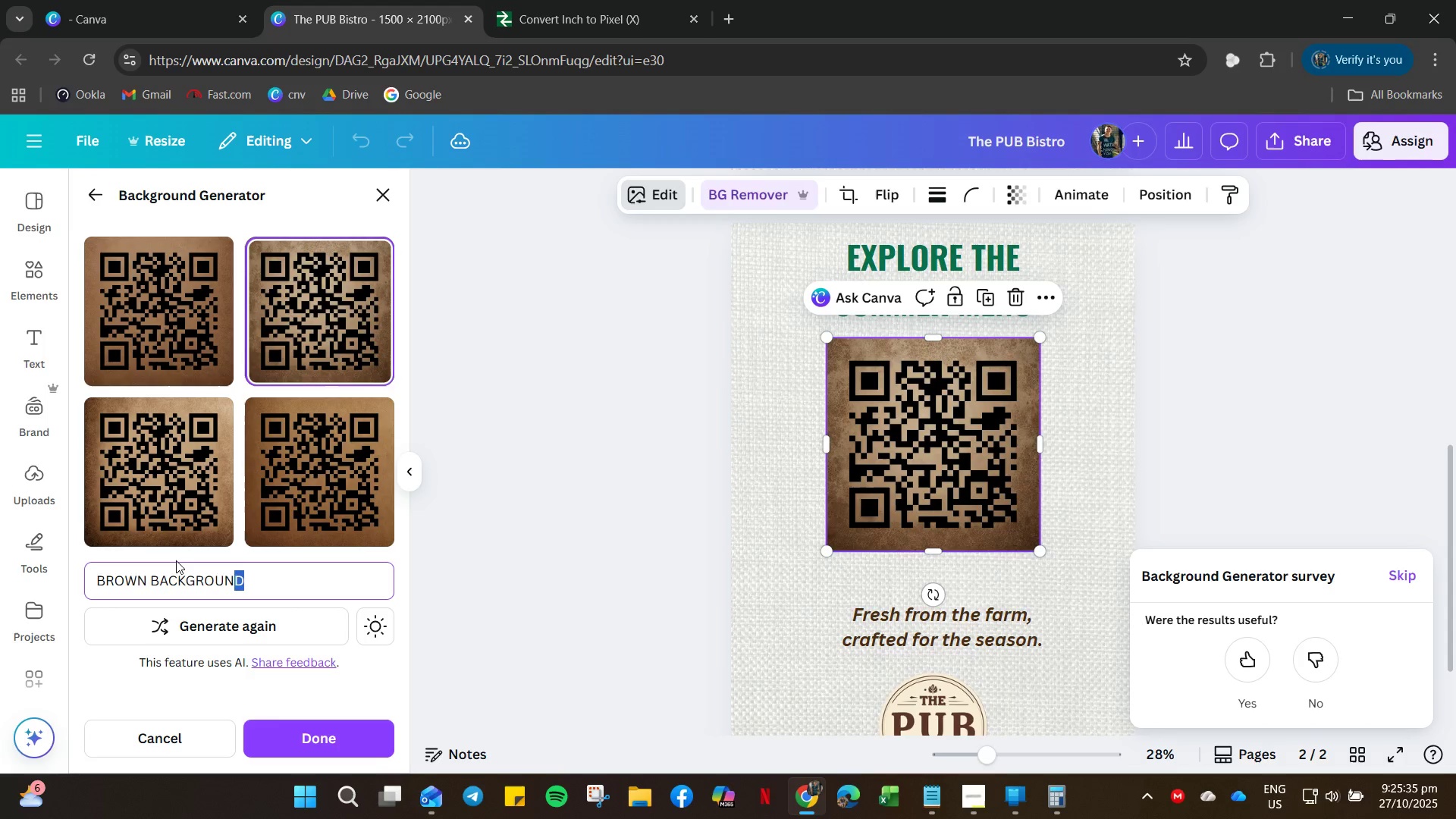 
left_click_drag(start_coordinate=[259, 576], to_coordinate=[0, 521])
 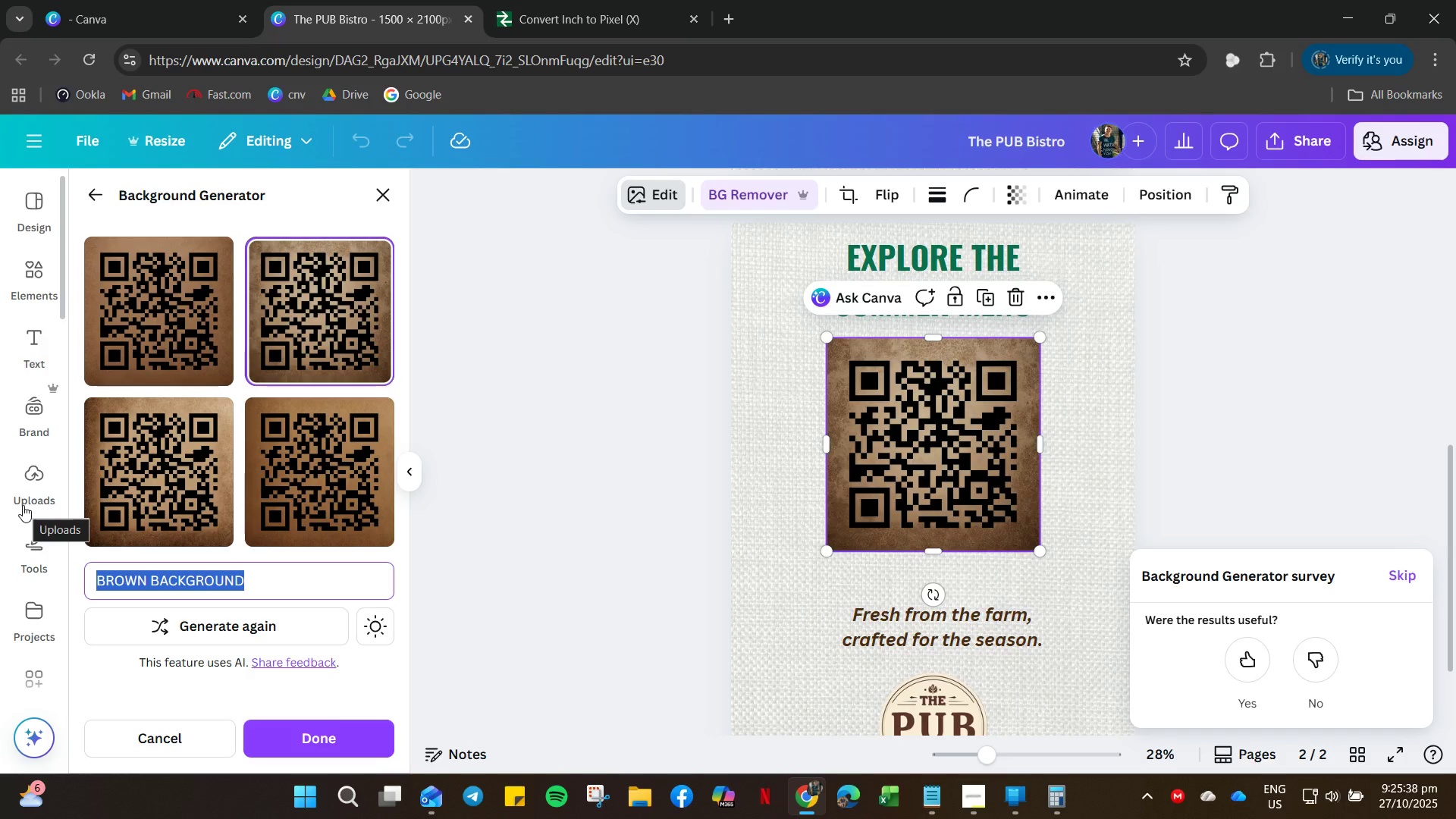 
type(Linnen textu)
key(Backspace)
key(Backspace)
type(y)
key(Backspace)
type(ture)
 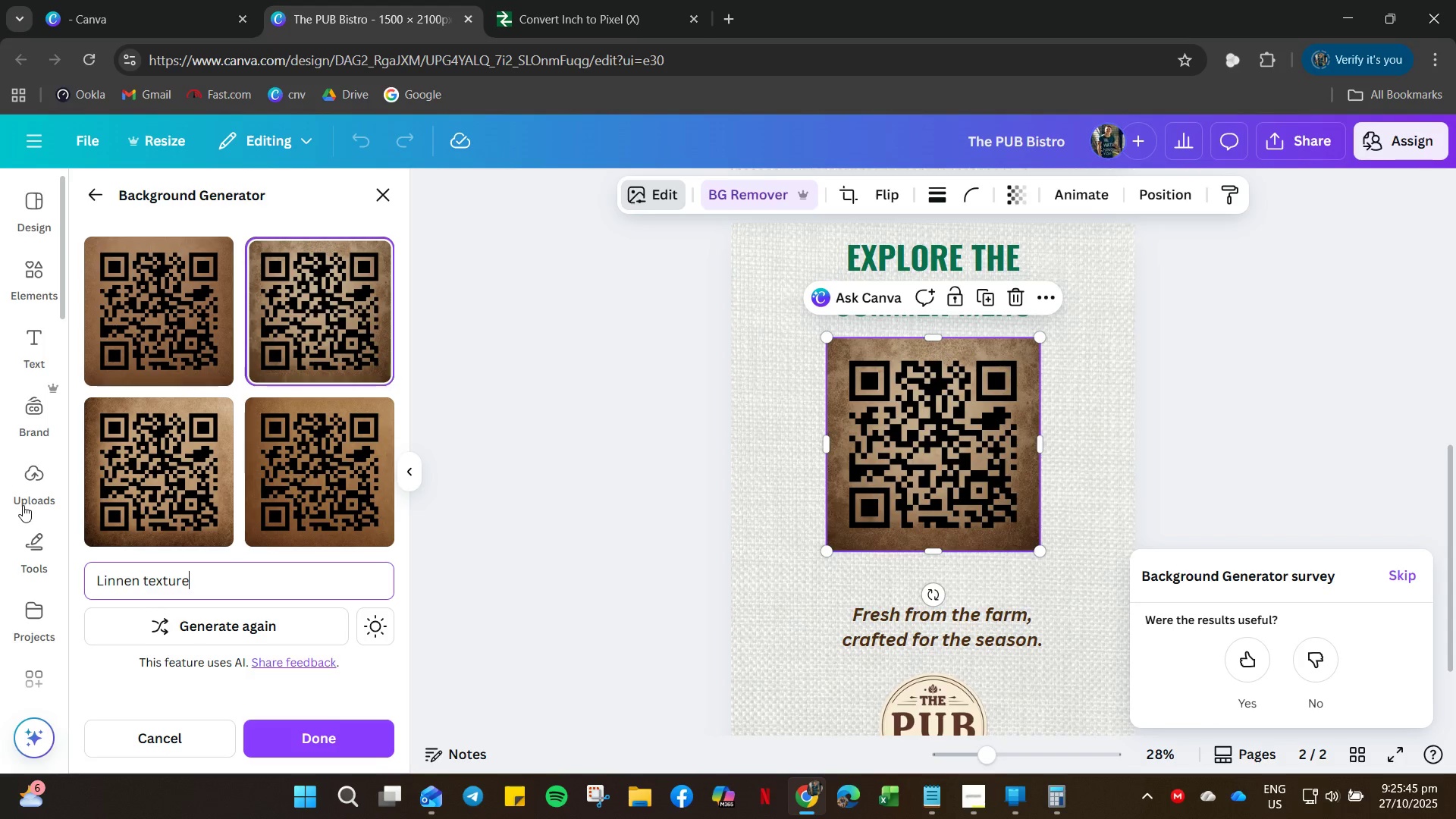 
key(Enter)
 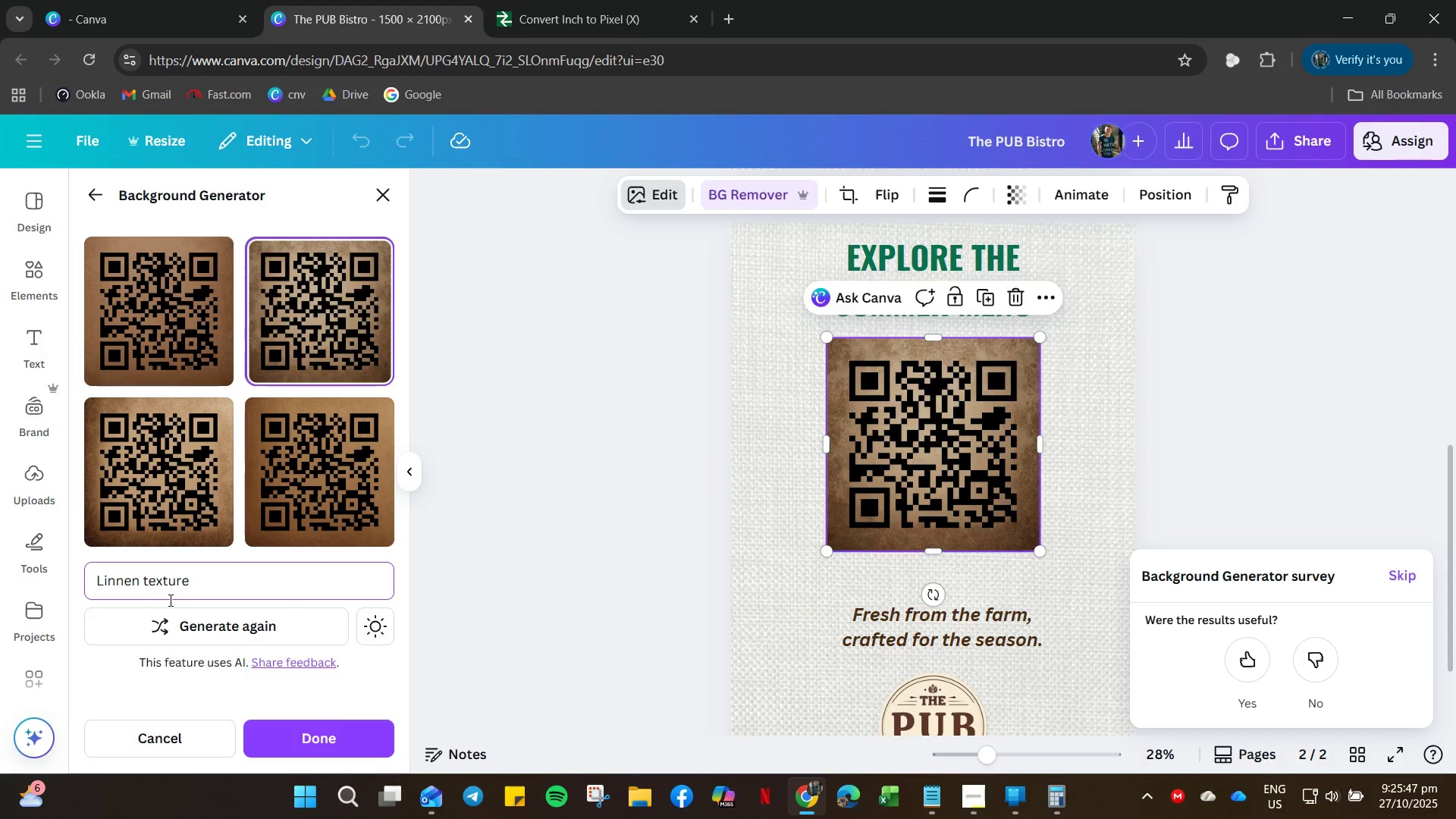 
left_click([215, 639])
 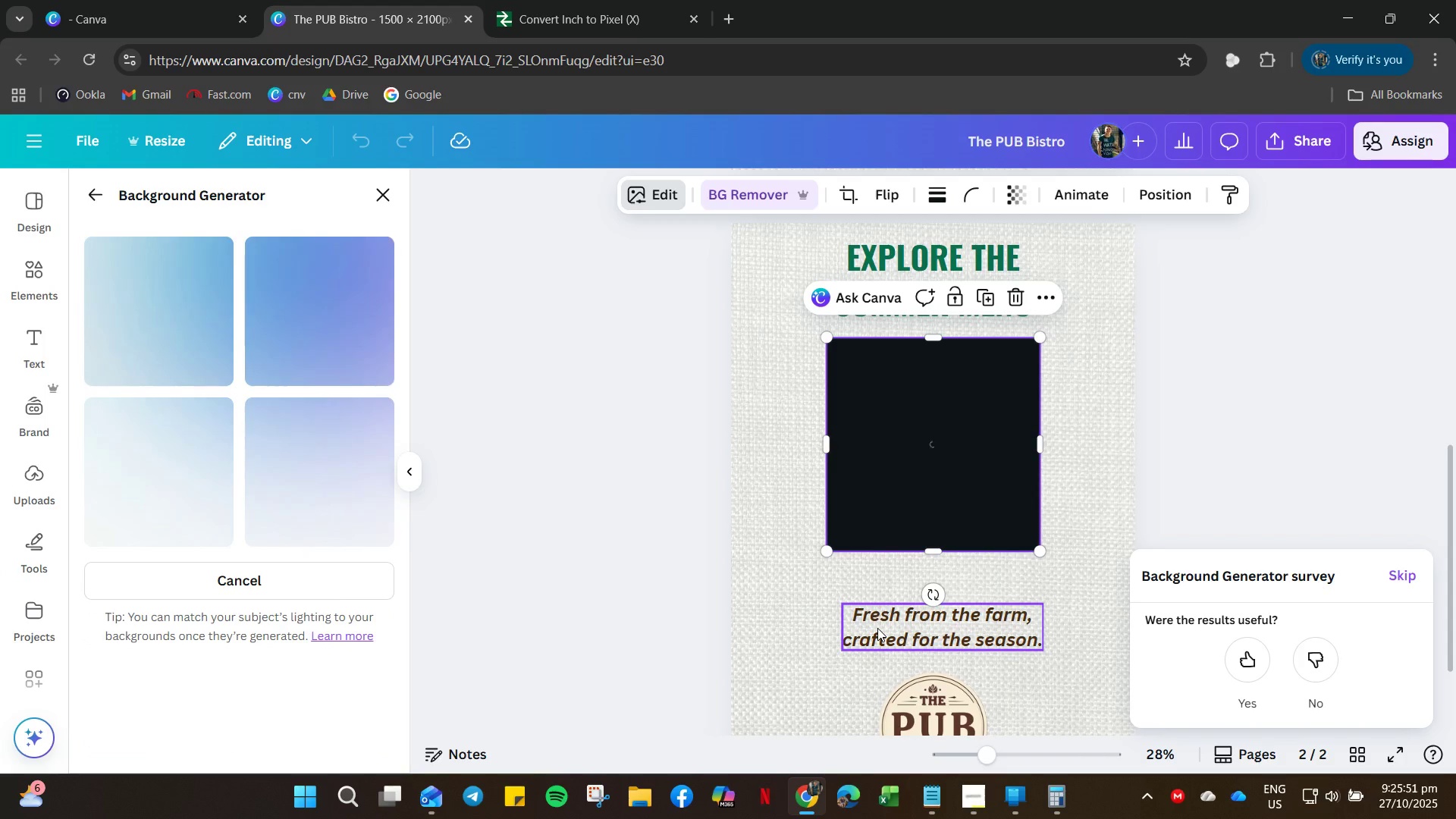 
double_click([884, 626])
 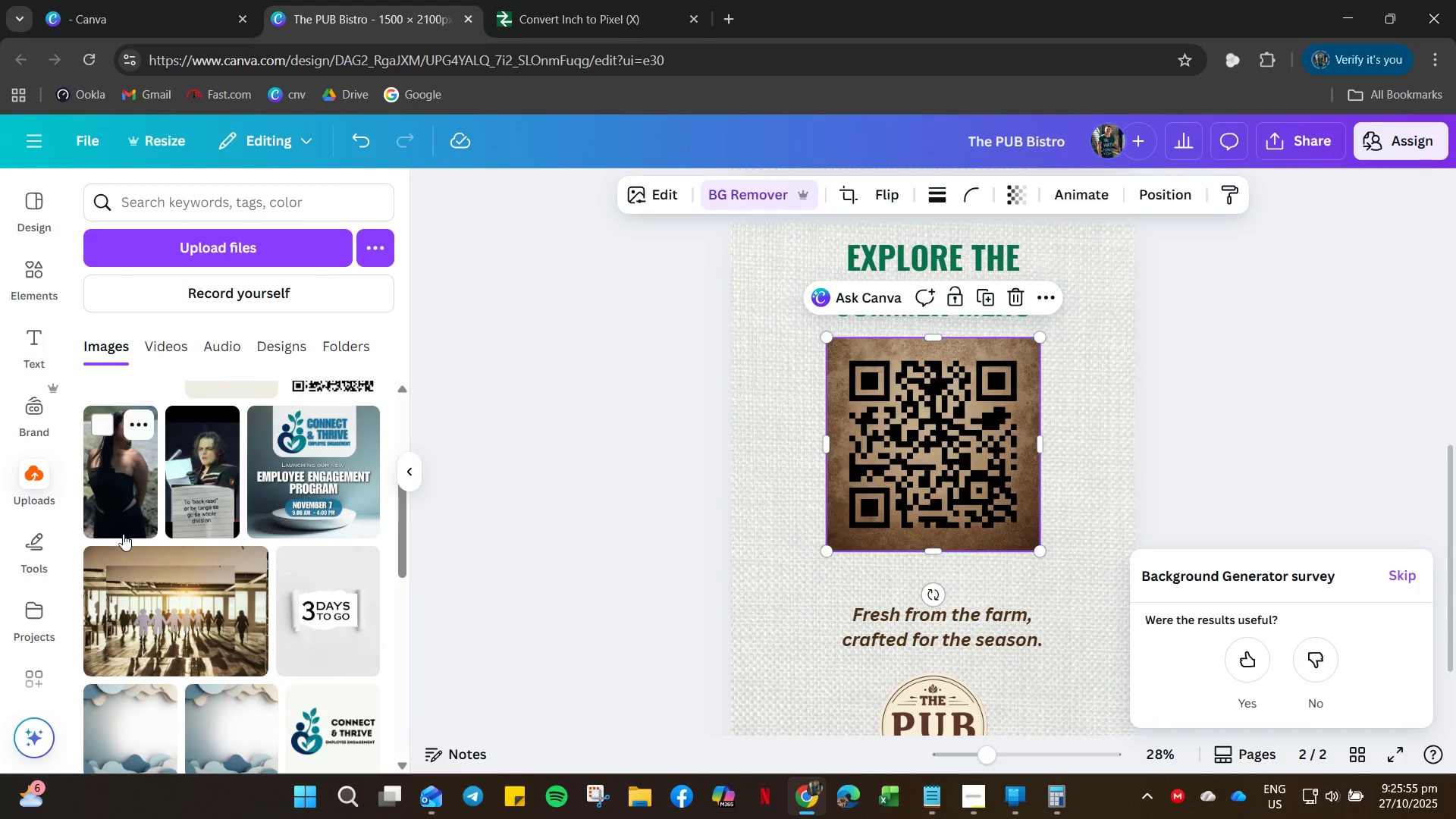 
scroll: coordinate [0, 624], scroll_direction: down, amount: 6.0
 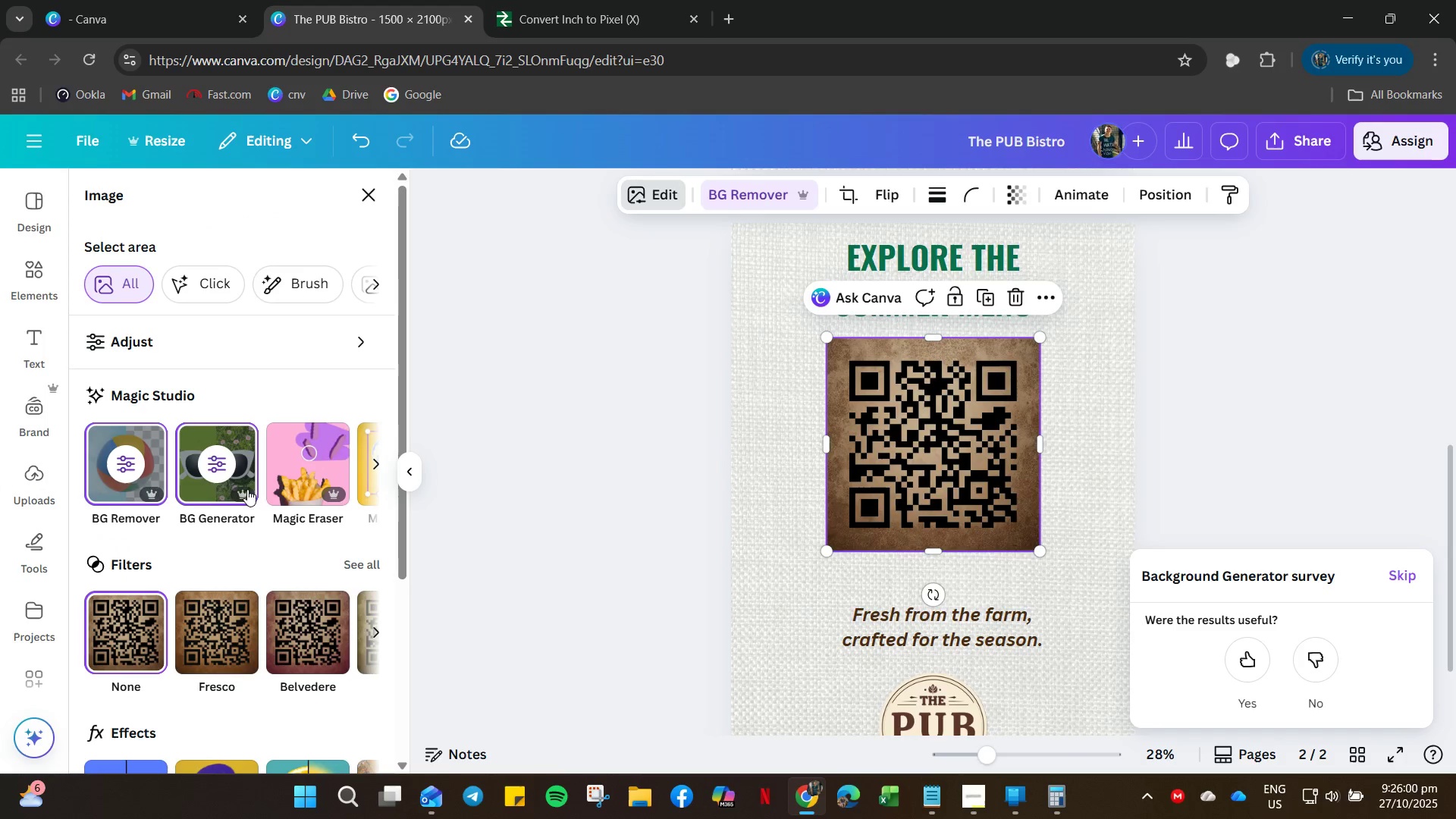 
wait(5.45)
 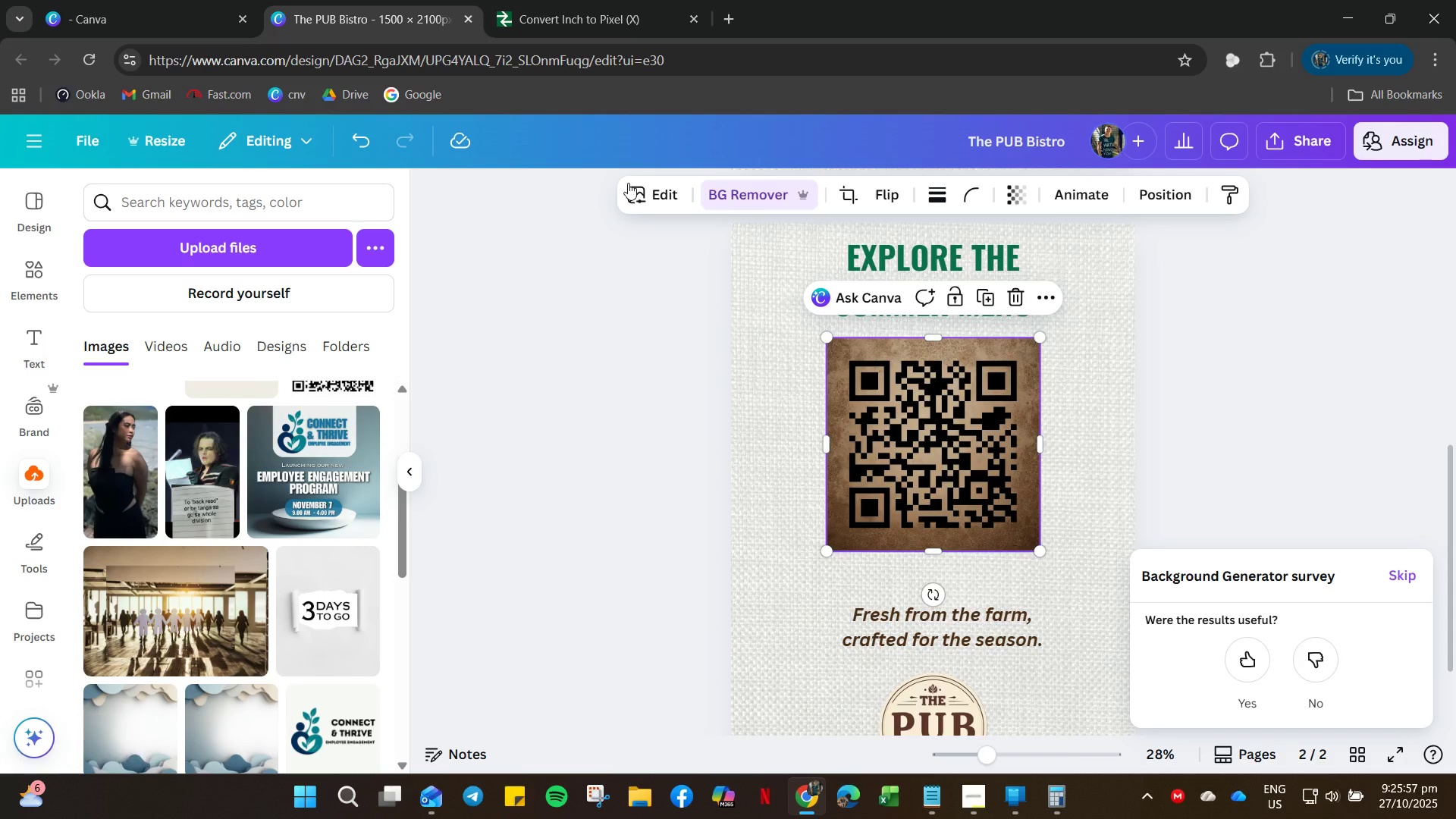 
left_click([214, 494])
 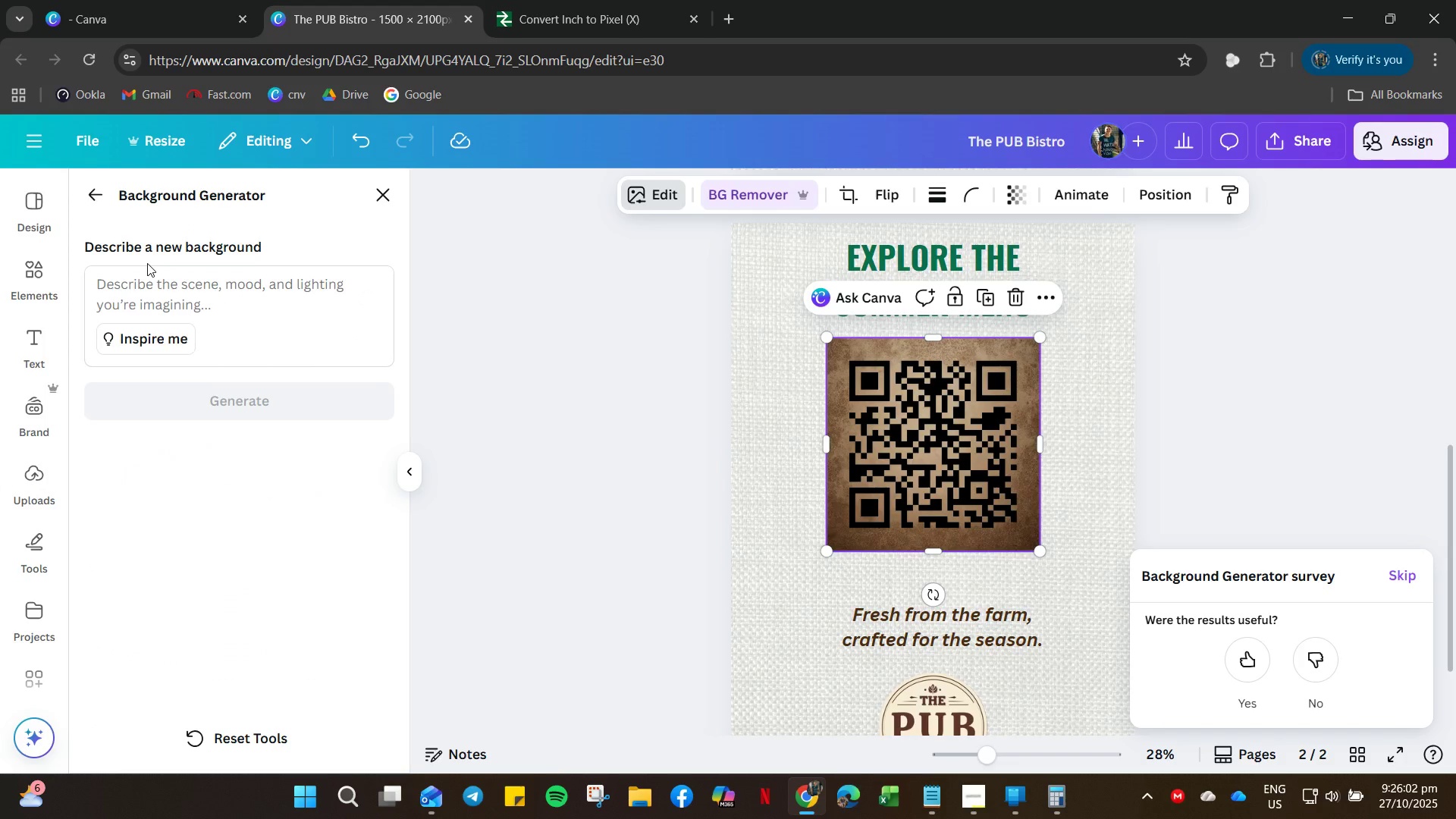 
left_click_drag(start_coordinate=[154, 271], to_coordinate=[154, 277])
 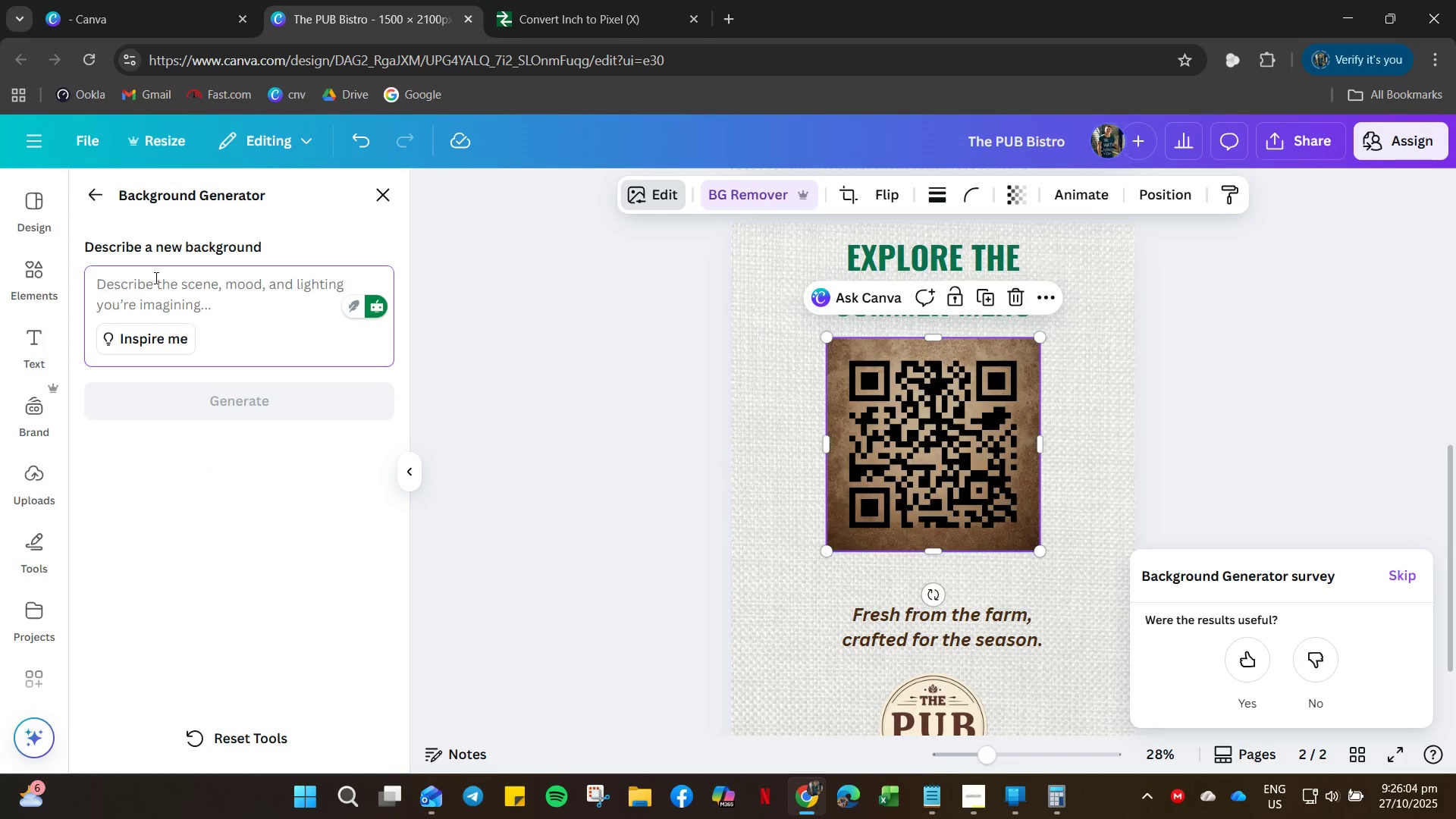 
type(Linnen texture)
 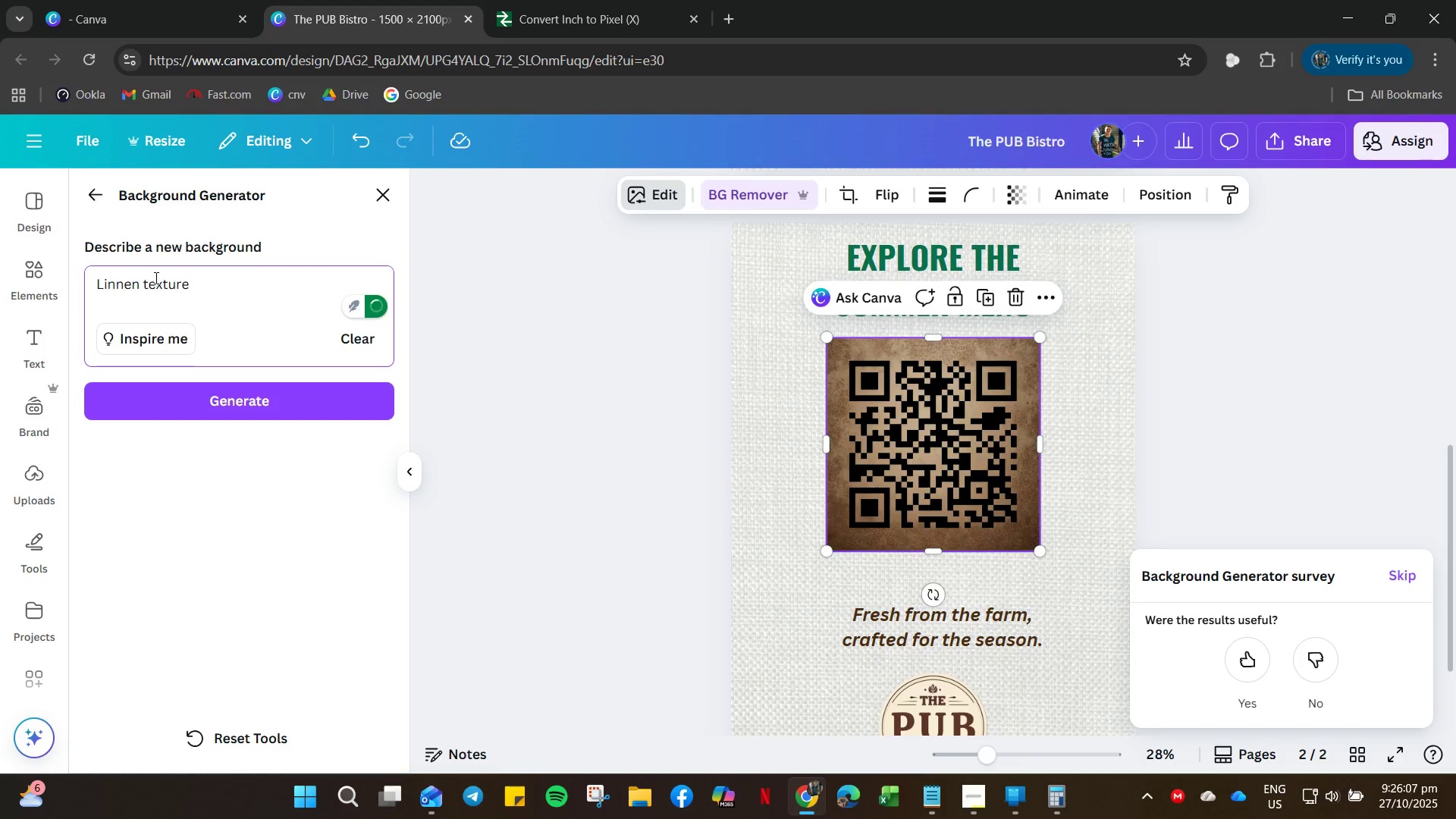 
key(Enter)
 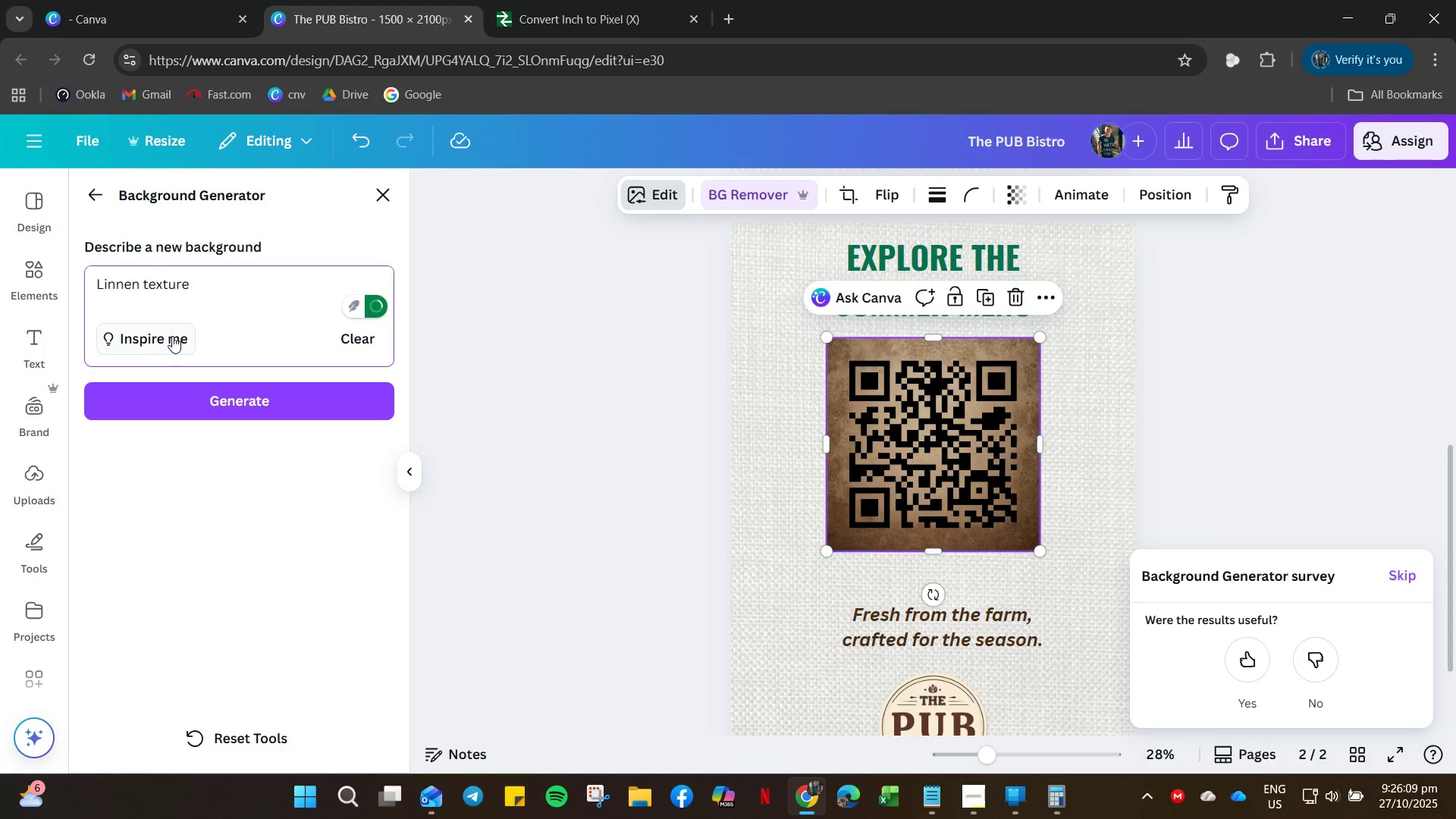 
left_click([171, 337])
 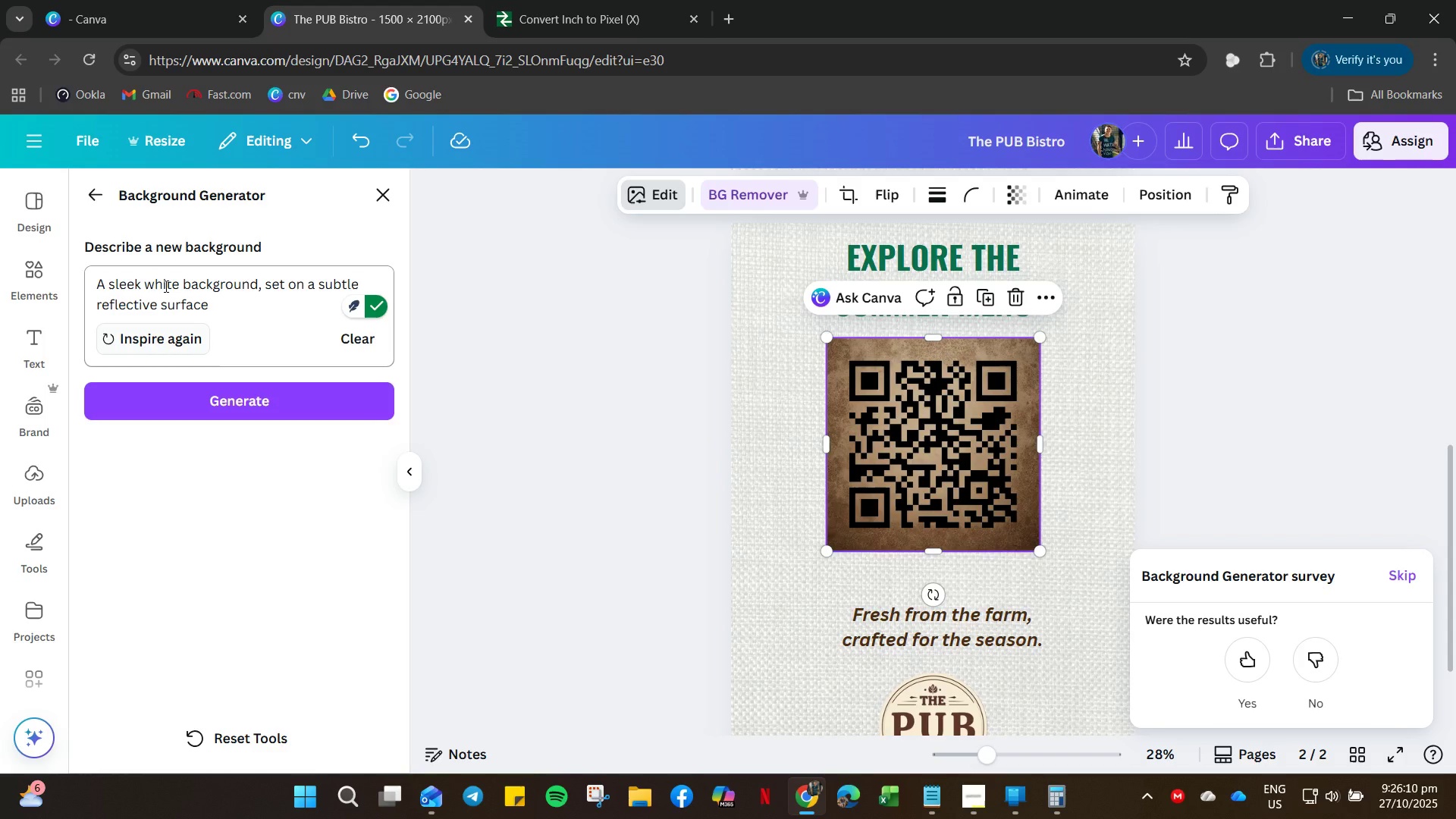 
left_click([165, 286])
 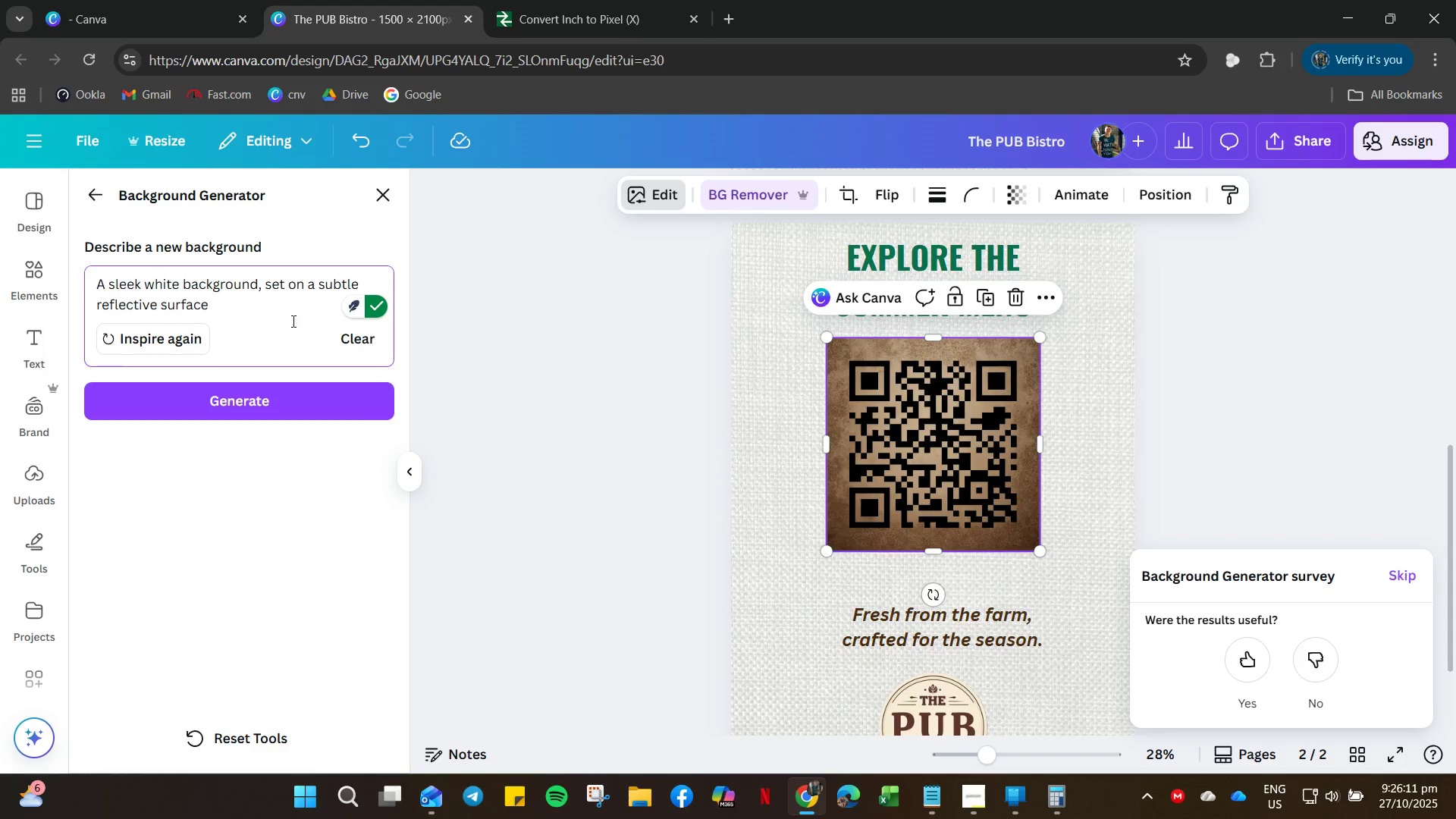 
left_click([286, 313])
 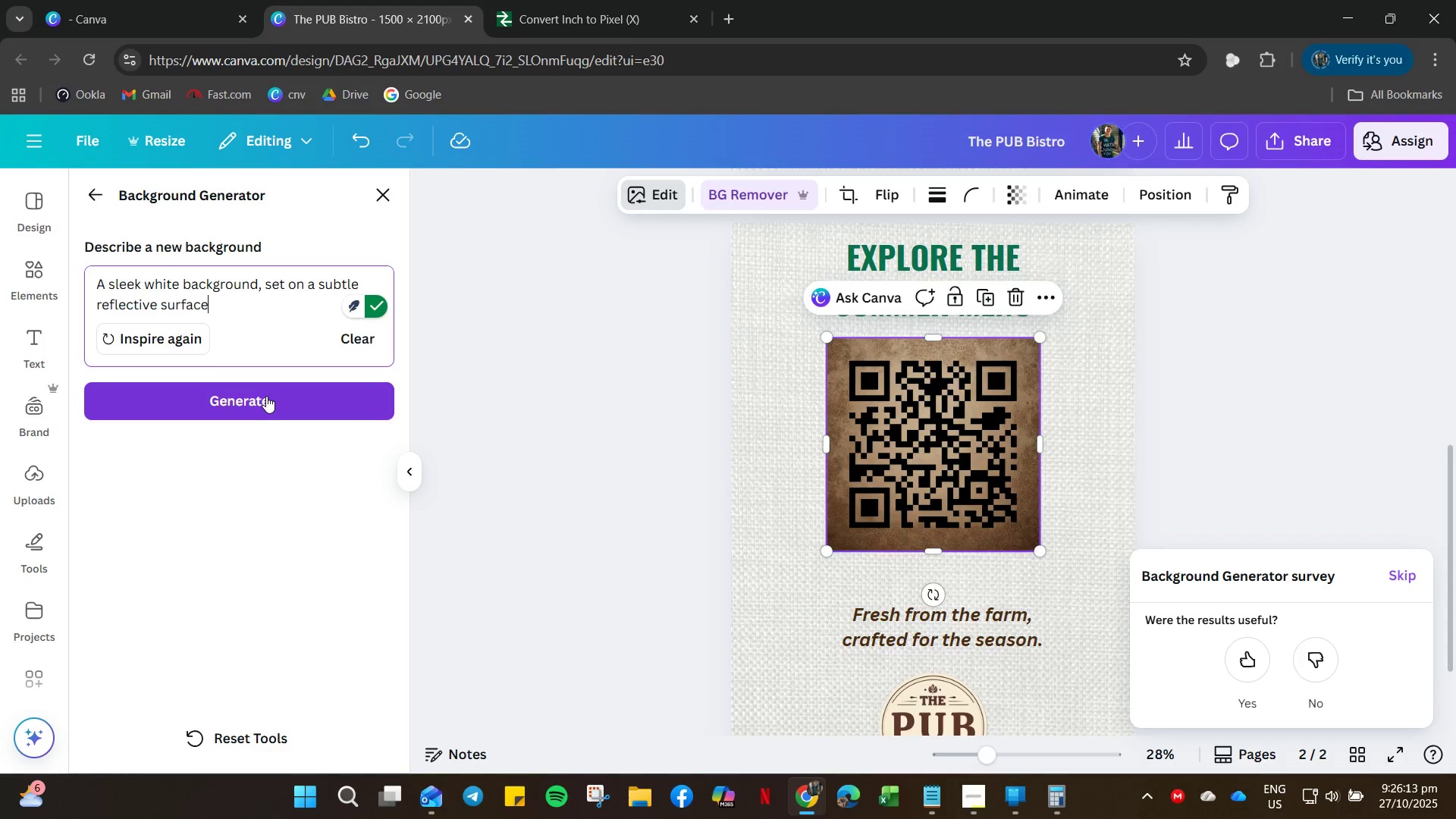 
left_click([266, 396])
 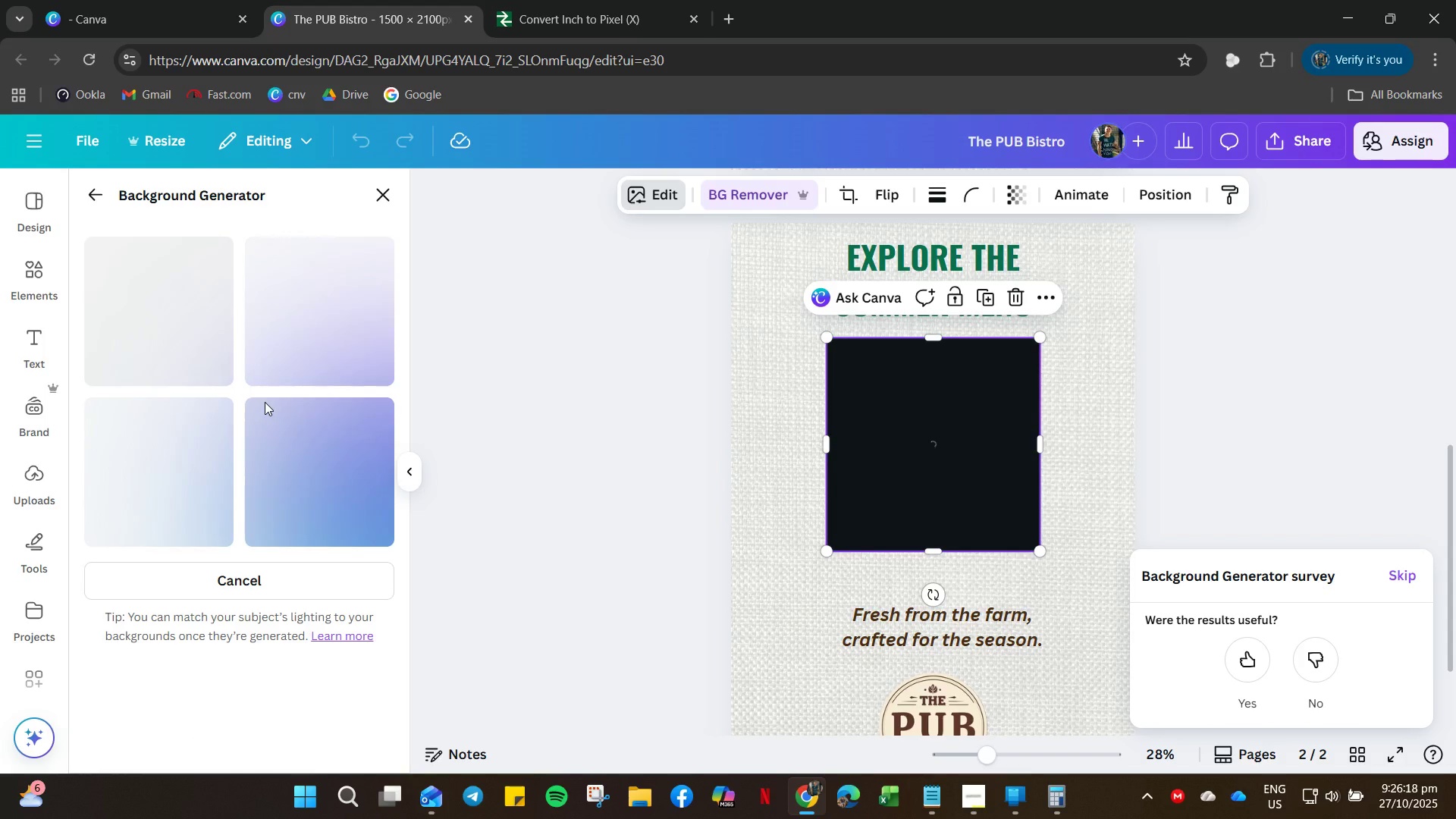 
wait(6.3)
 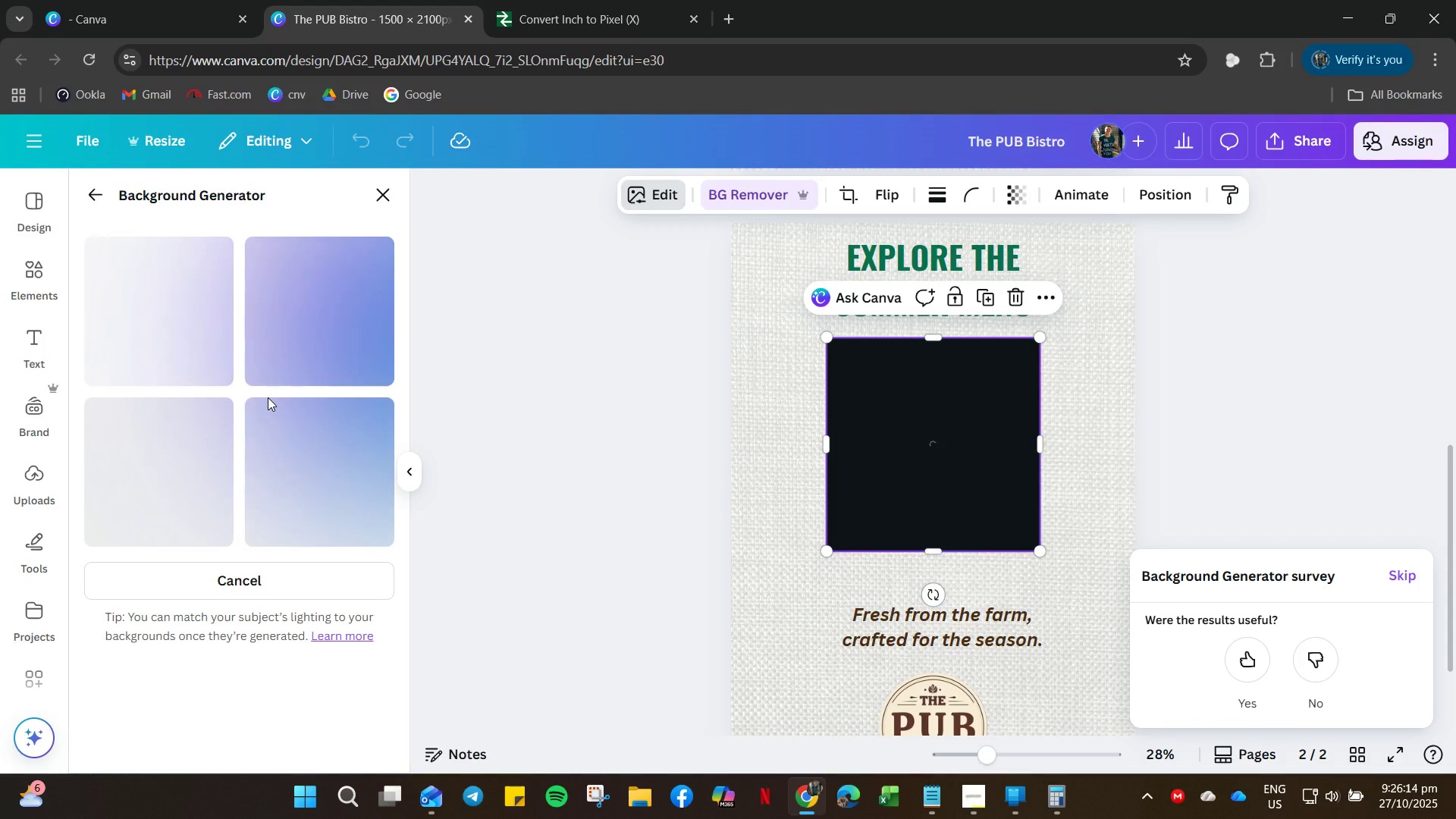 
left_click([938, 803])
 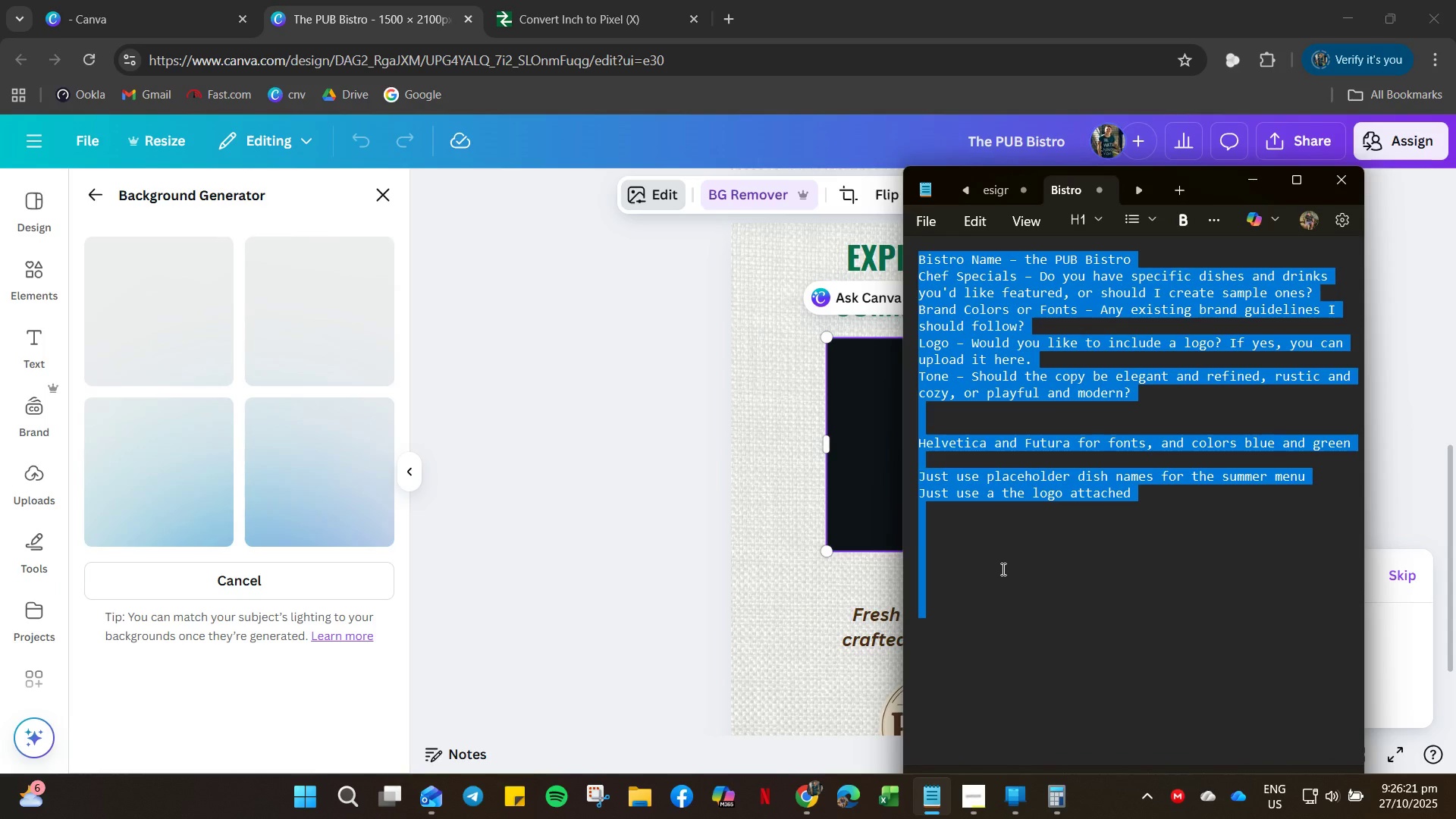 
key(Backspace)
type(Scan  to will)
key(Backspace)
key(Backspace)
key(Backspace)
key(Backspace)
type(vie )
key(Backspace)
type(w all seasonal dished , drinks)
 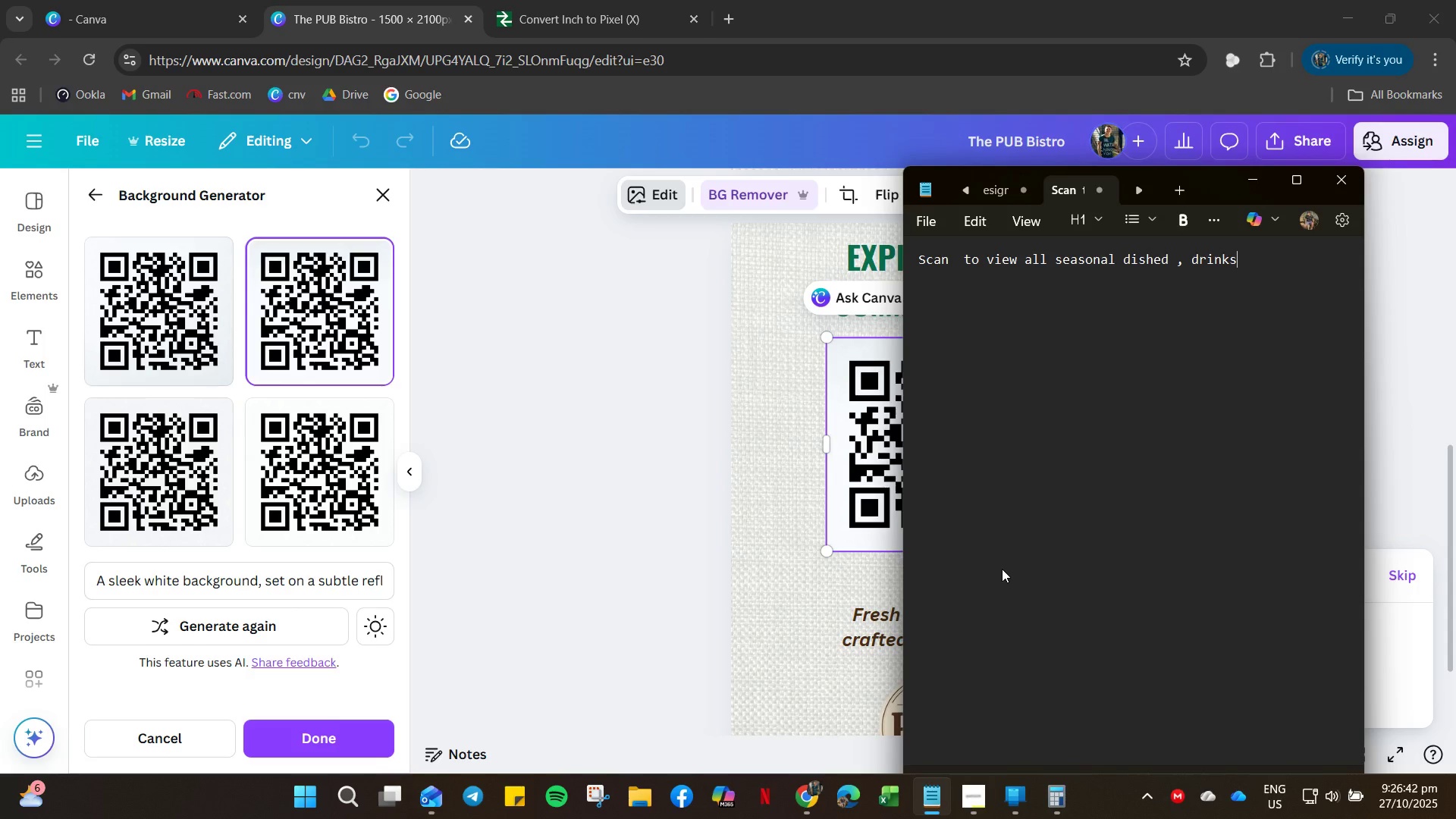 
type(, and farm stories)
 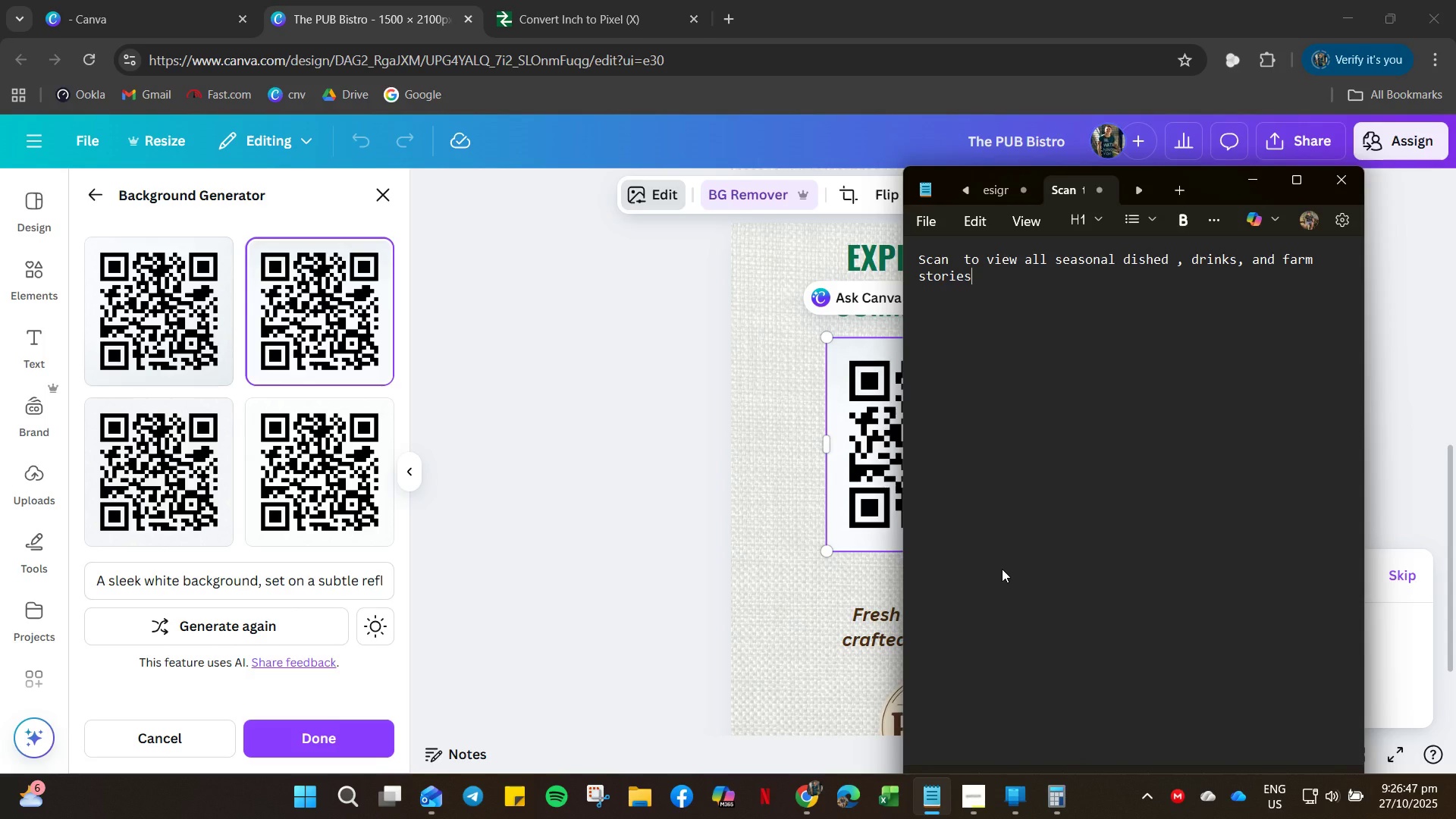 
key(Control+A)
 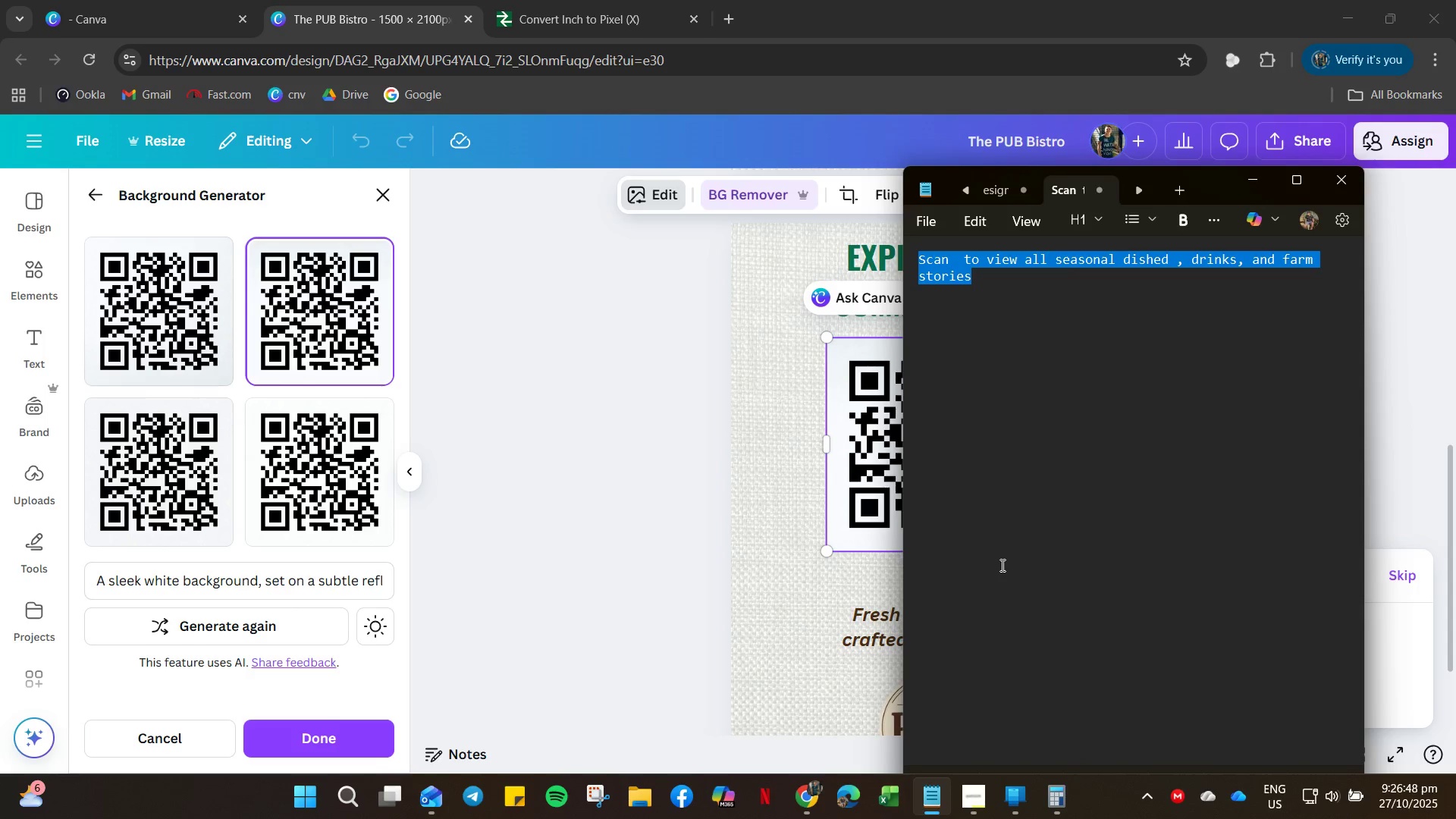 
key(Control+C)
 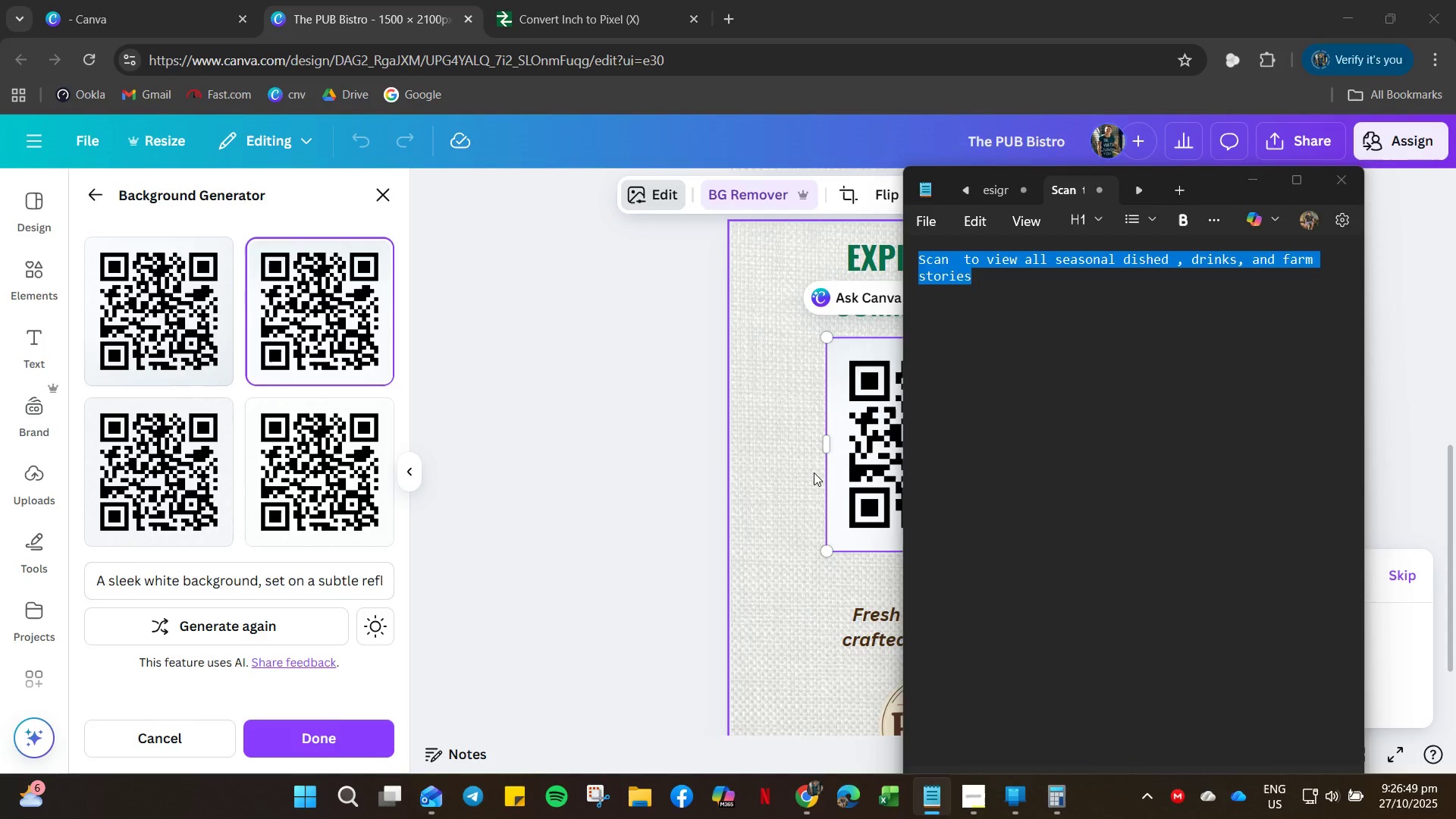 
left_click([814, 472])
 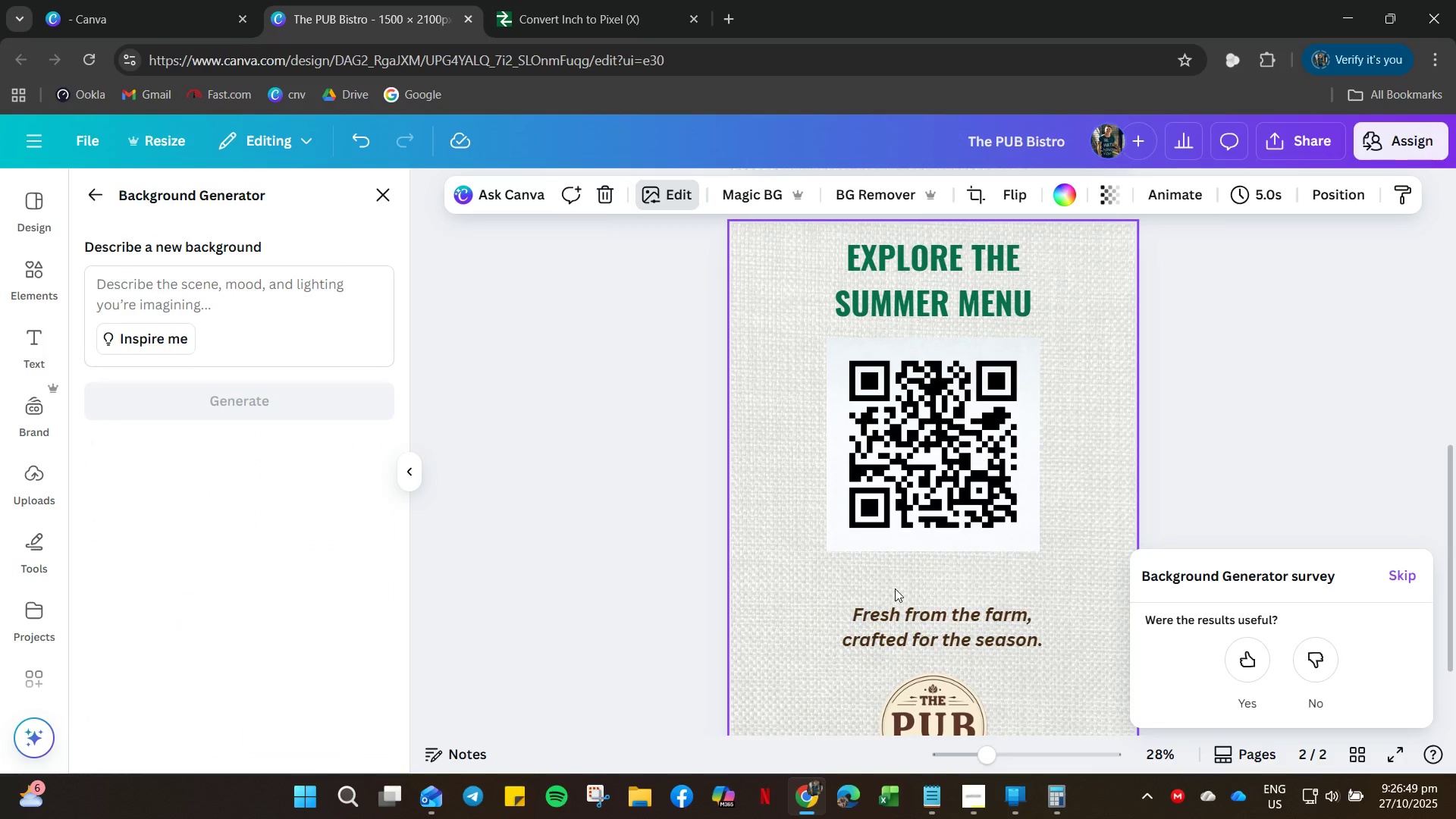 
left_click_drag(start_coordinate=[895, 588], to_coordinate=[896, 593])
 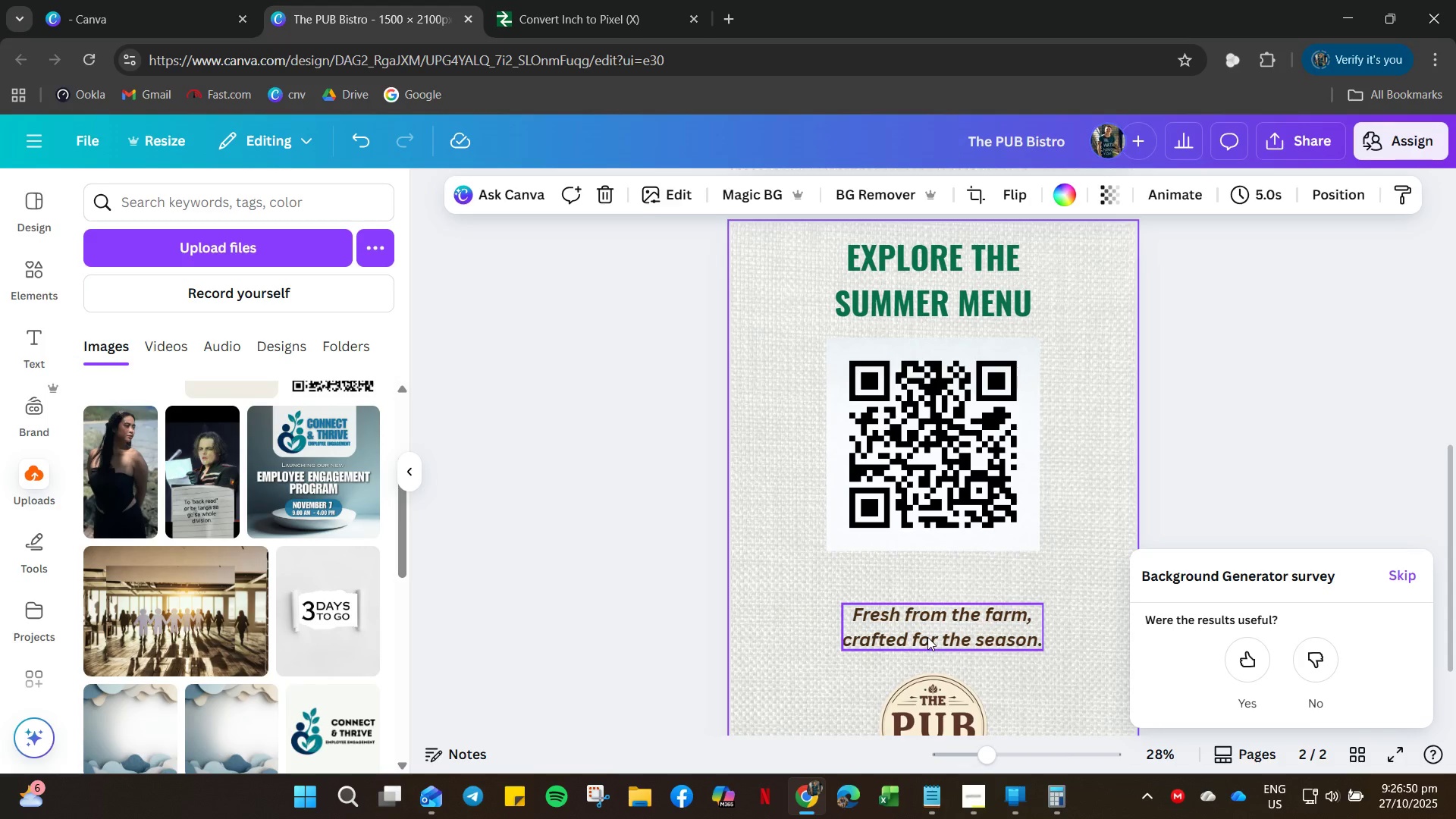 
double_click([927, 636])
 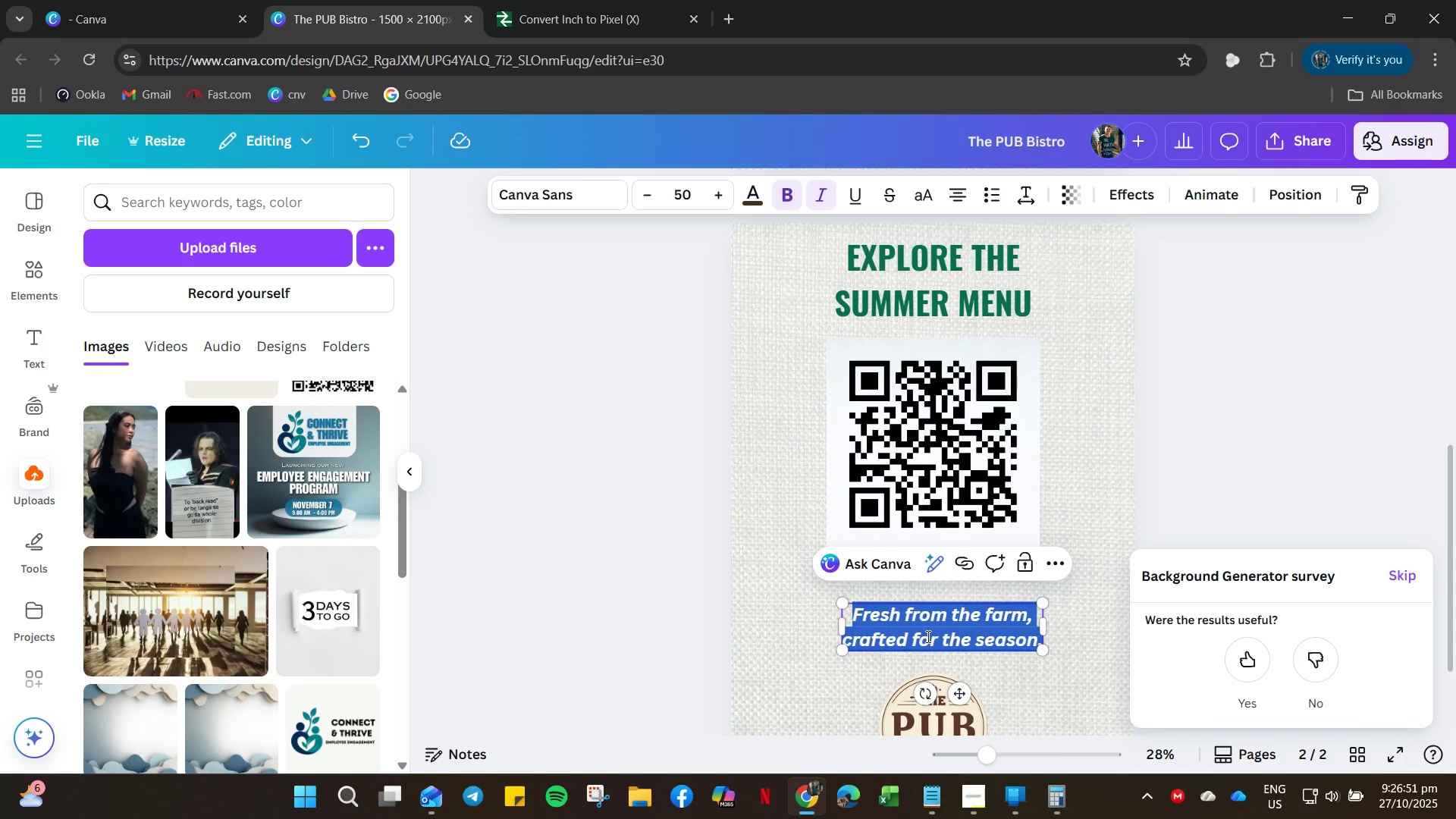 
key(Control+V)
 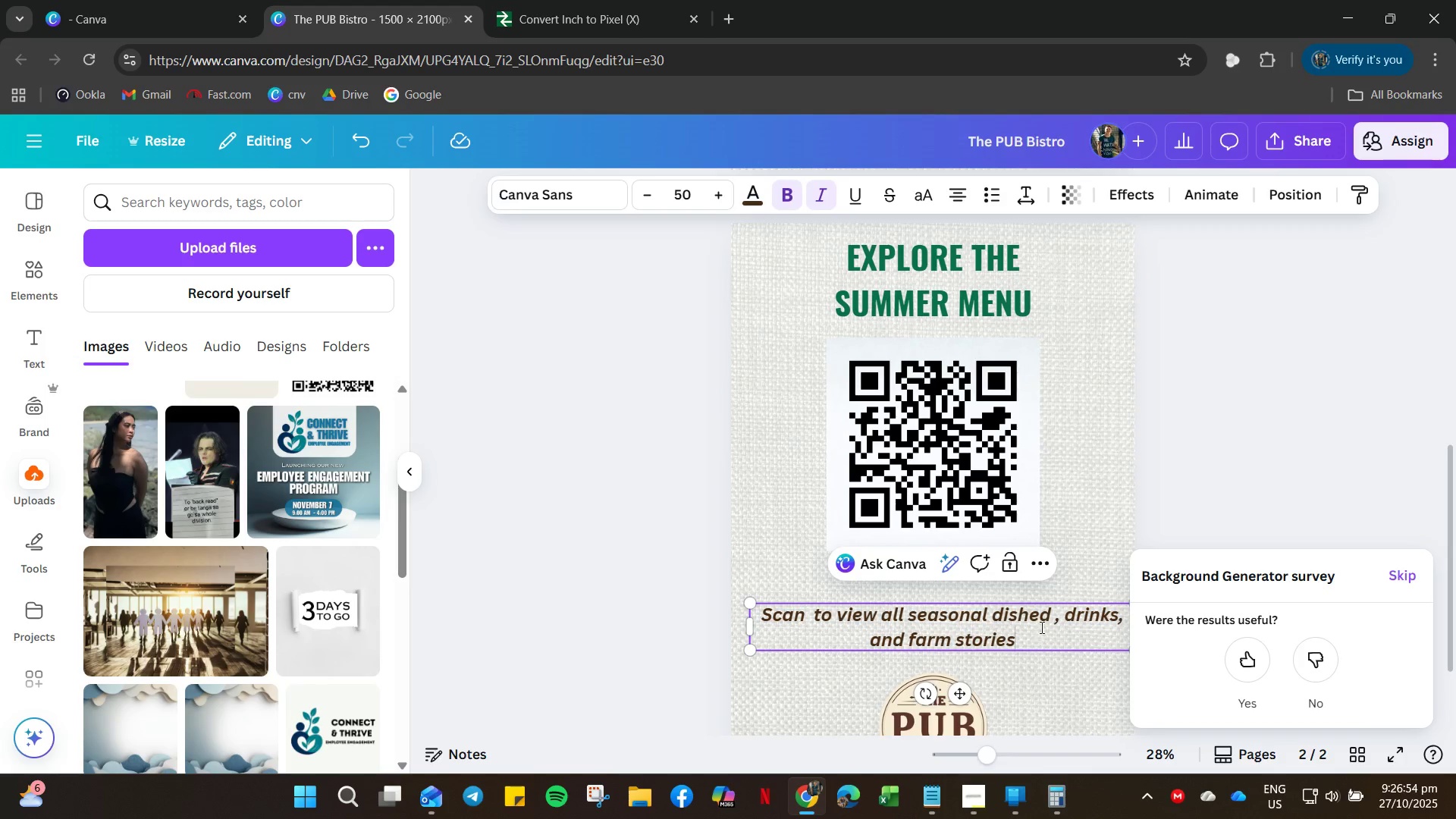 
left_click([1062, 620])
 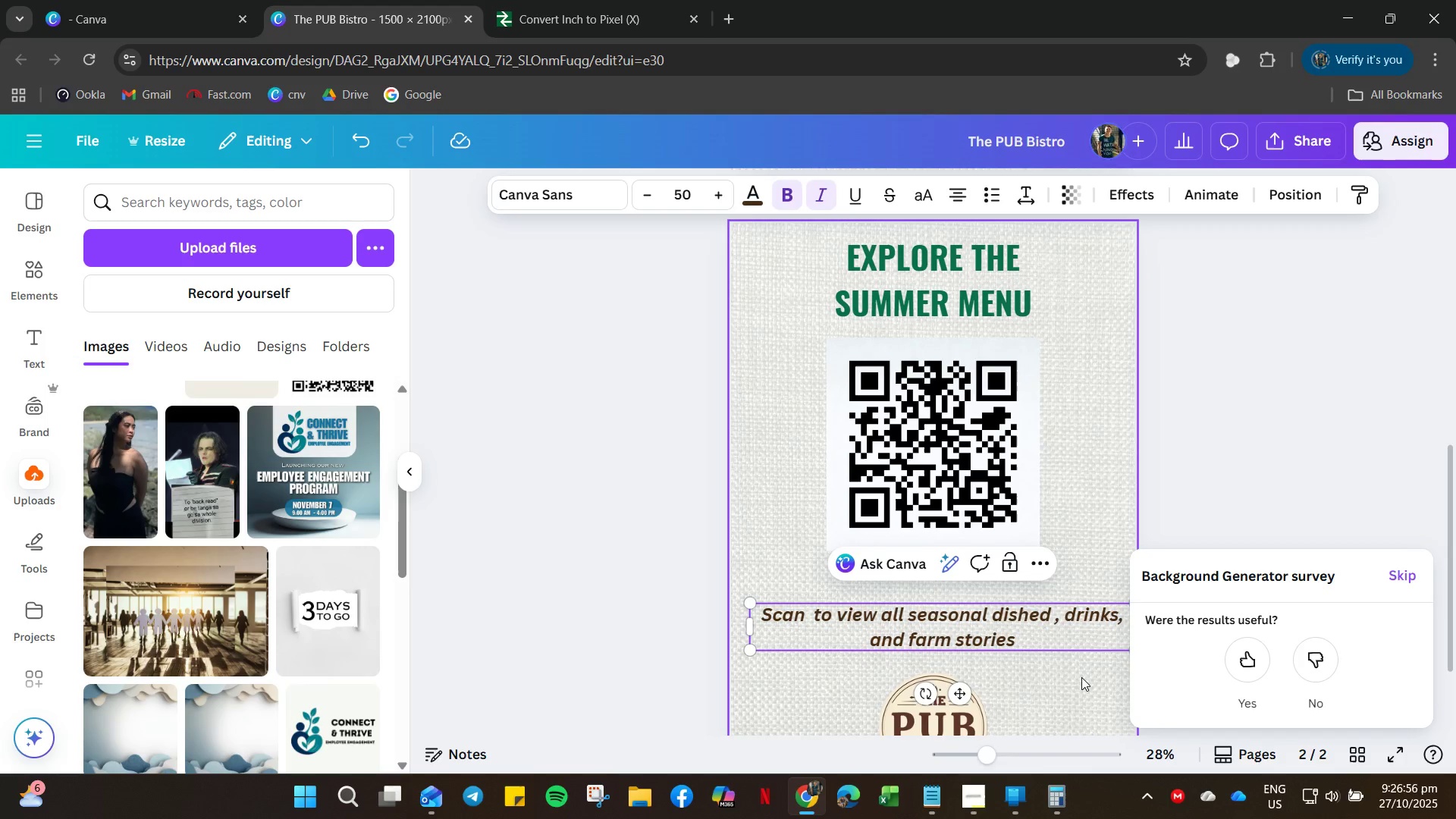 
key(ArrowRight)
 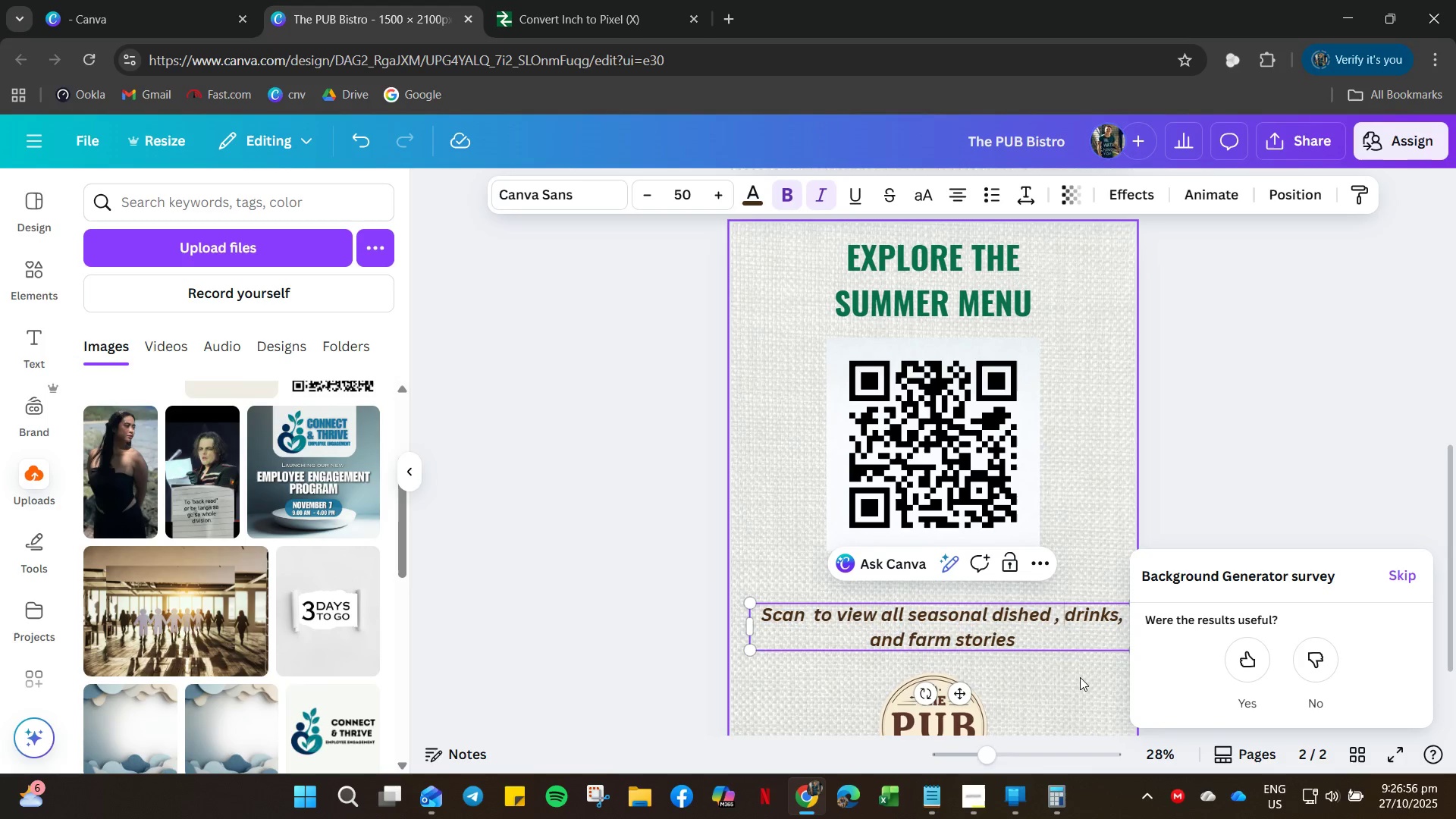 
key(Backspace)
 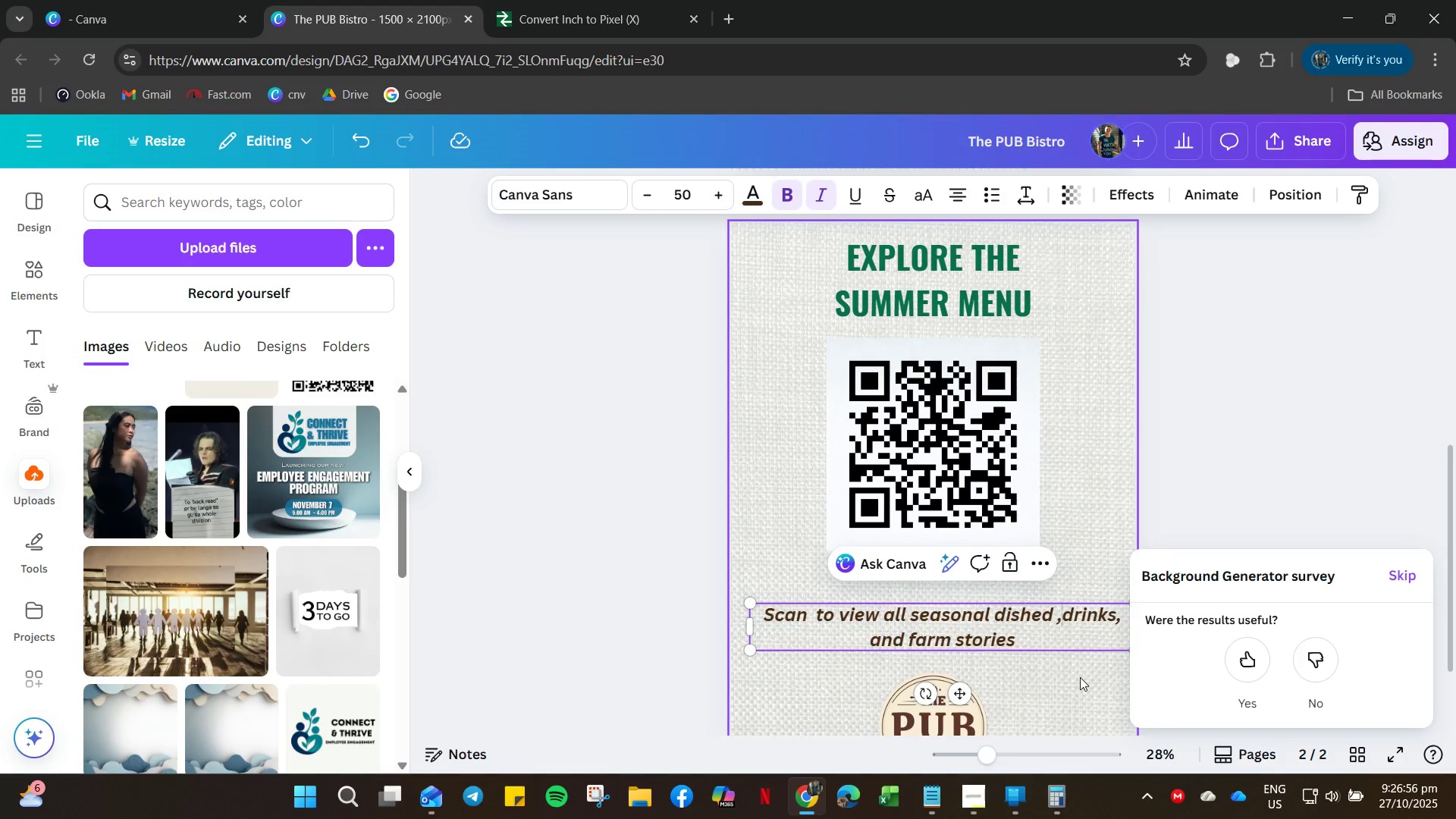 
key(Enter)
 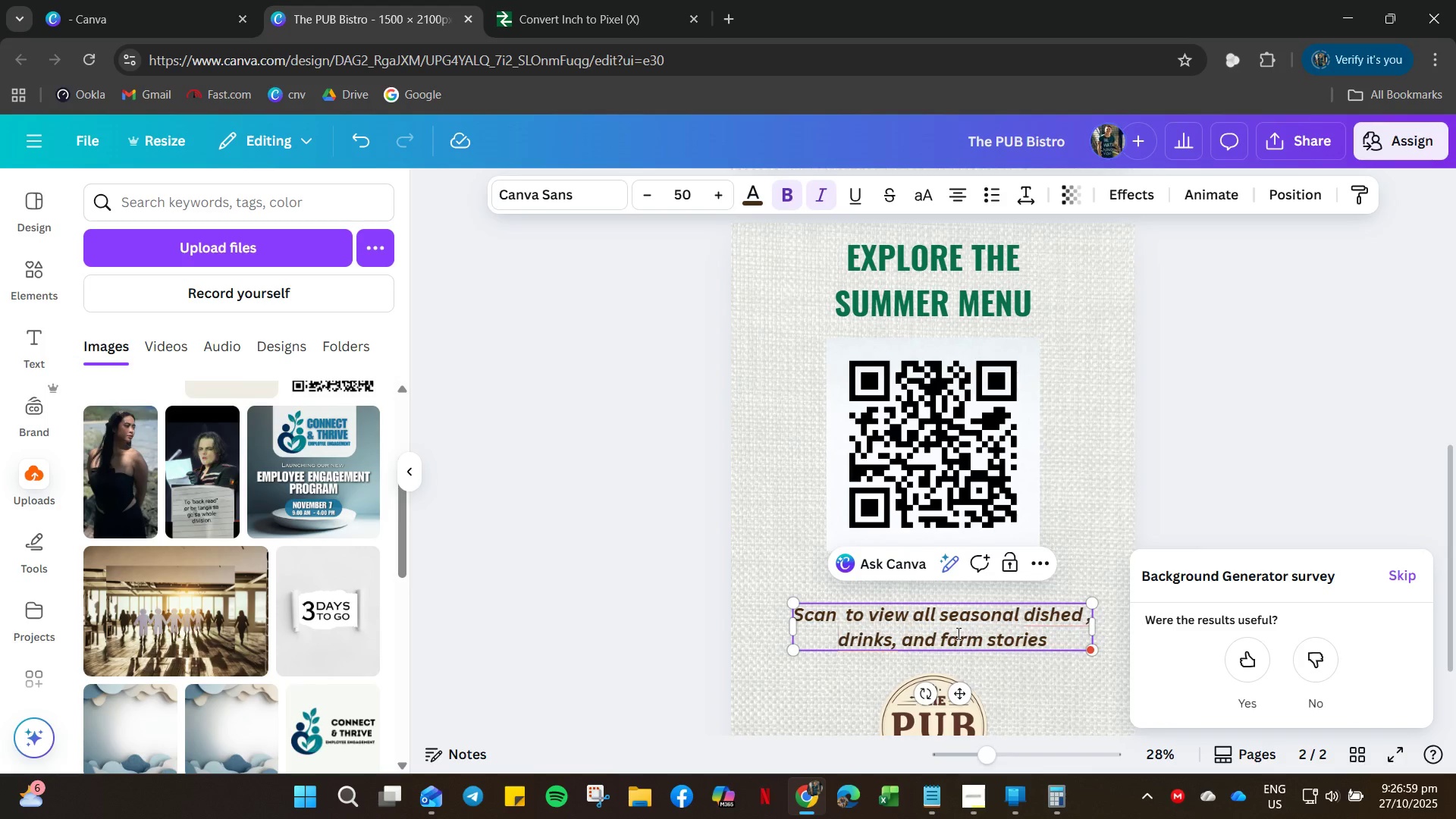 
left_click([944, 621])
 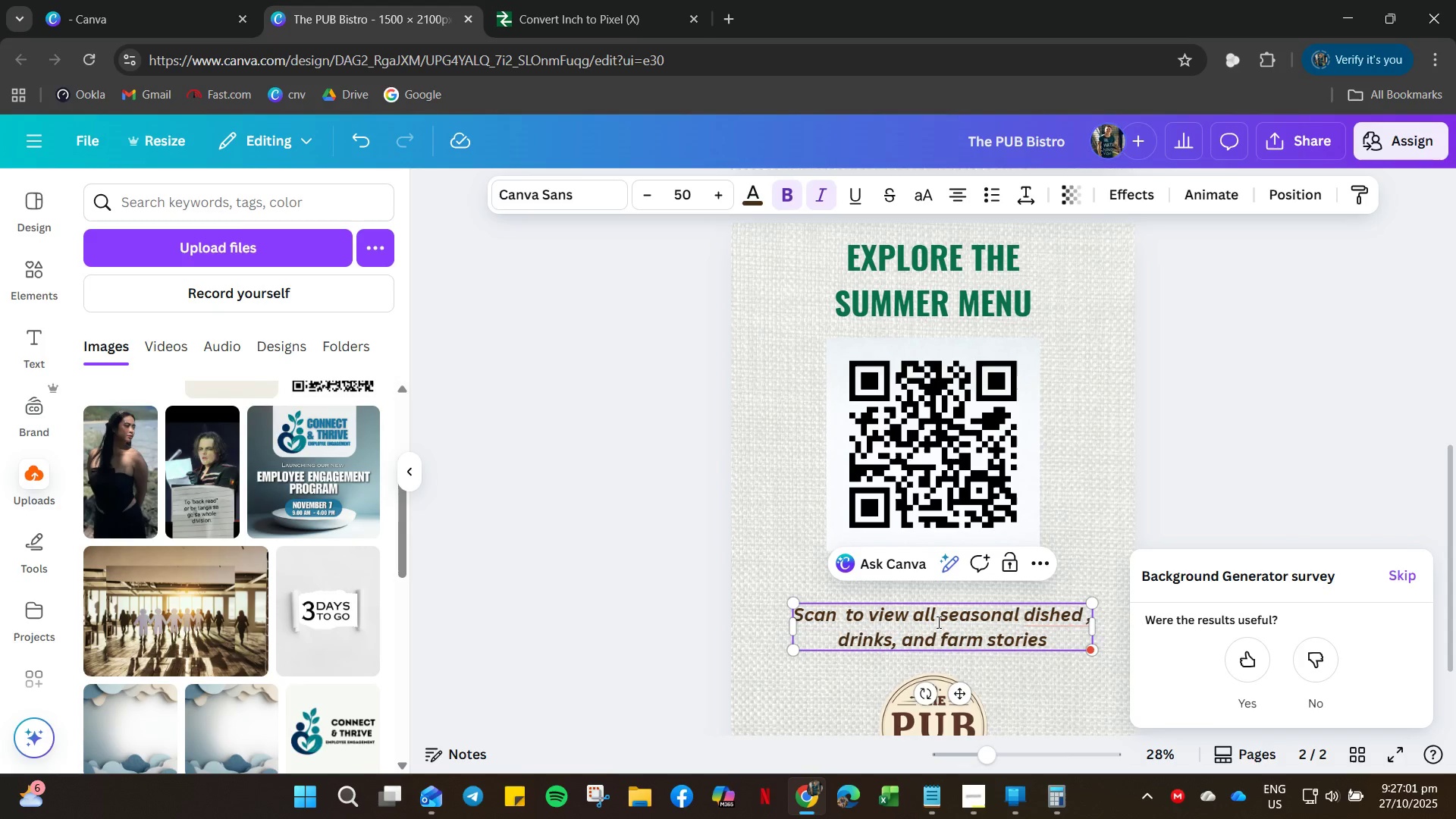 
left_click([937, 622])
 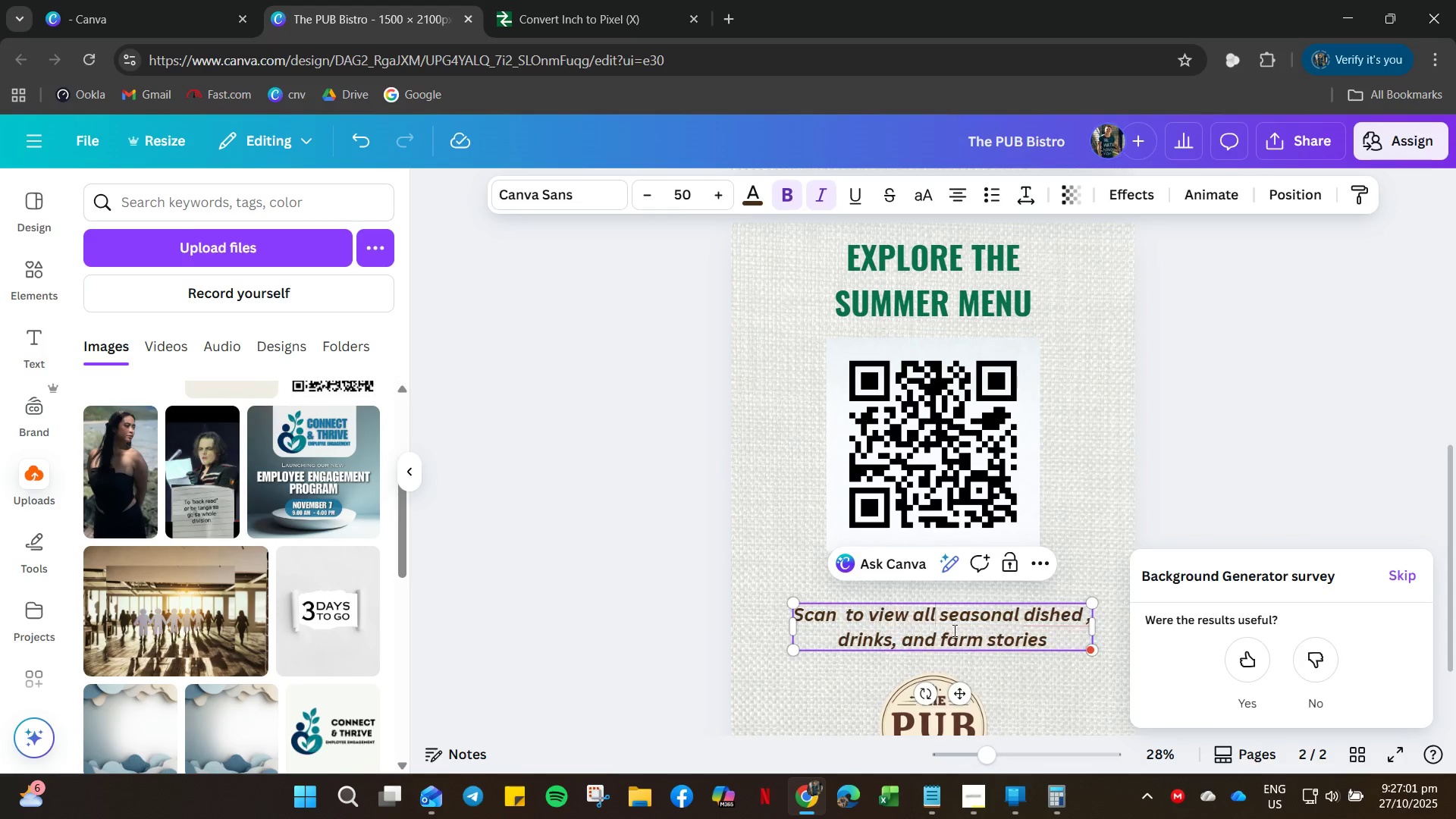 
key(Enter)
 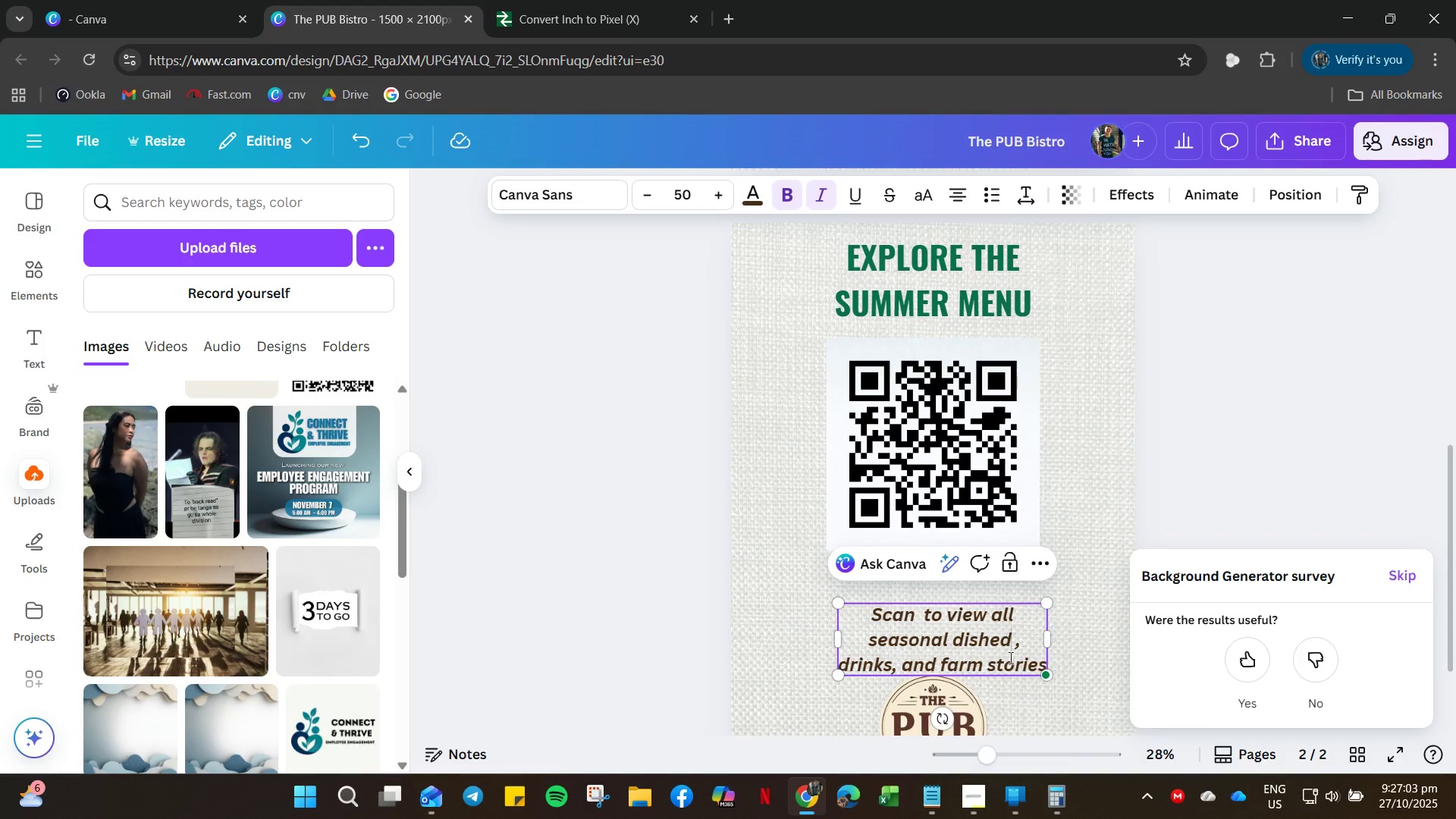 
key(Backspace)
 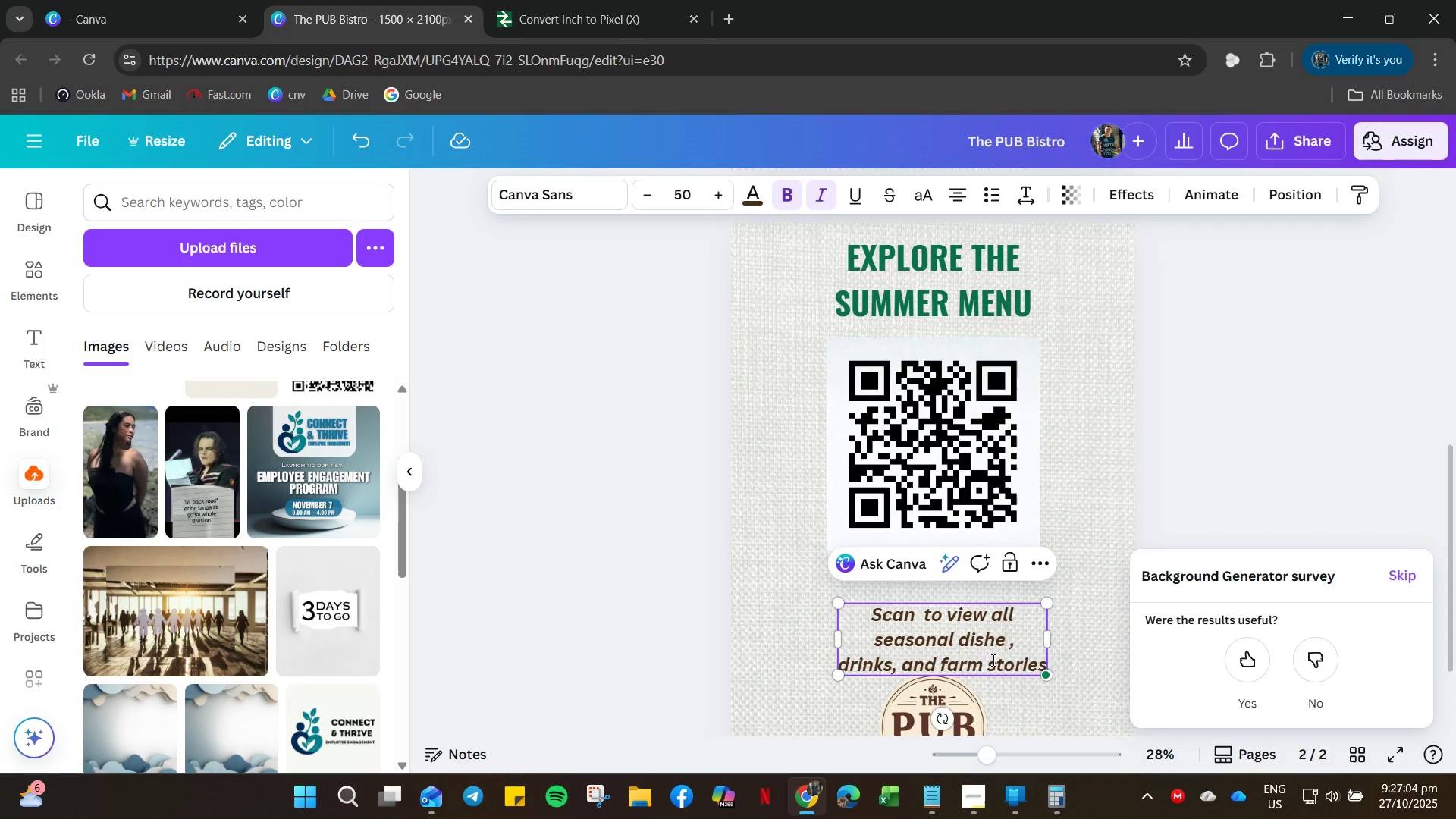 
key(S)
 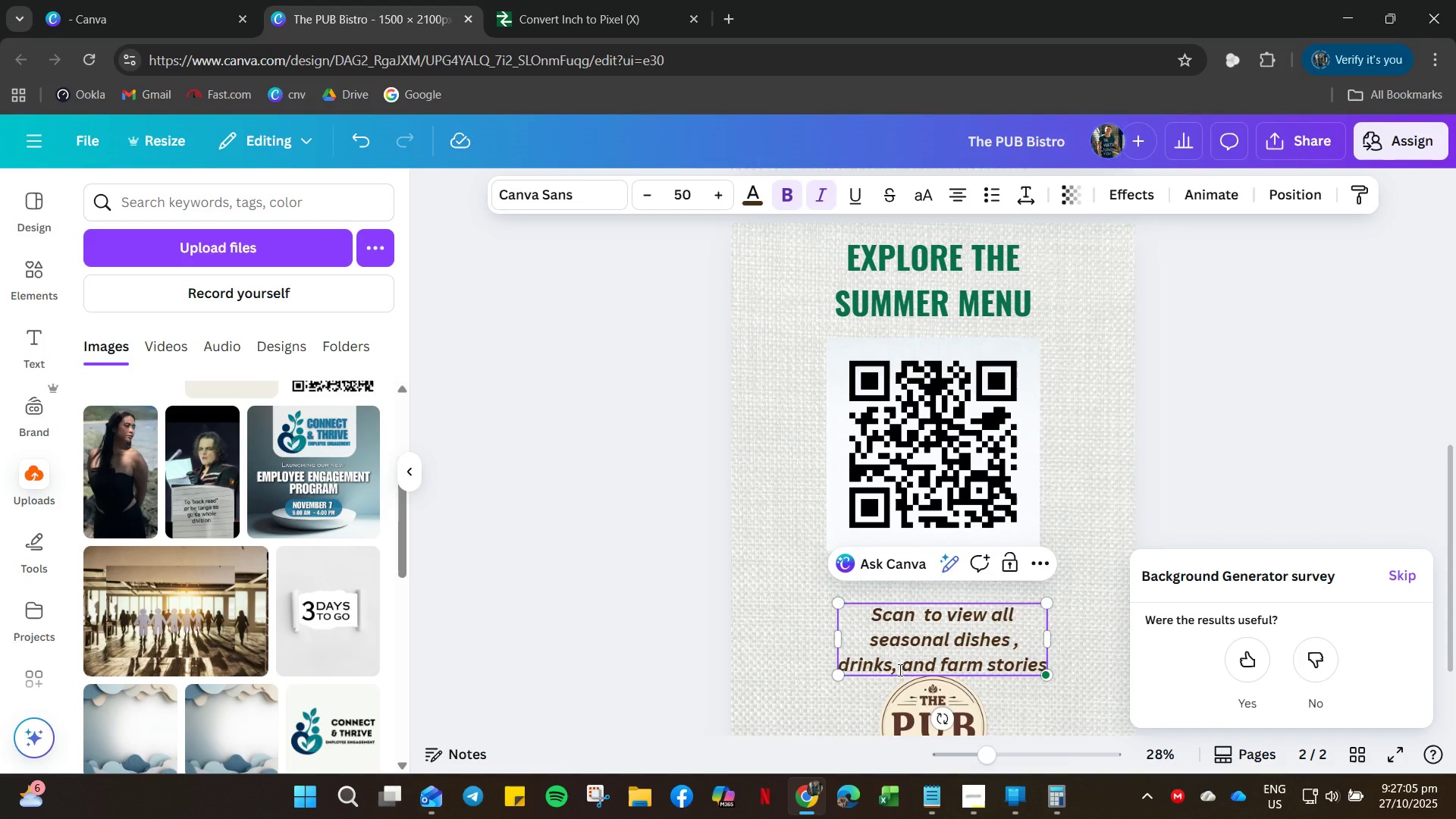 
left_click([899, 670])
 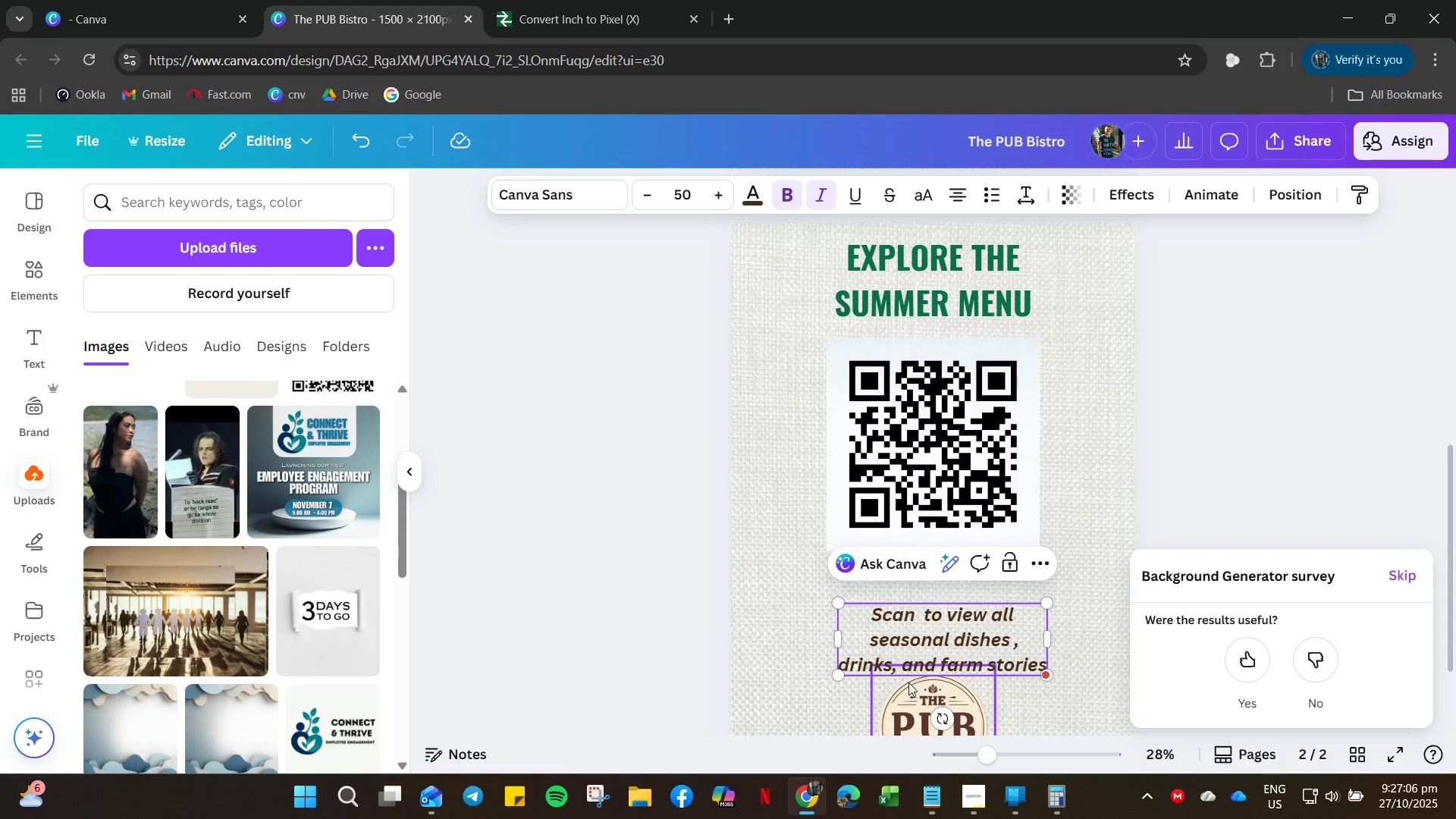 
key(ArrowRight)
 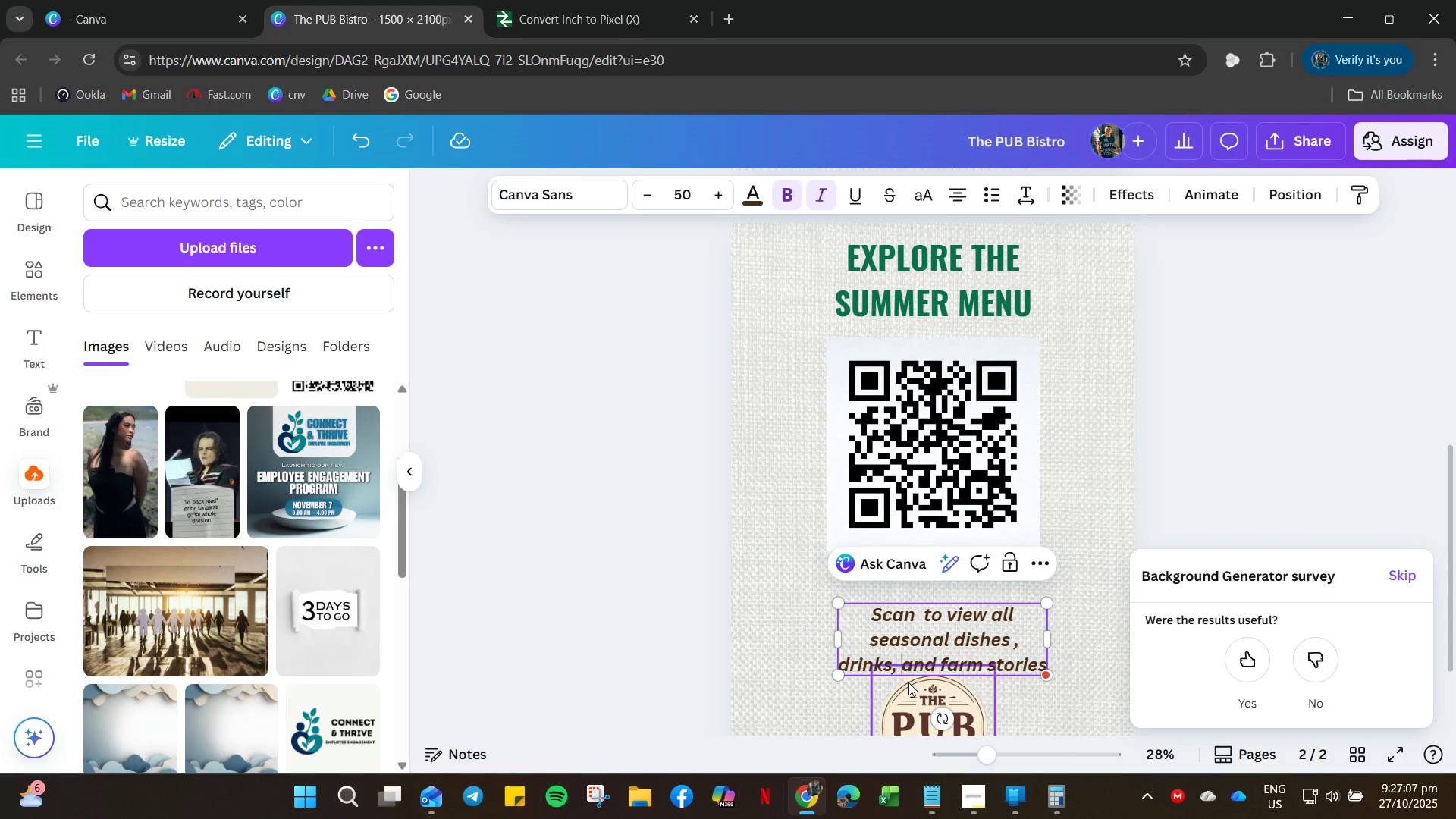 
key(Backspace)
 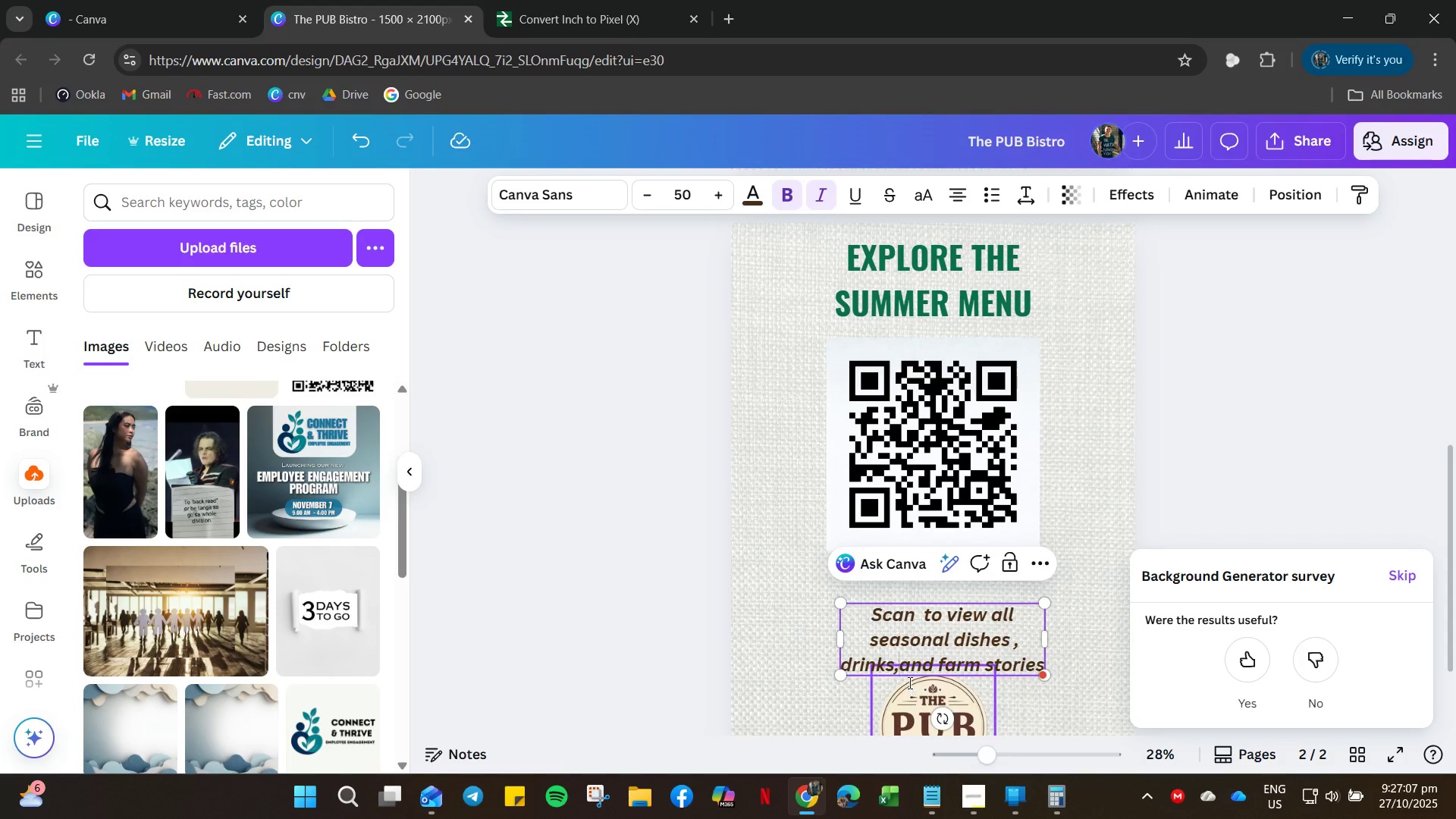 
key(Enter)
 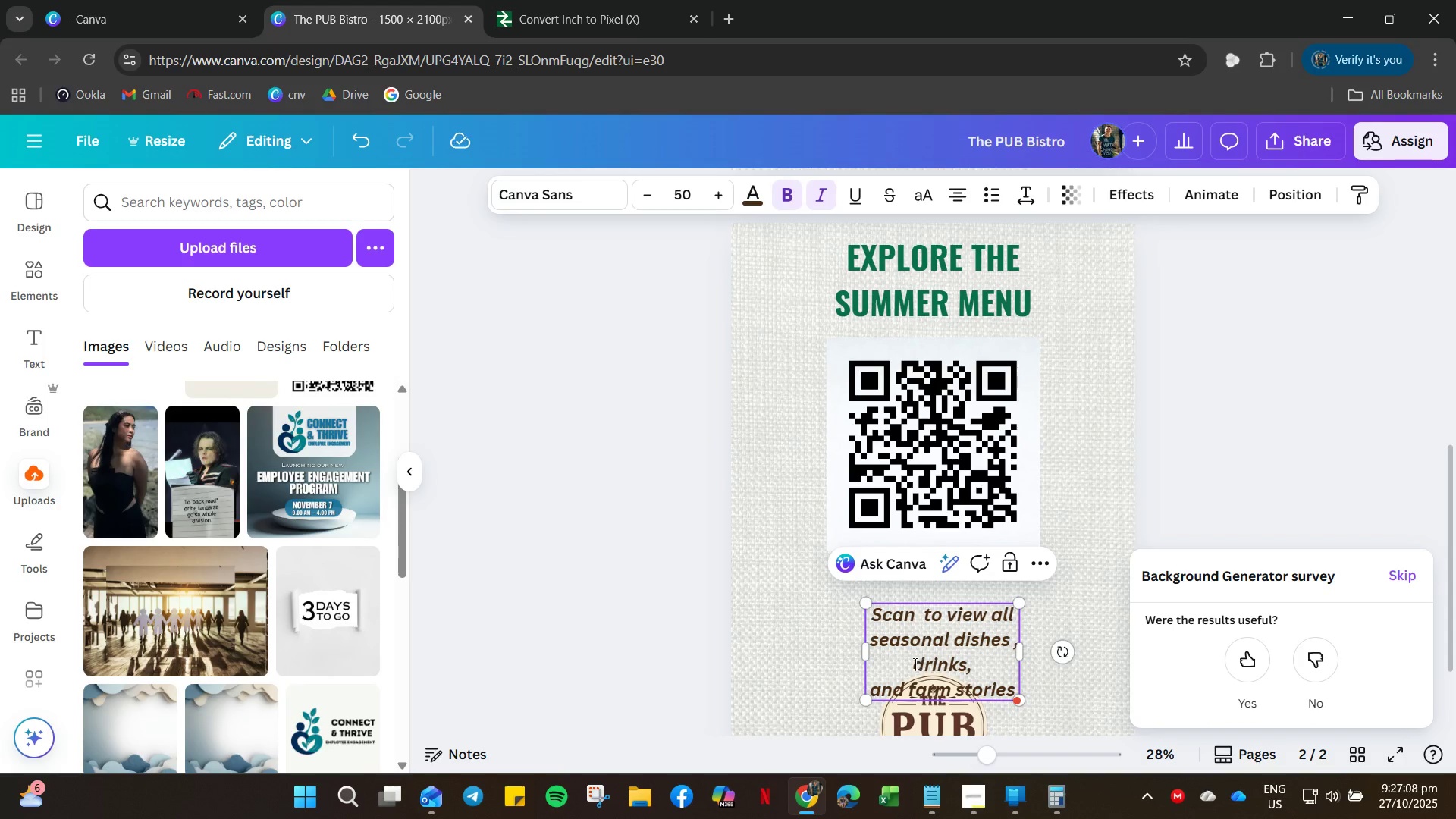 
left_click([914, 664])
 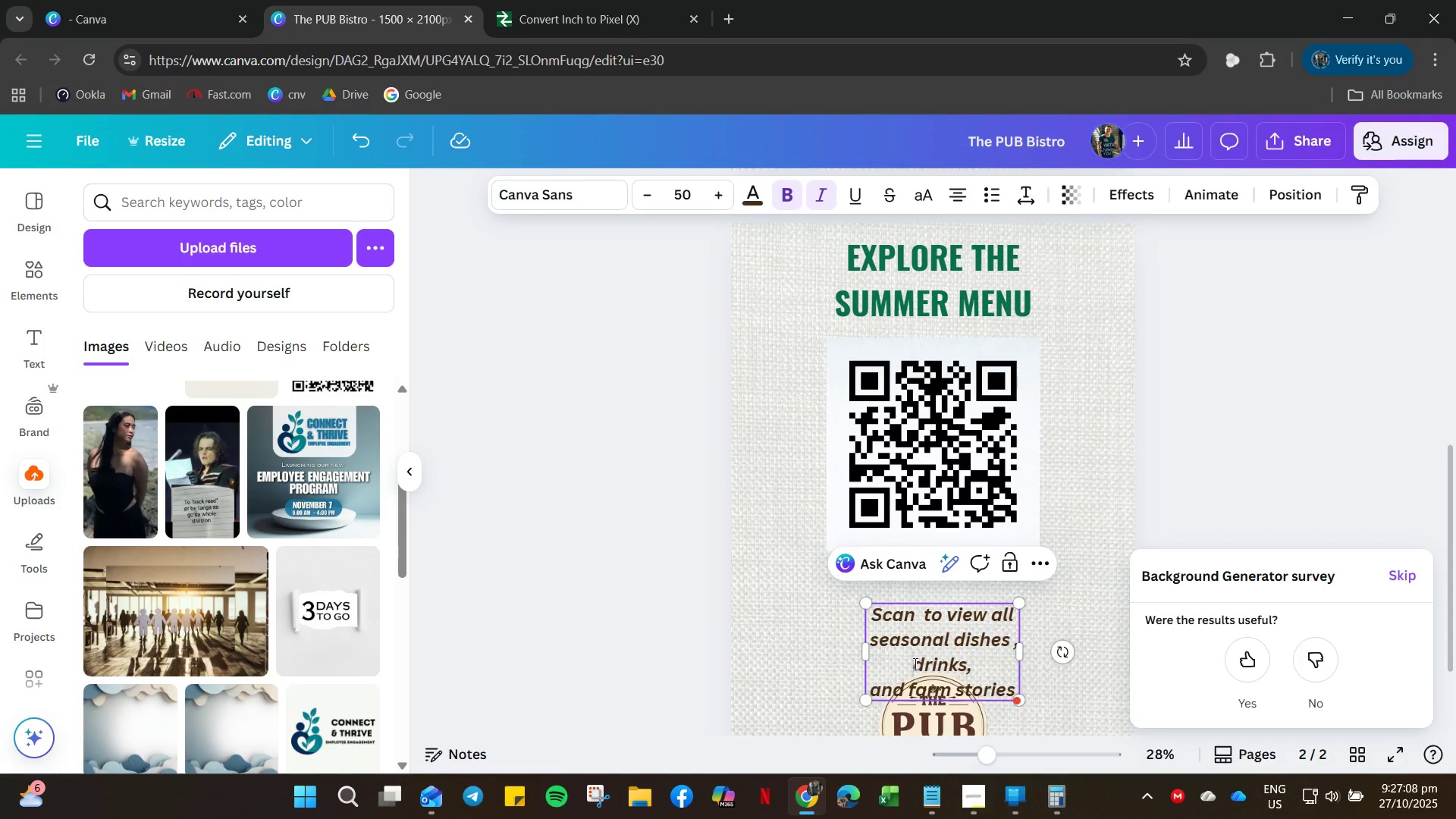 
key(Backspace)
 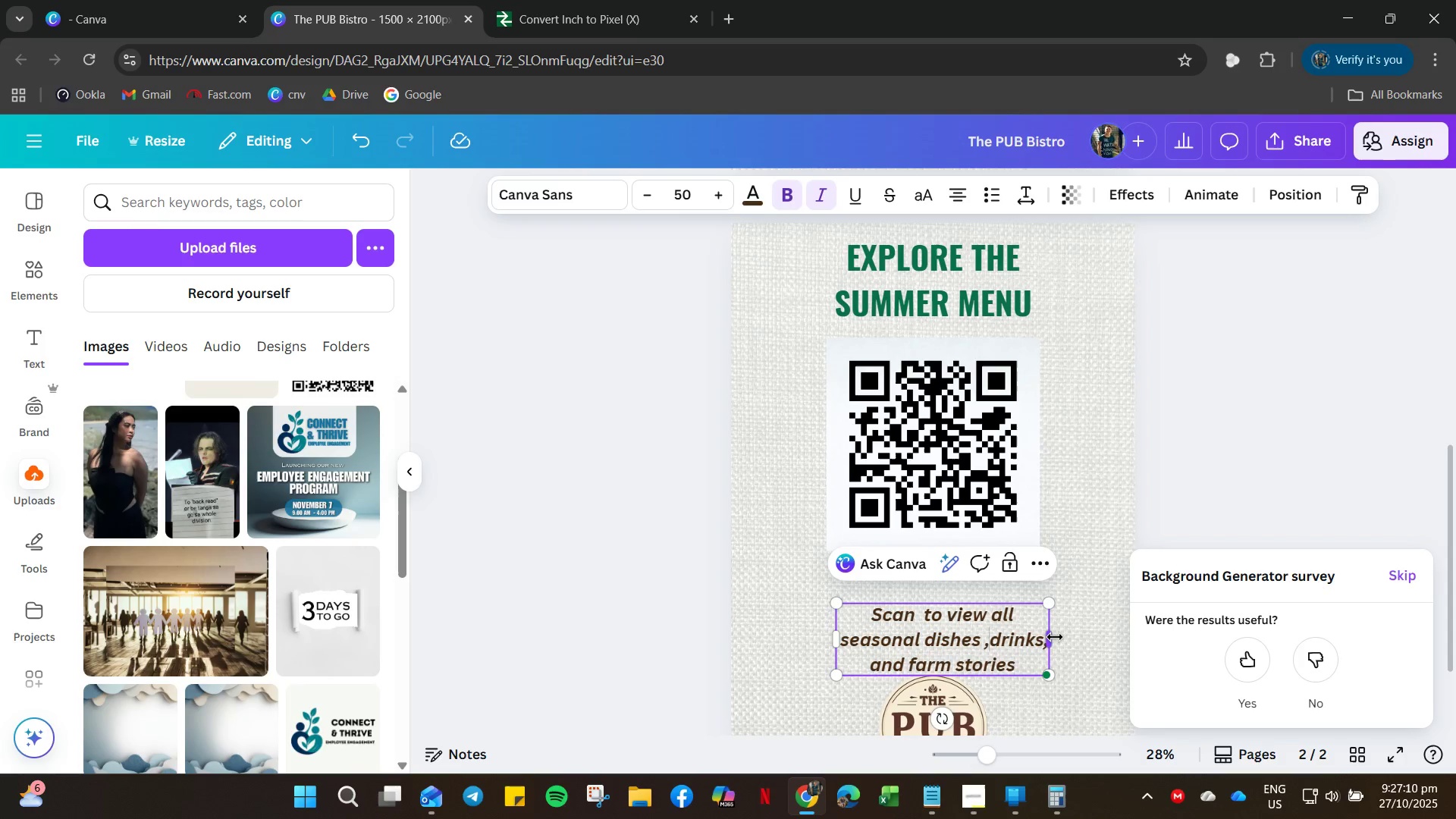 
left_click_drag(start_coordinate=[1056, 640], to_coordinate=[1087, 641])
 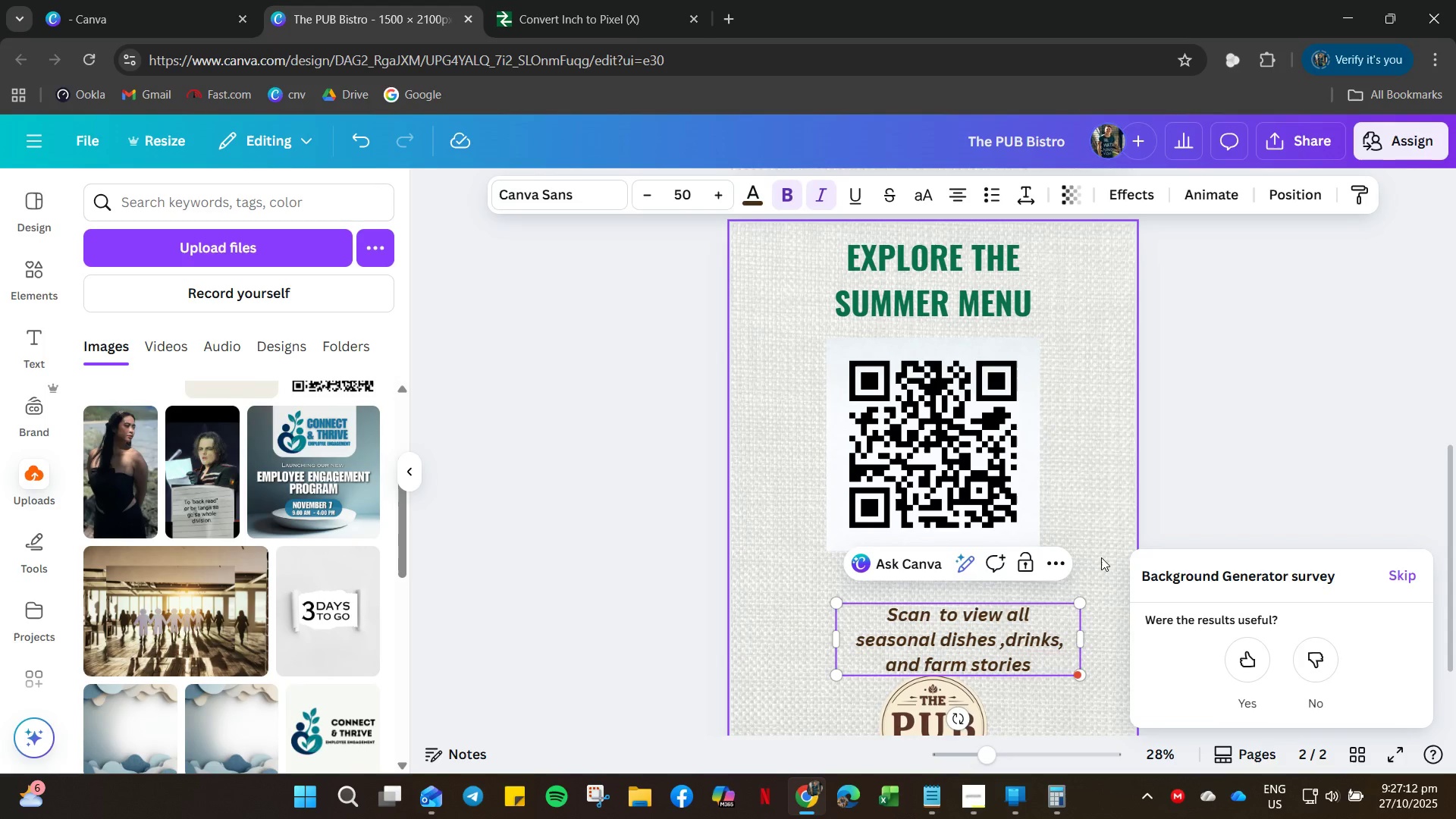 
left_click([1101, 557])
 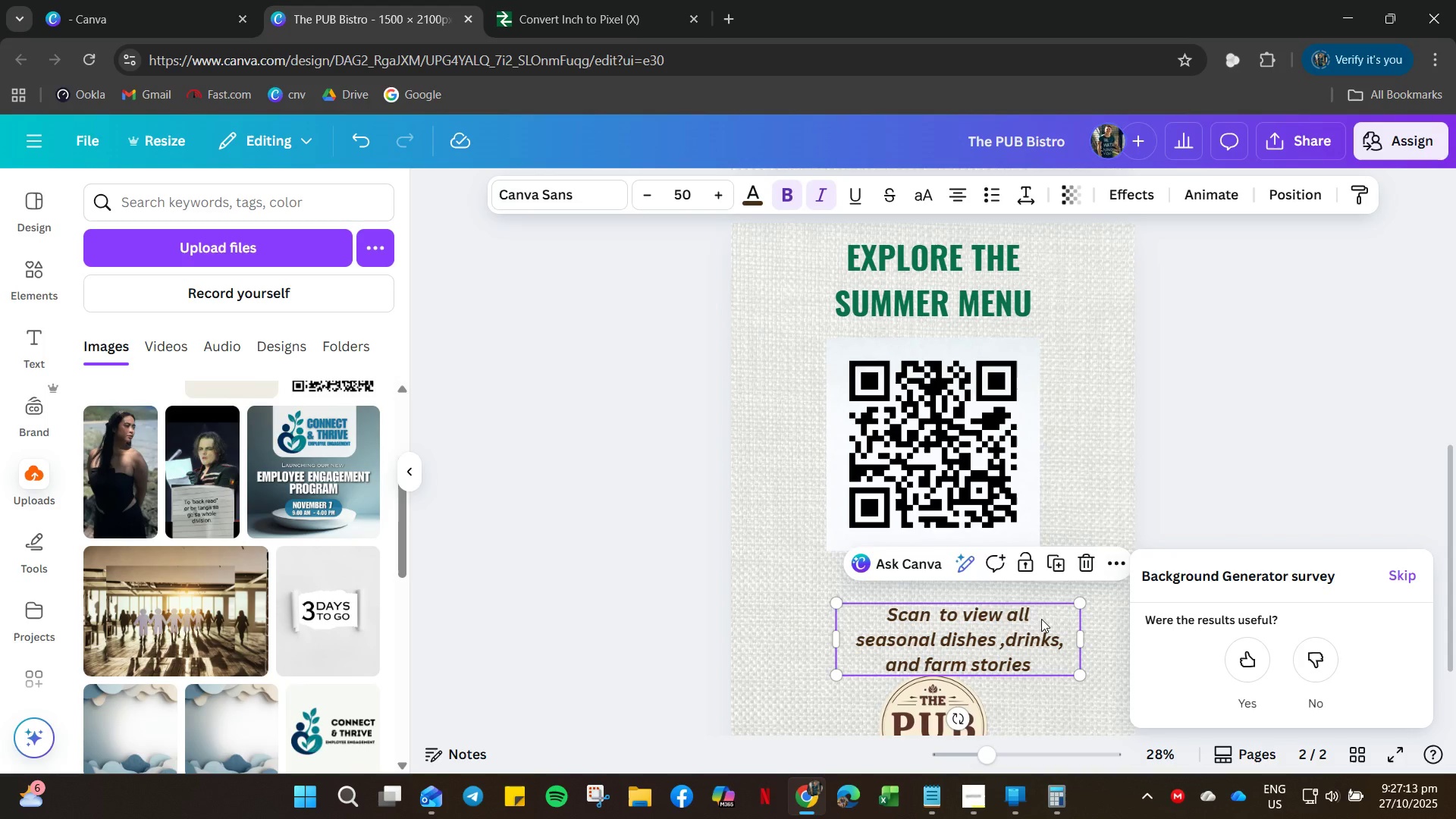 
left_click_drag(start_coordinate=[1041, 619], to_coordinate=[1016, 585])
 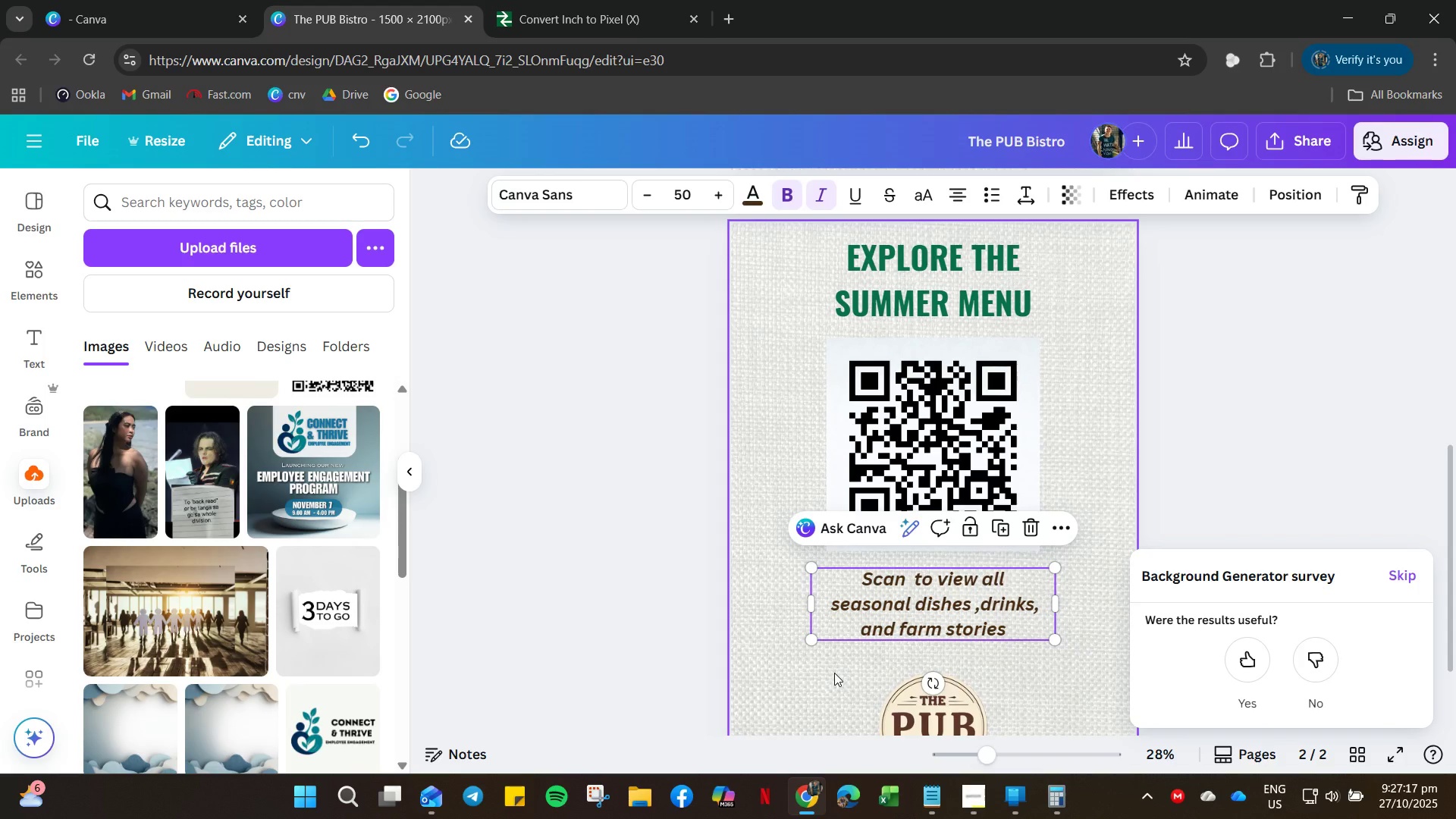 
left_click([834, 673])
 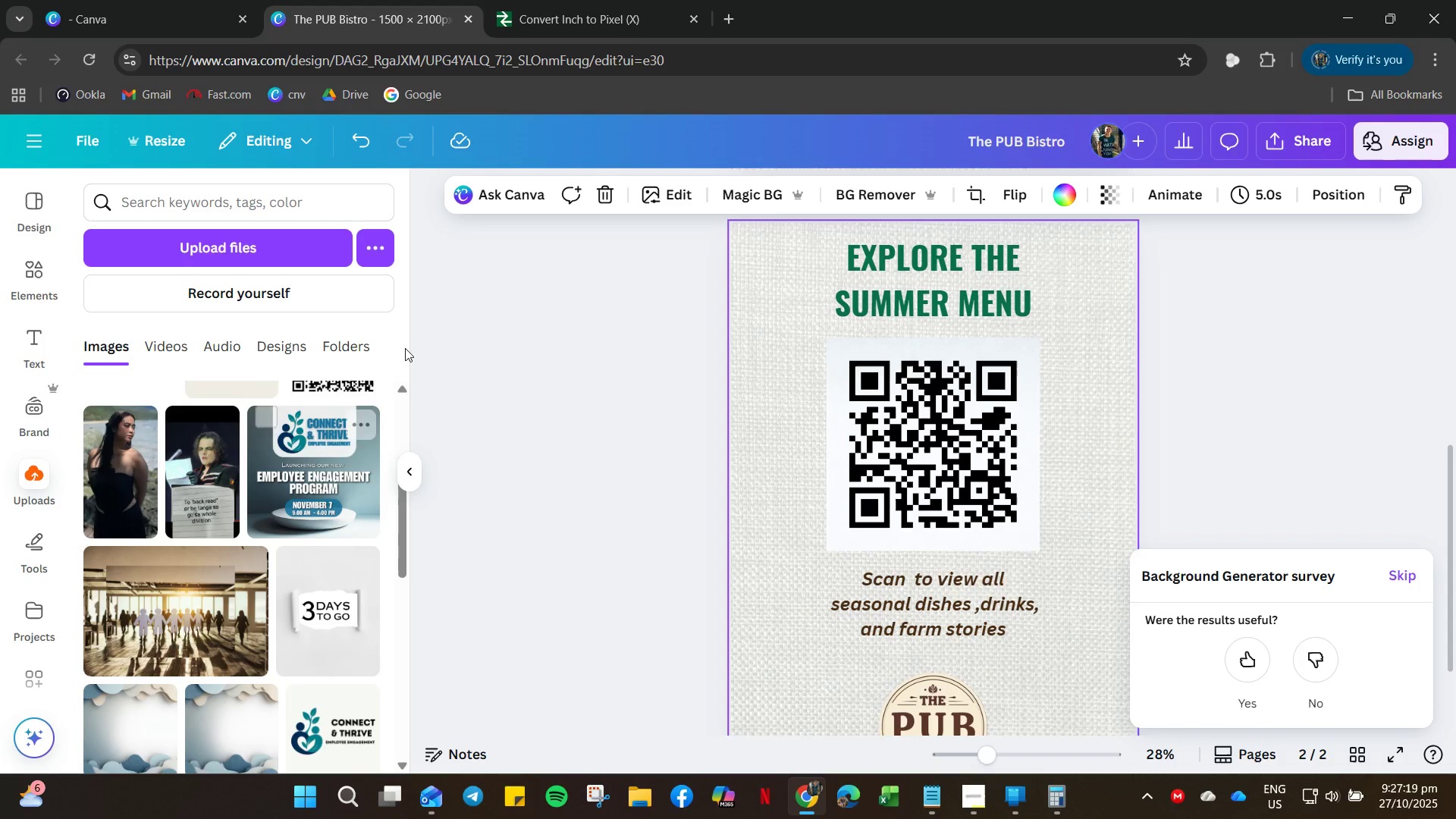 
left_click([927, 398])
 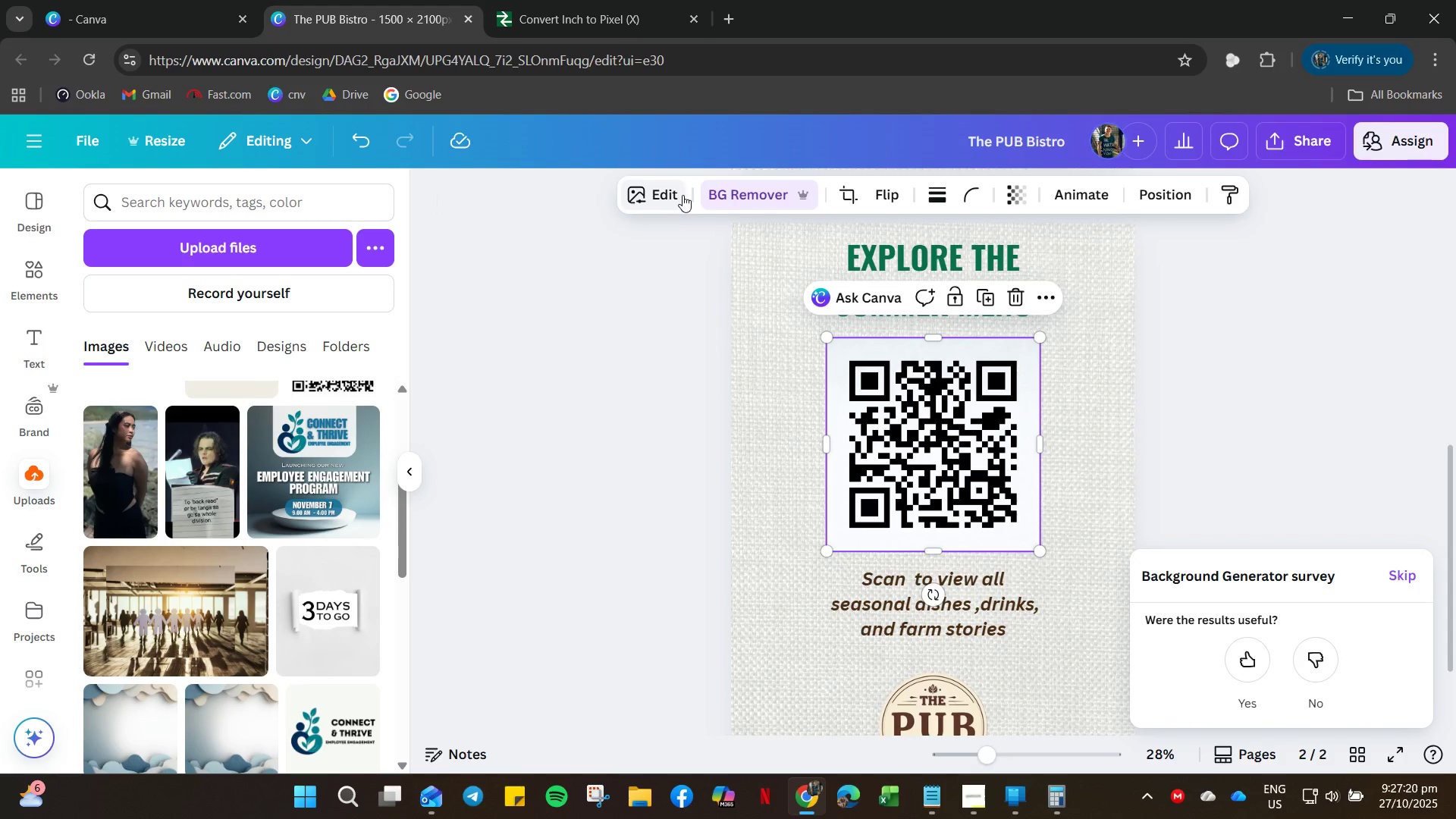 
left_click([682, 194])
 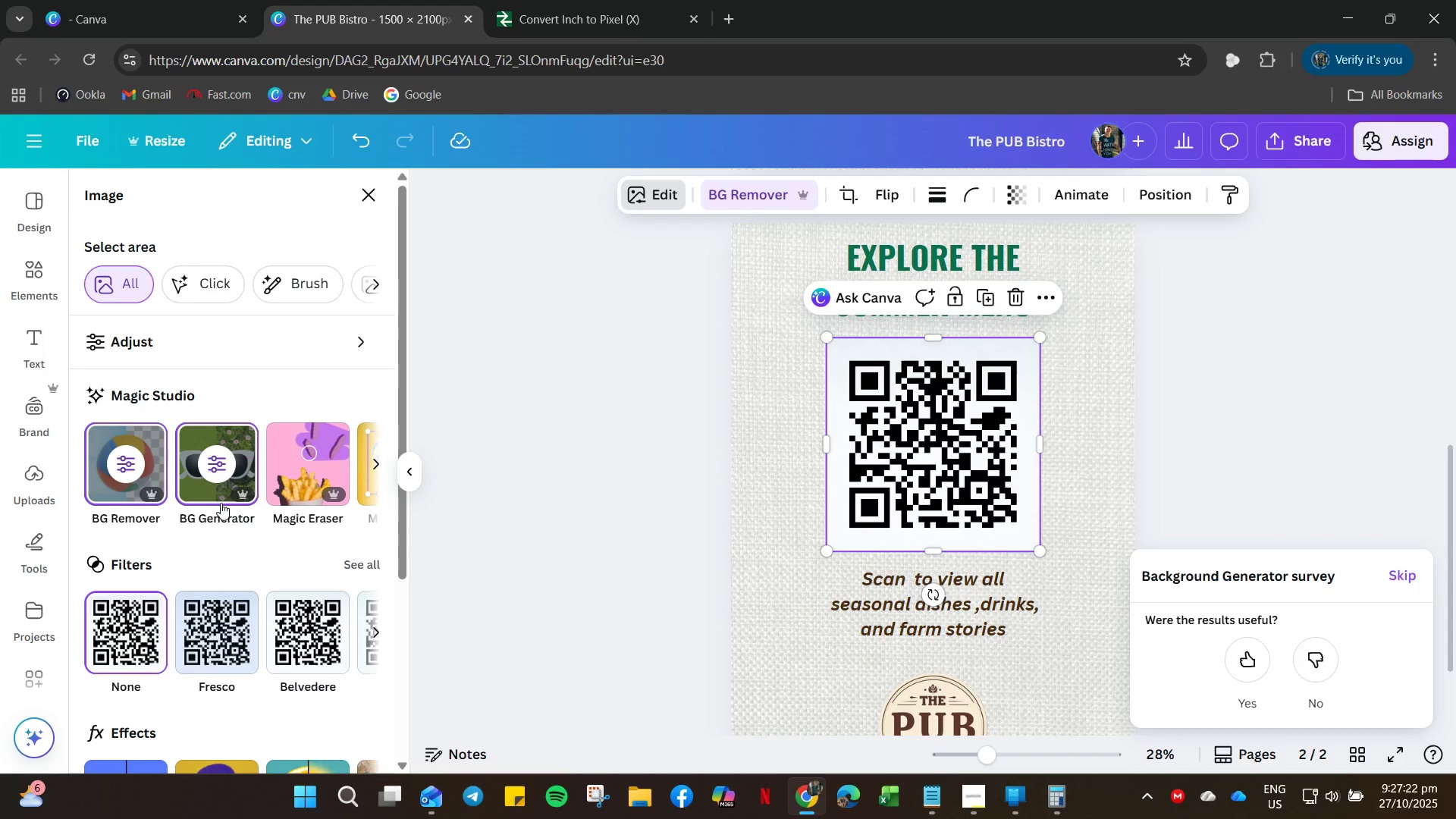 
left_click([214, 497])
 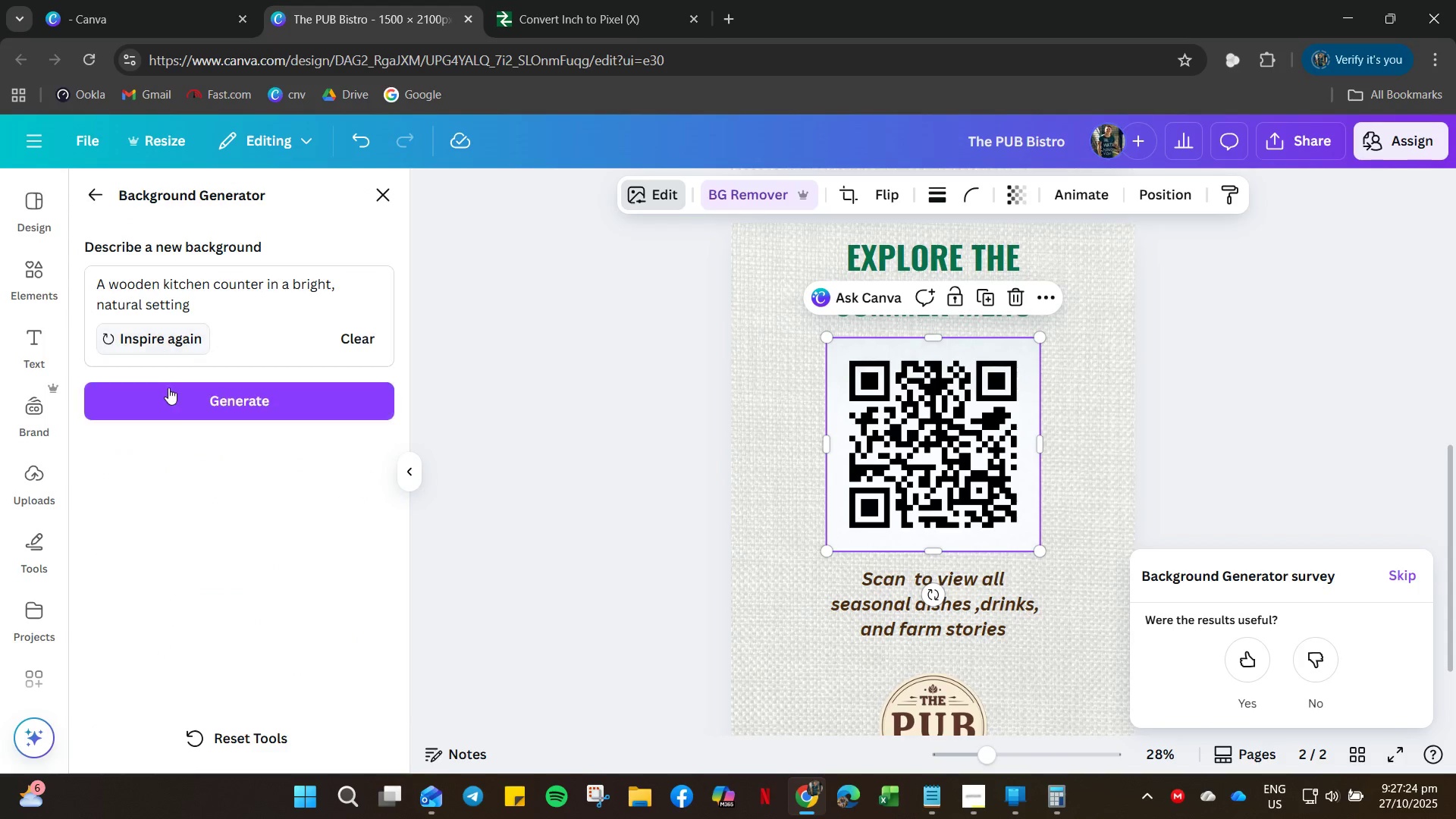 
left_click_drag(start_coordinate=[199, 400], to_coordinate=[204, 400])
 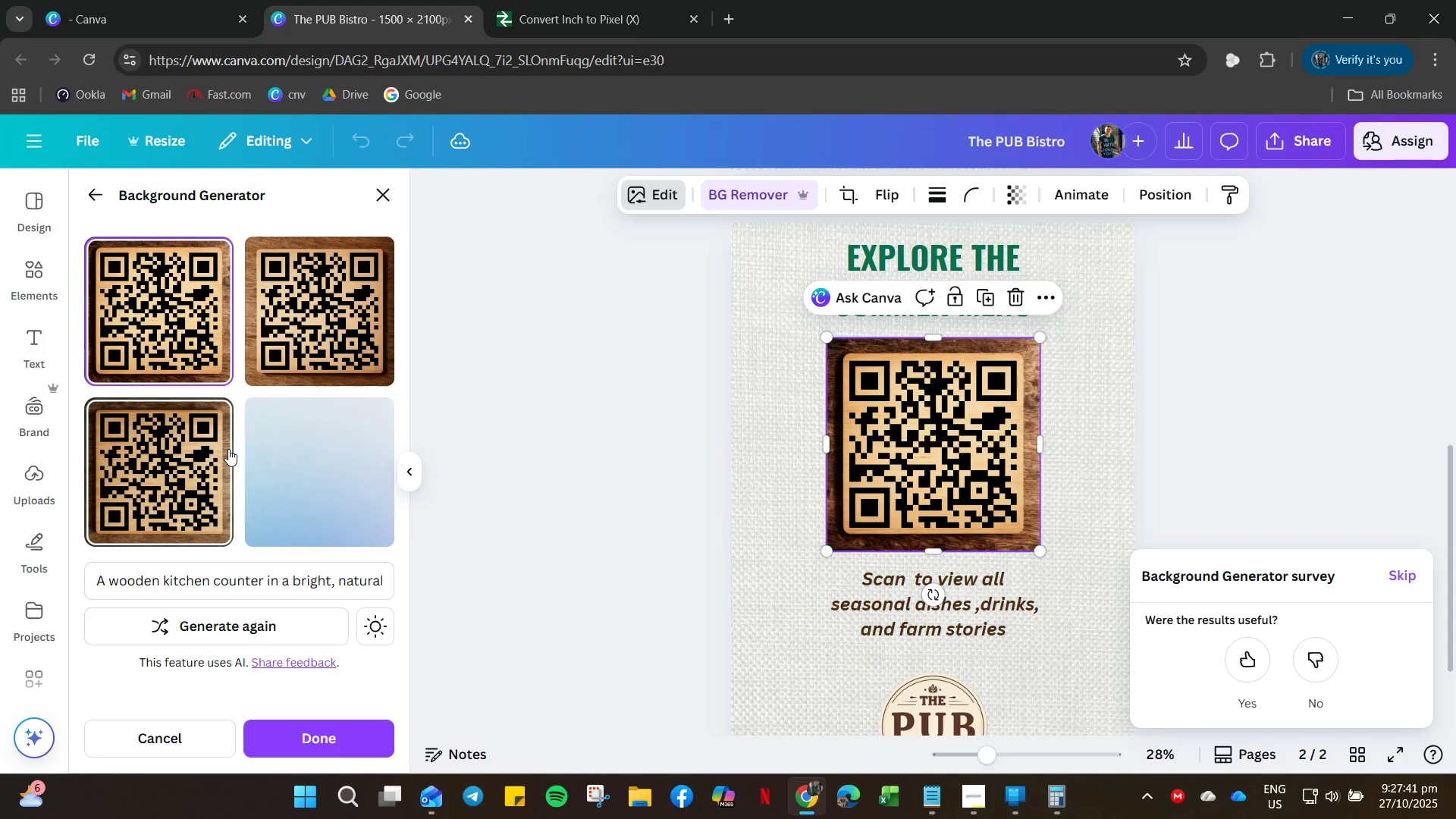 
wait(21.42)
 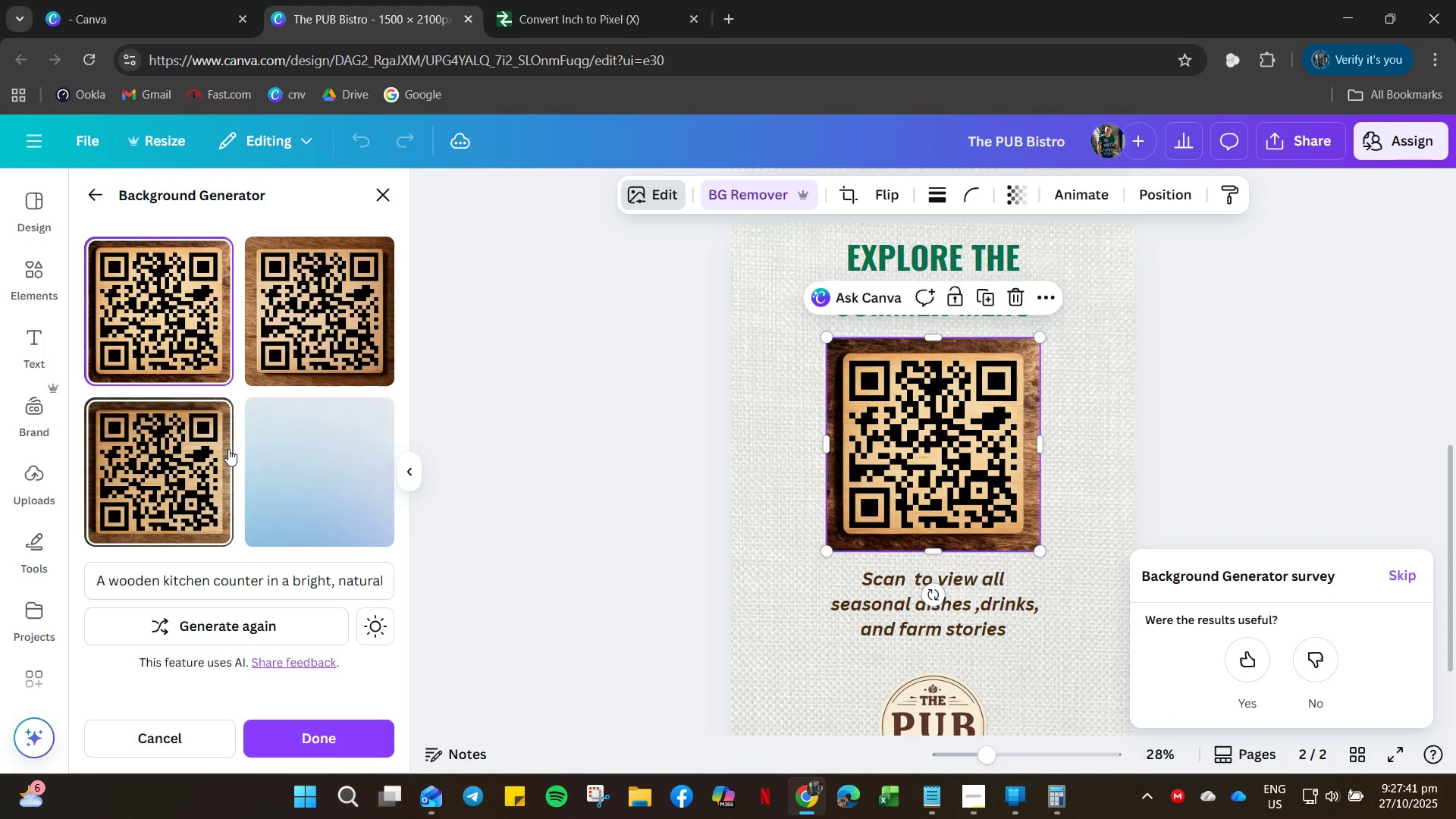 
scroll: coordinate [209, 597], scroll_direction: down, amount: 5.0
 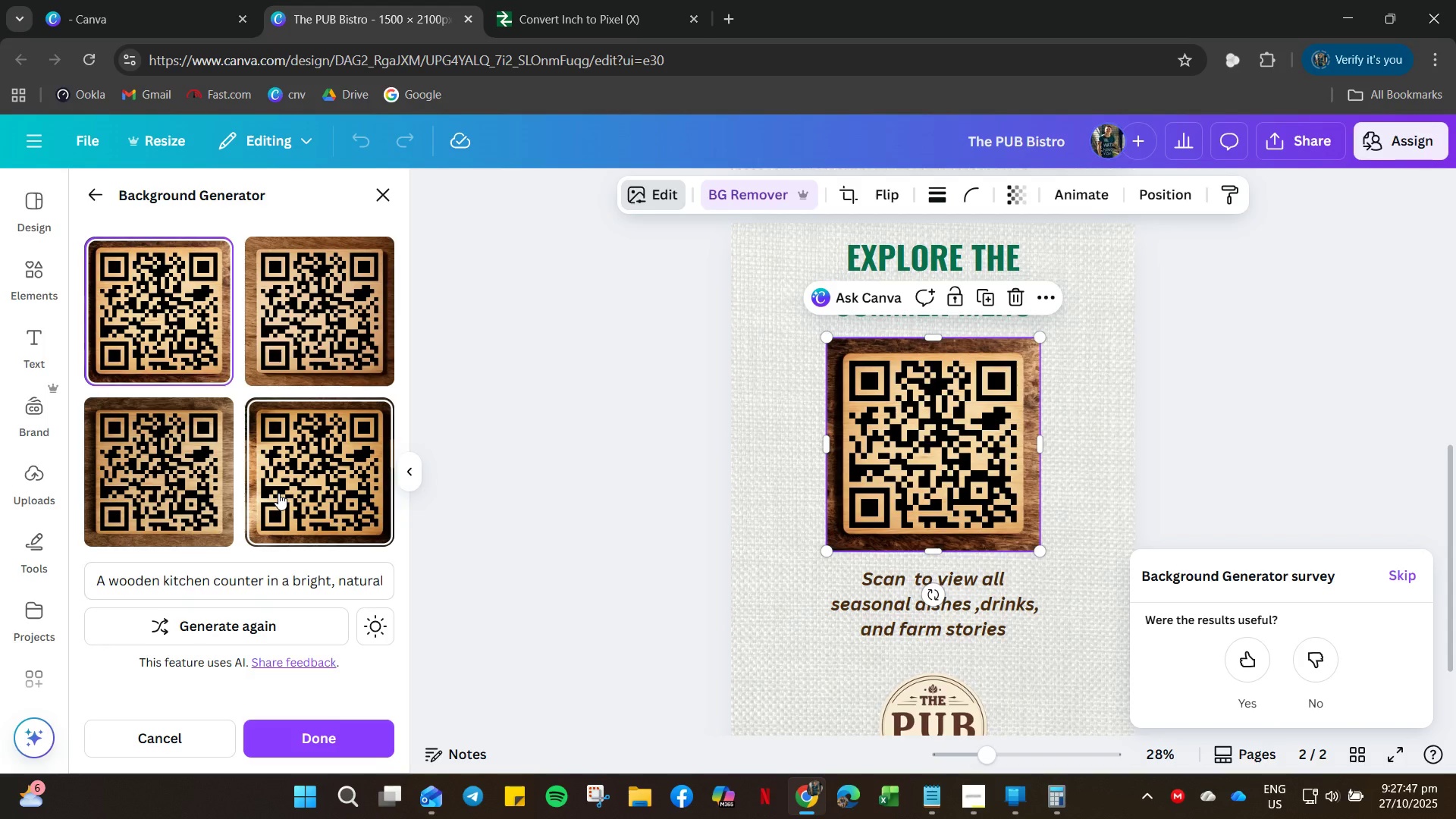 
left_click([278, 493])
 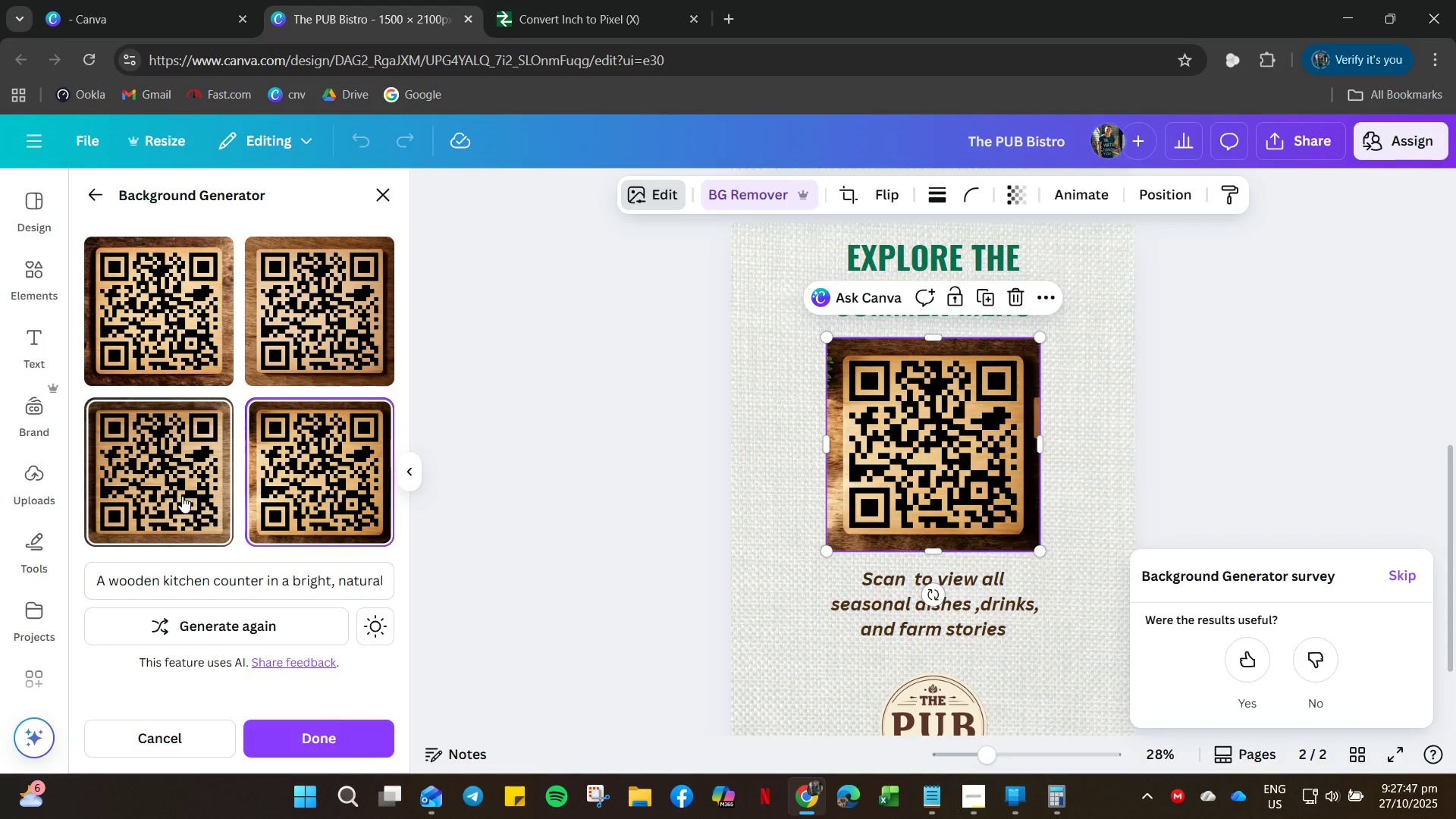 
left_click([177, 497])
 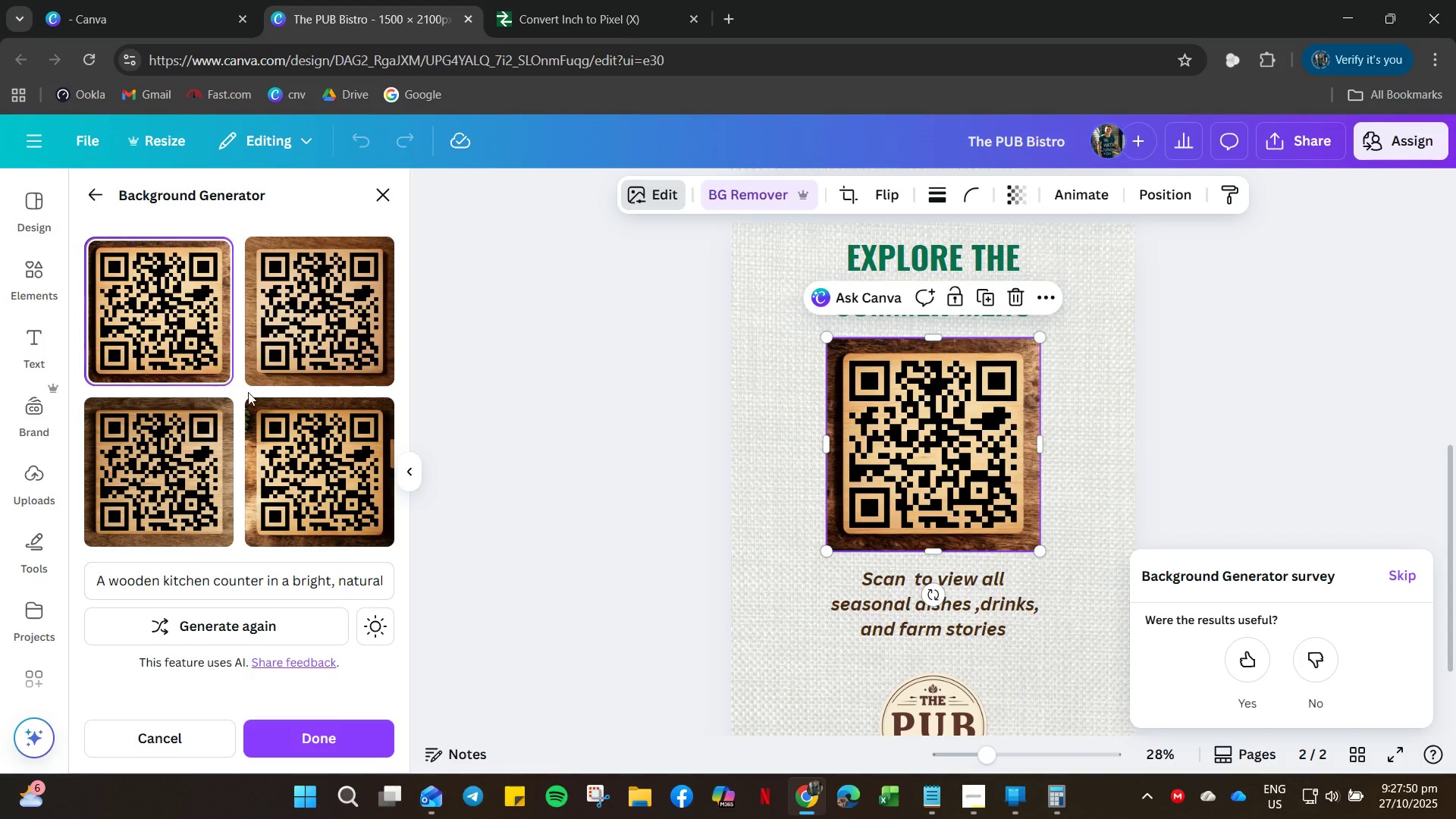 
left_click([345, 334])
 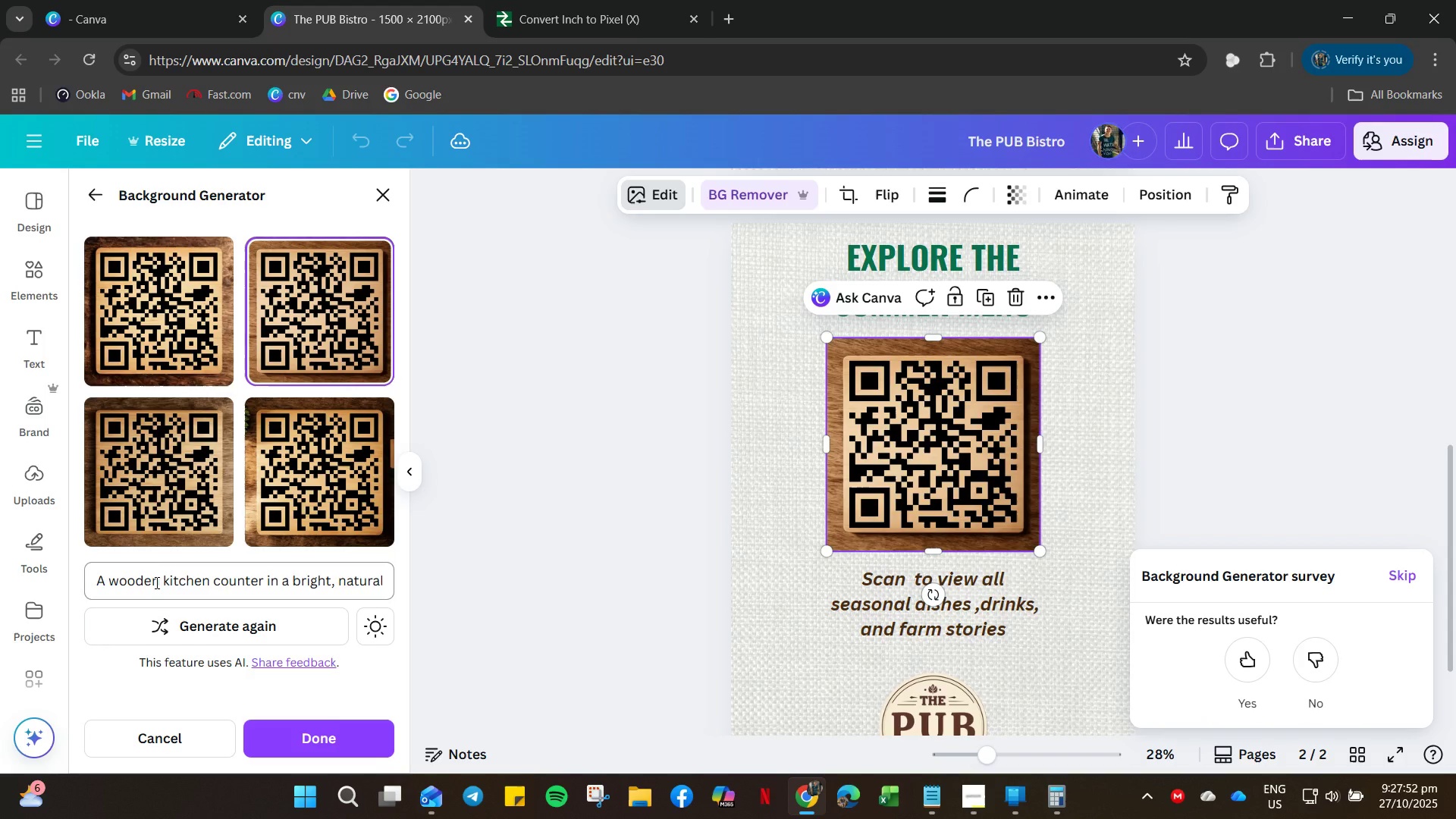 
scroll: coordinate [163, 595], scroll_direction: down, amount: 6.0
 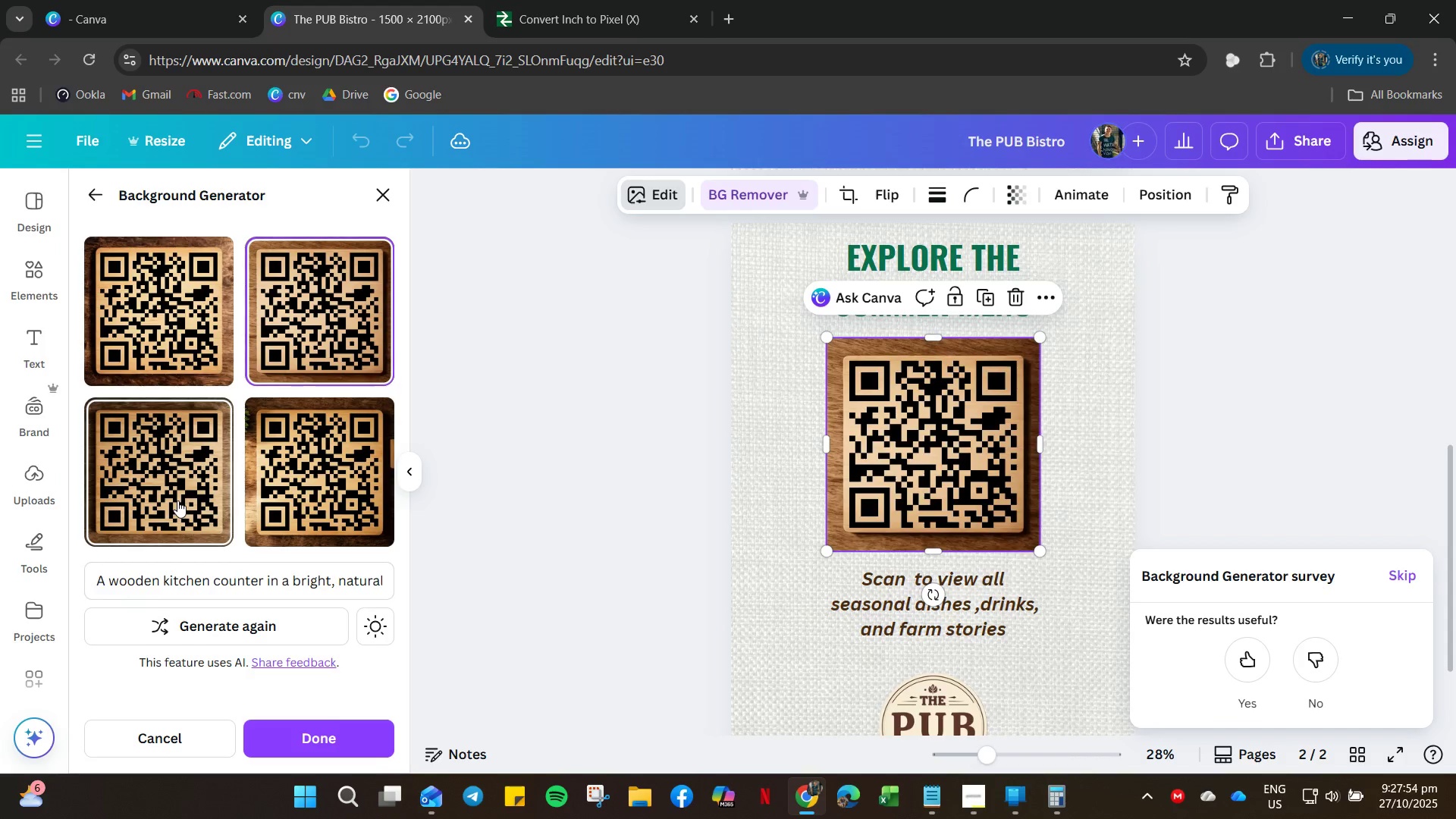 
left_click([178, 500])
 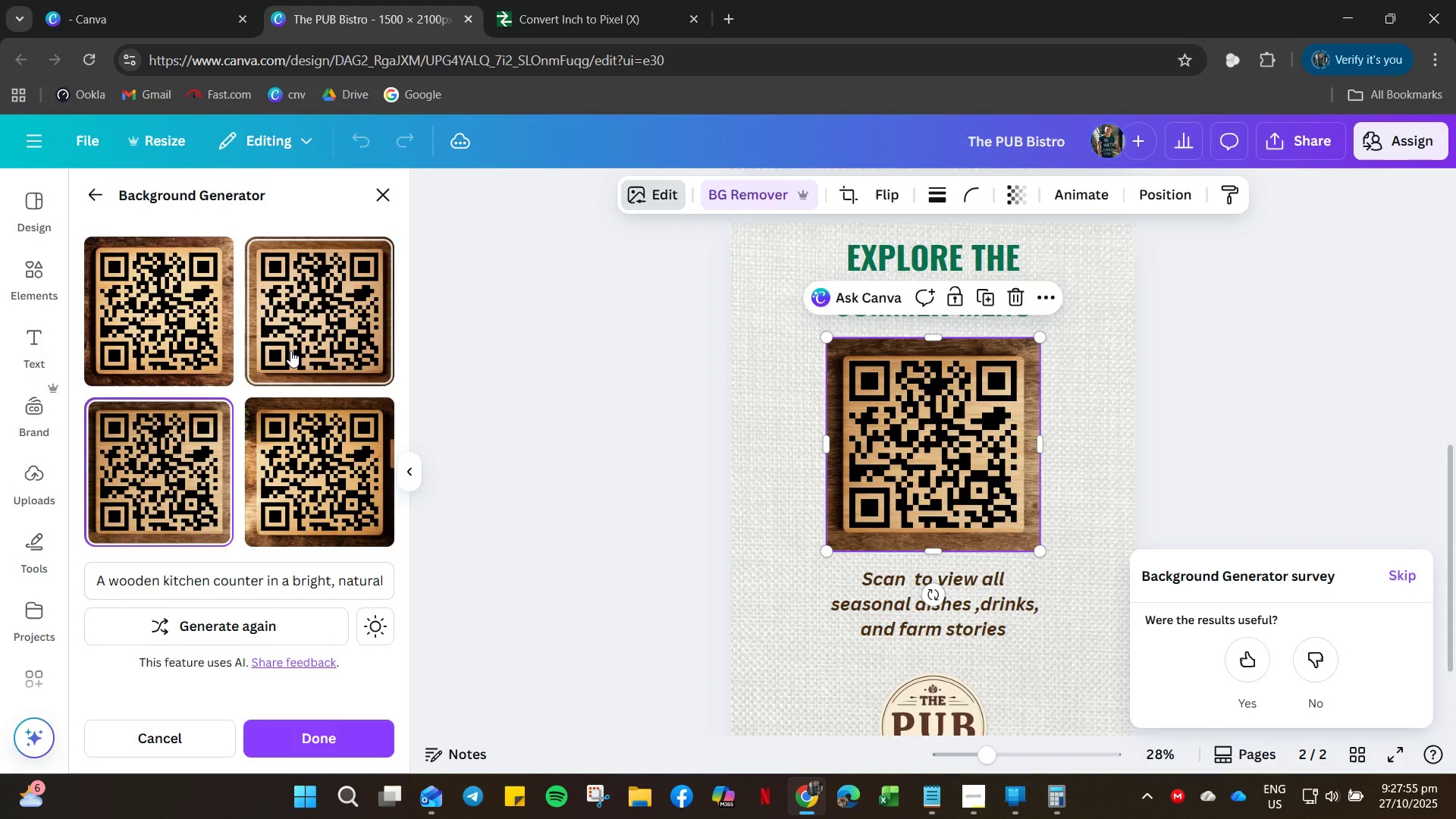 
left_click([311, 318])
 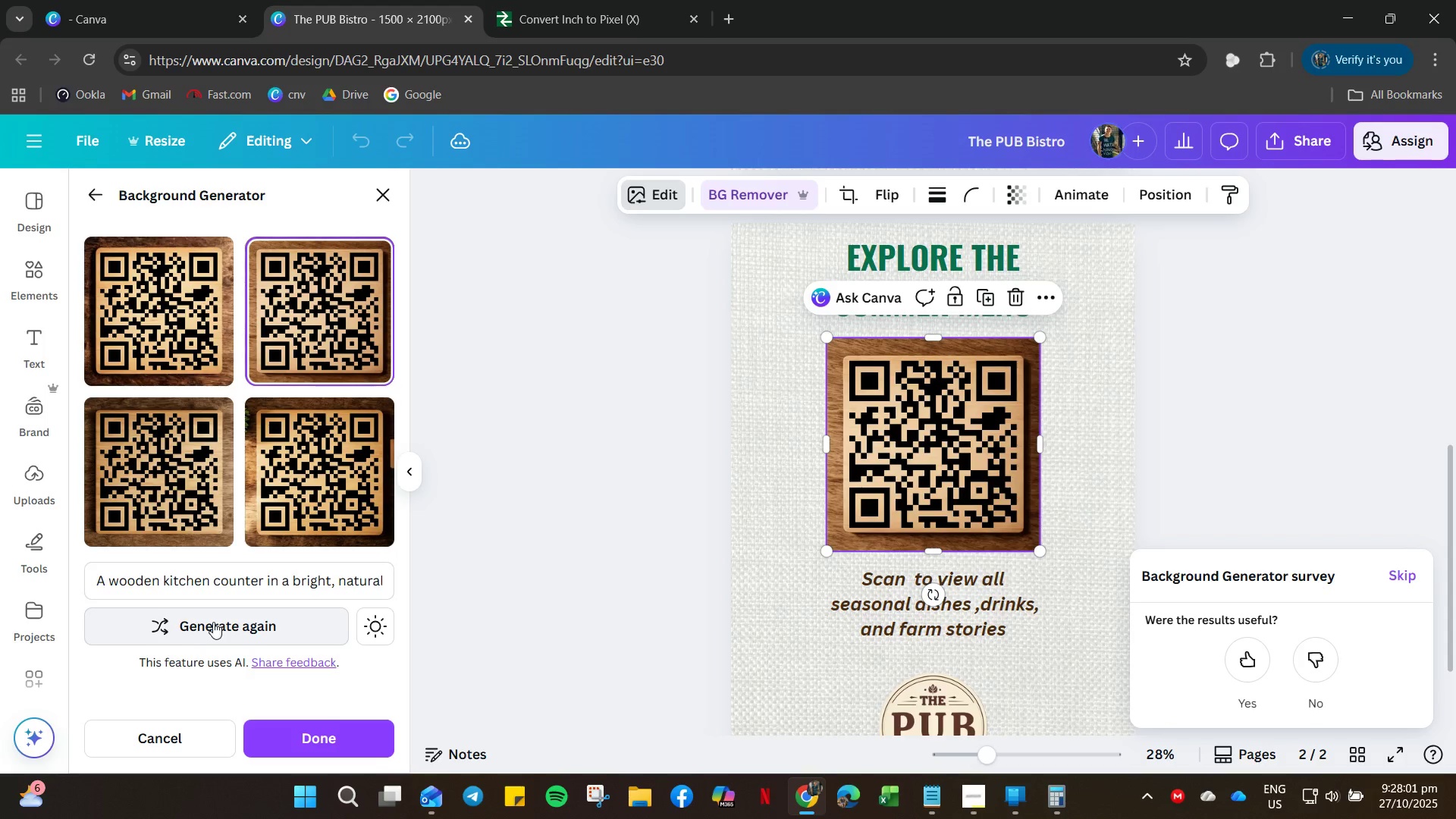 
wait(10.24)
 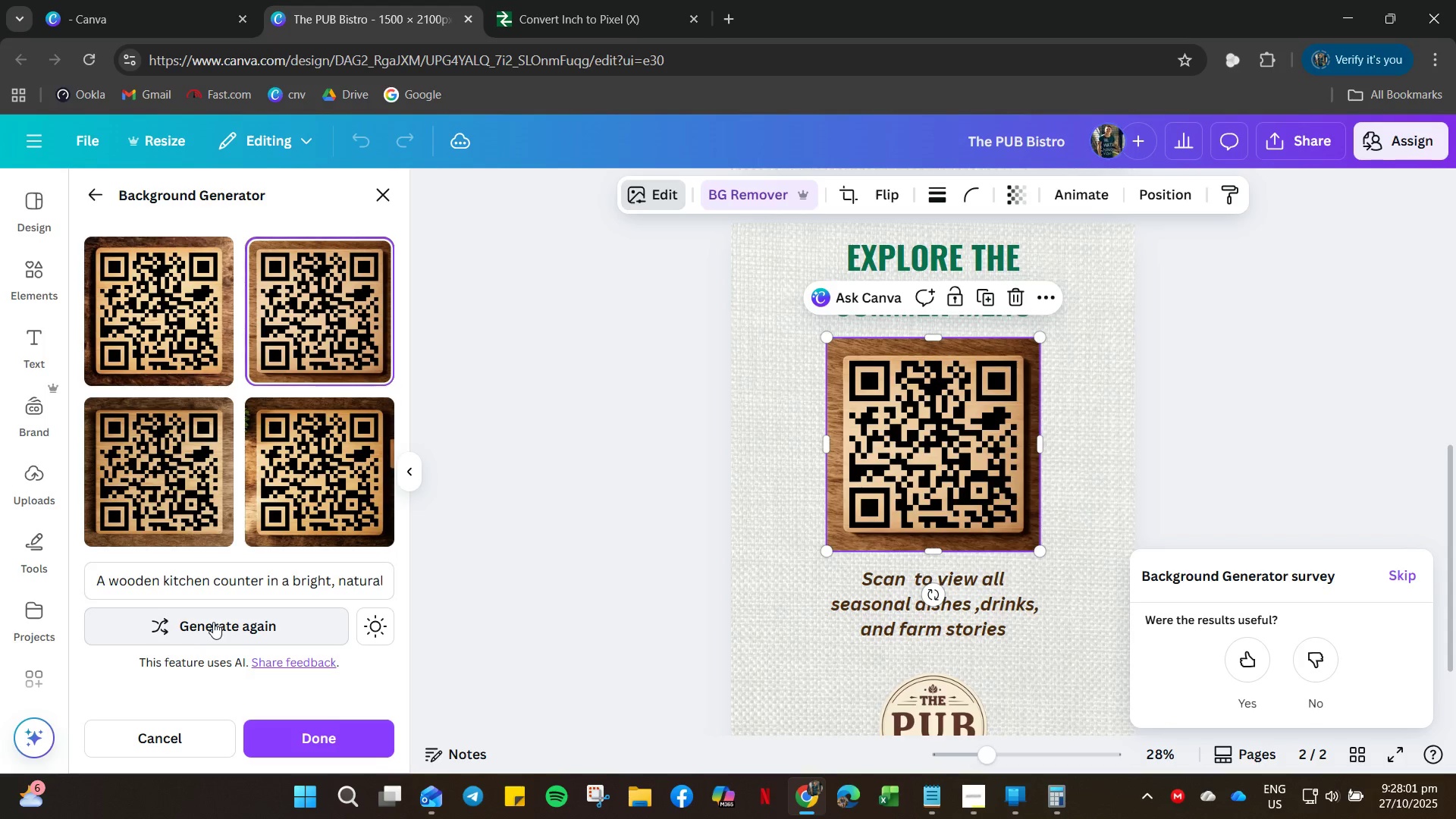 
left_click_drag(start_coordinate=[163, 581], to_coordinate=[268, 592])
 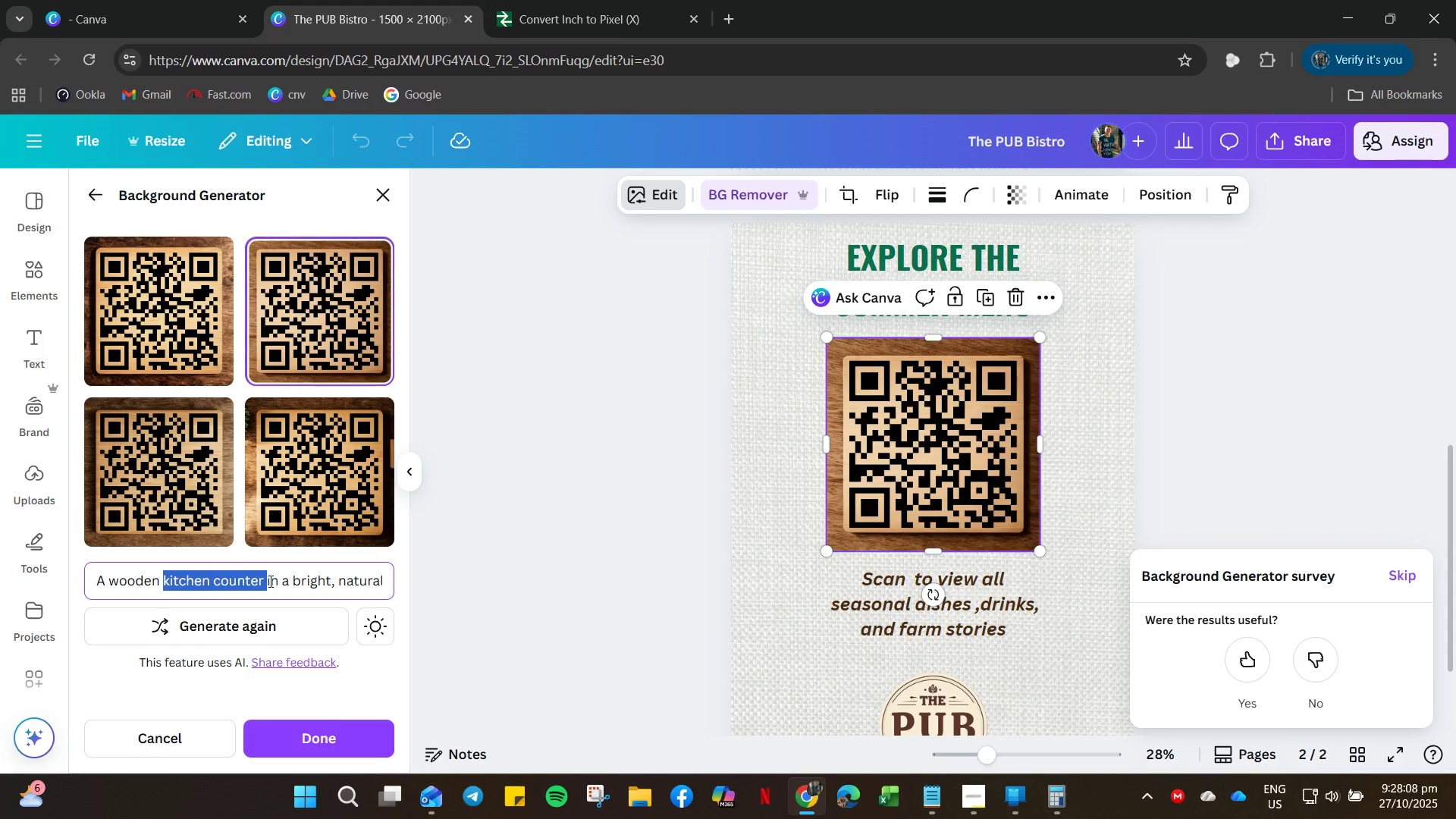 
type(linnen  textute )
key(Backspace)
key(Backspace)
key(Backspace)
key(Backspace)
type(re)
key(Backspace)
key(Backspace)
type(ure )
 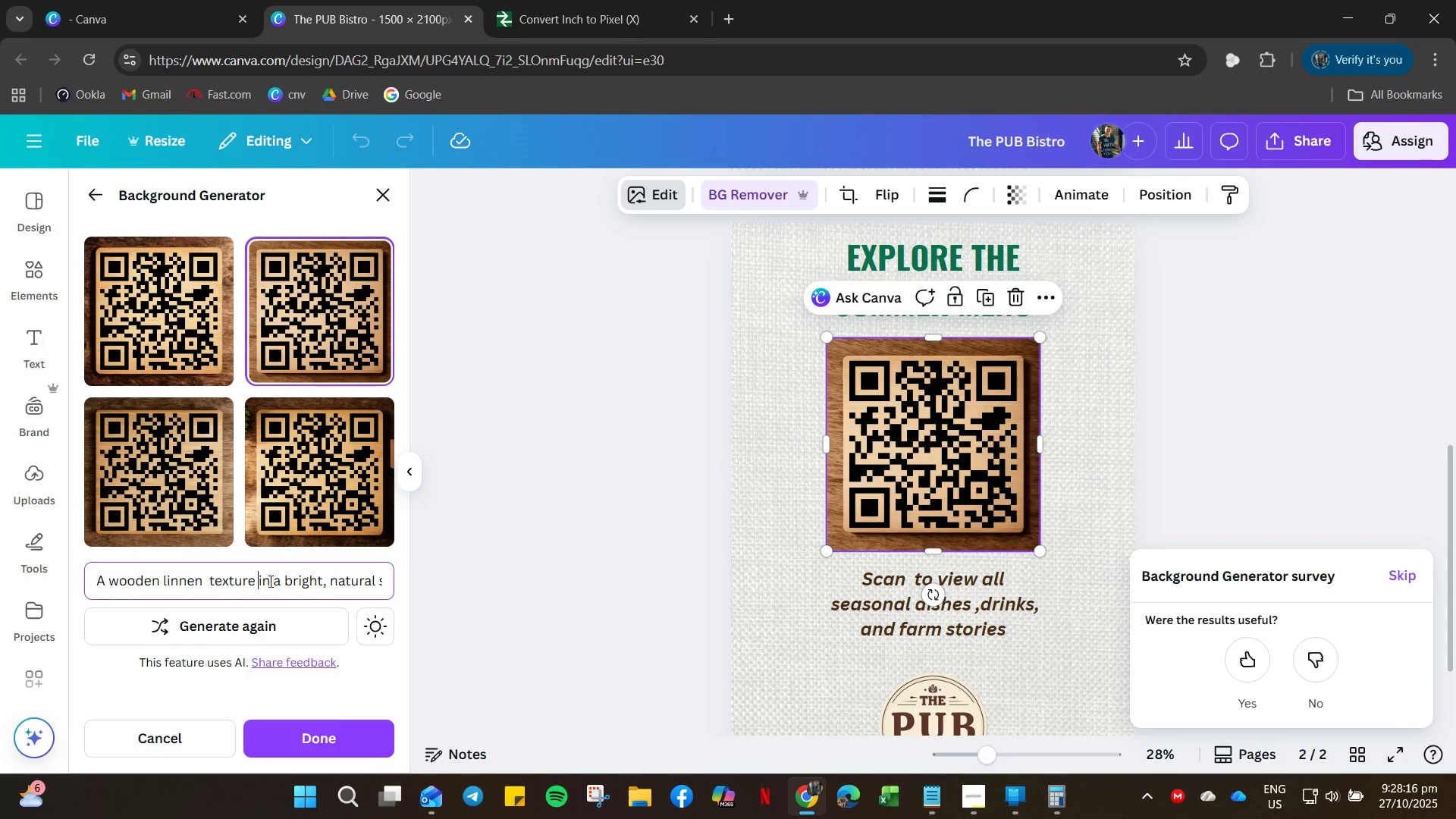 
key(Enter)
 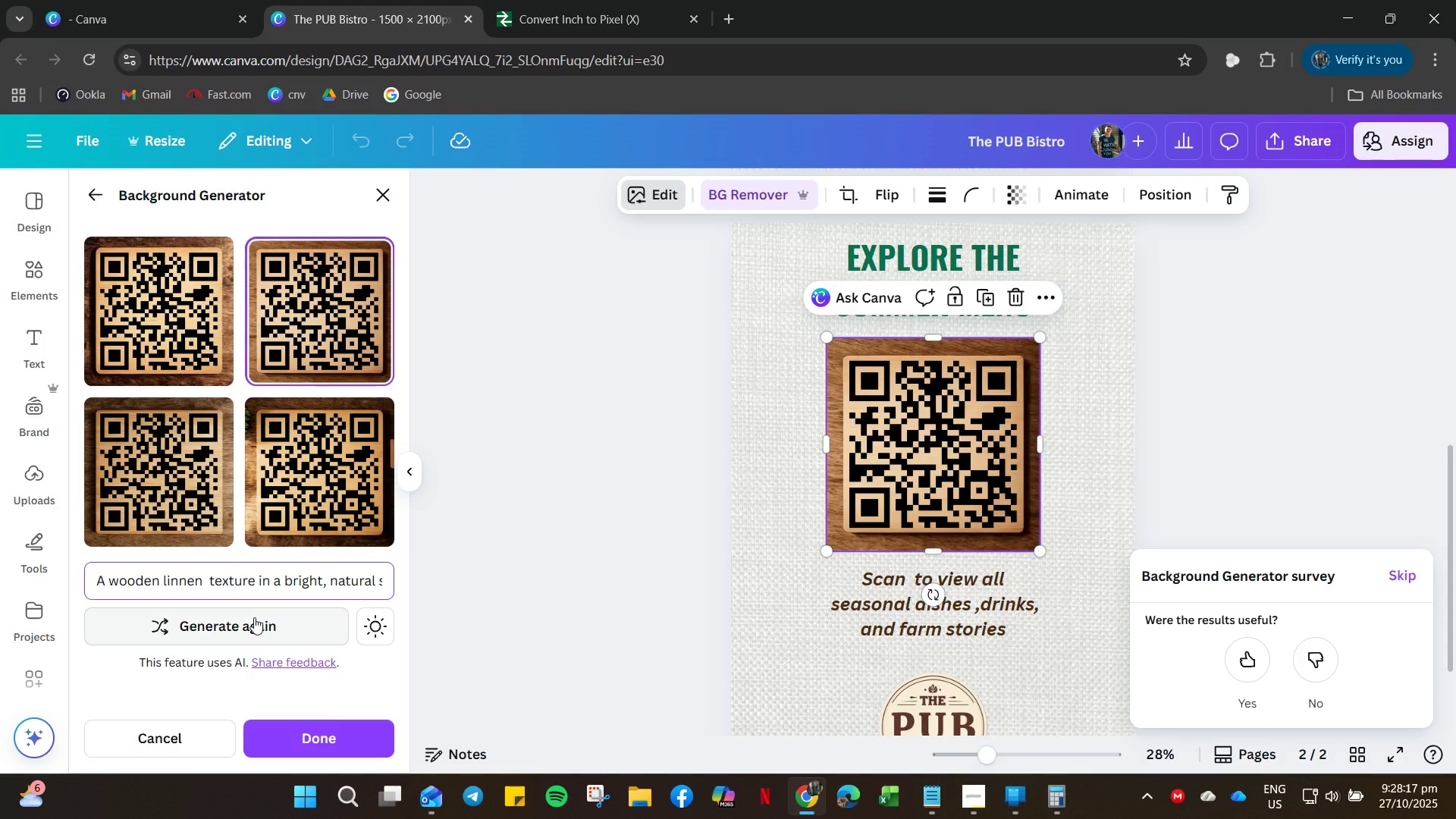 
left_click([243, 626])
 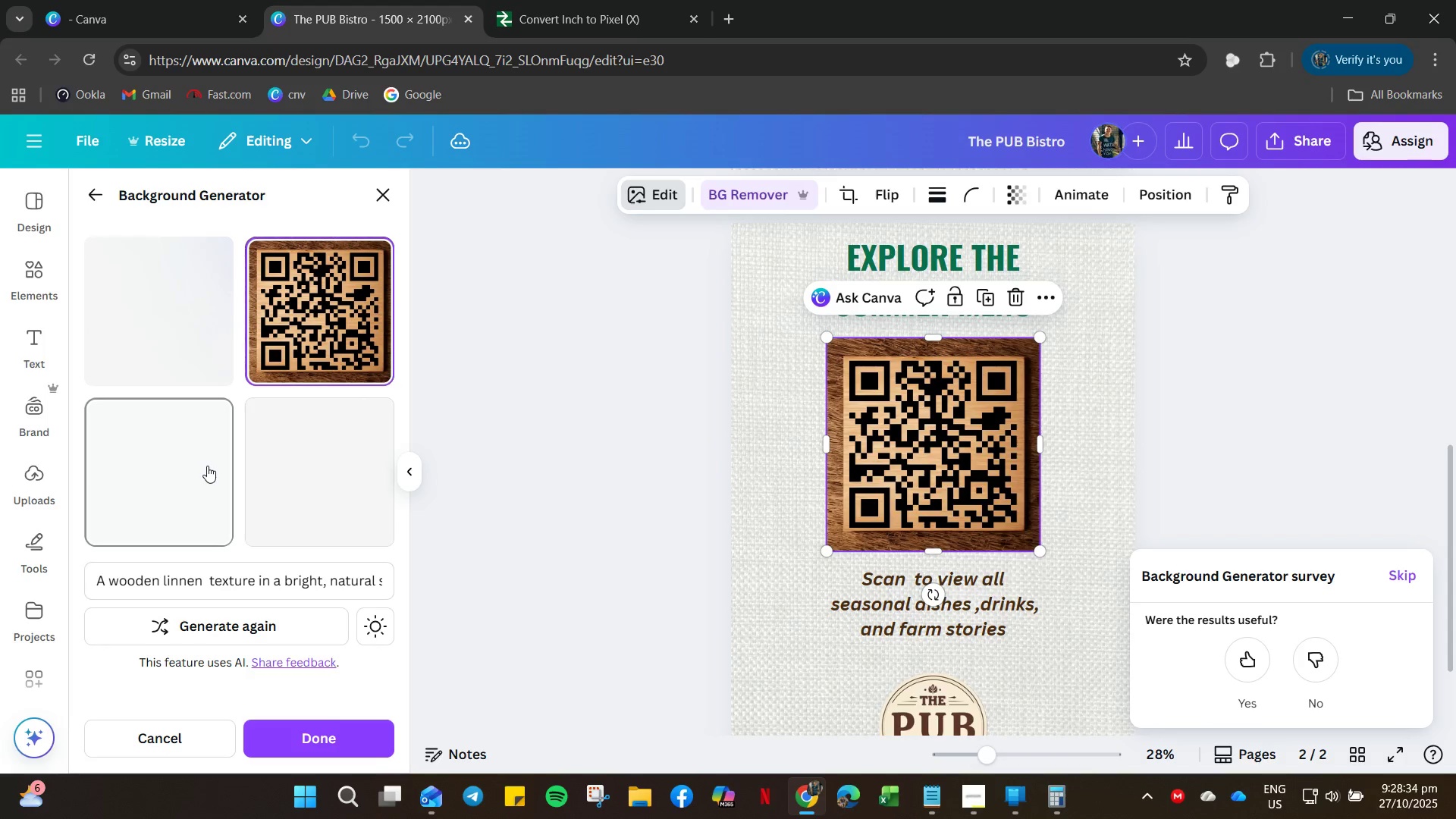 
wait(21.91)
 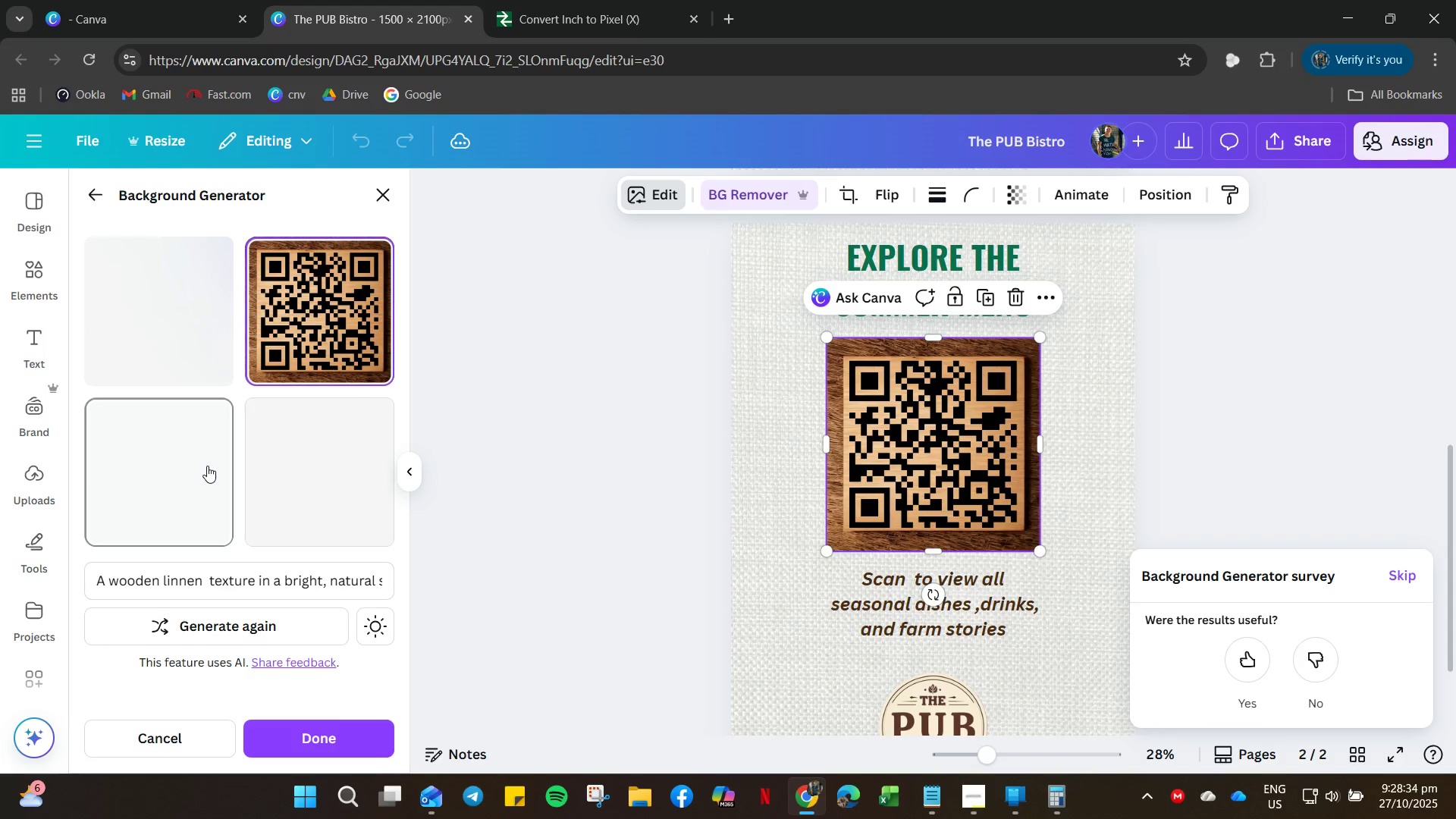 
left_click_drag(start_coordinate=[205, 583], to_coordinate=[761, 632])
 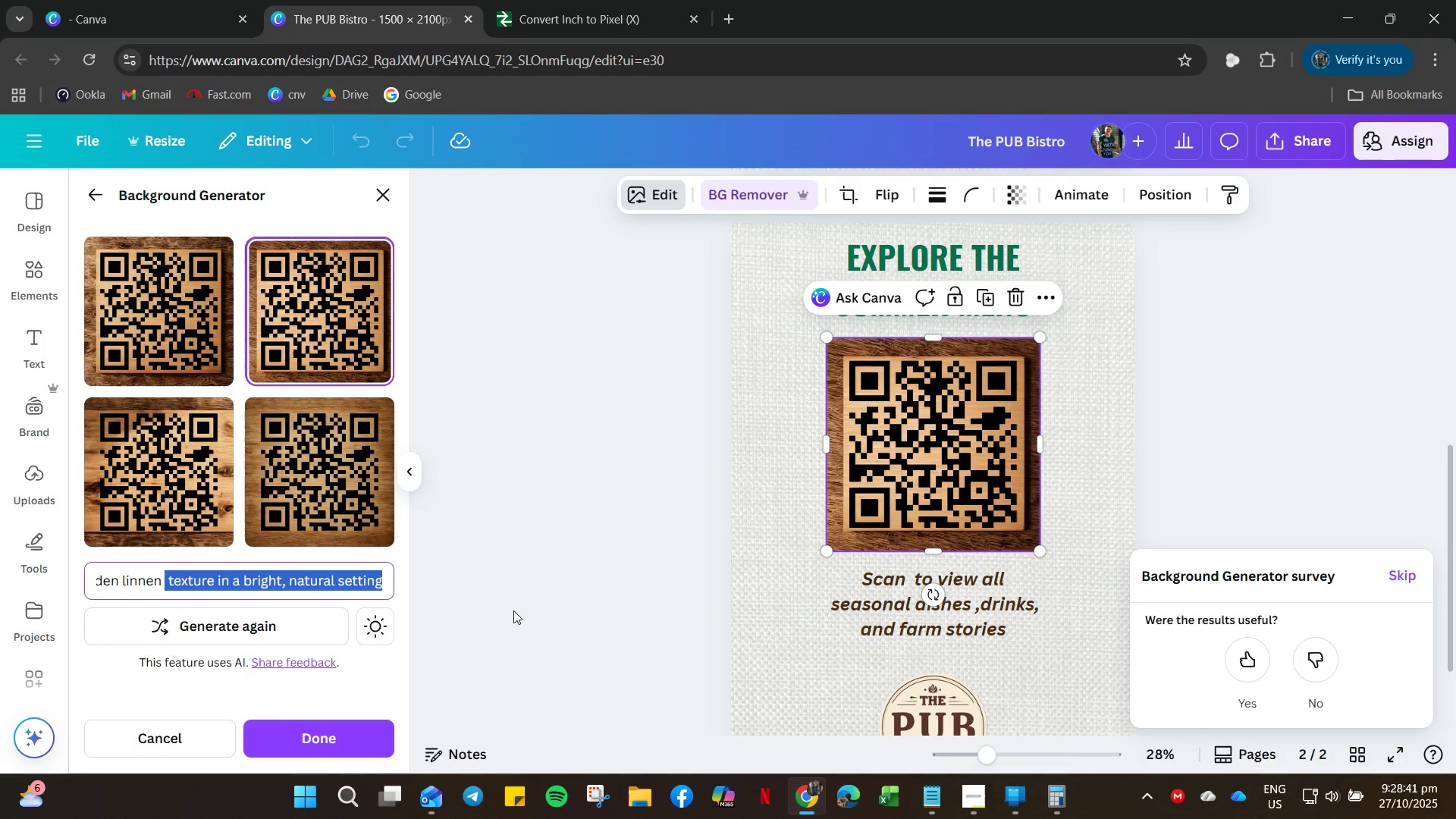 
key(Backspace)
 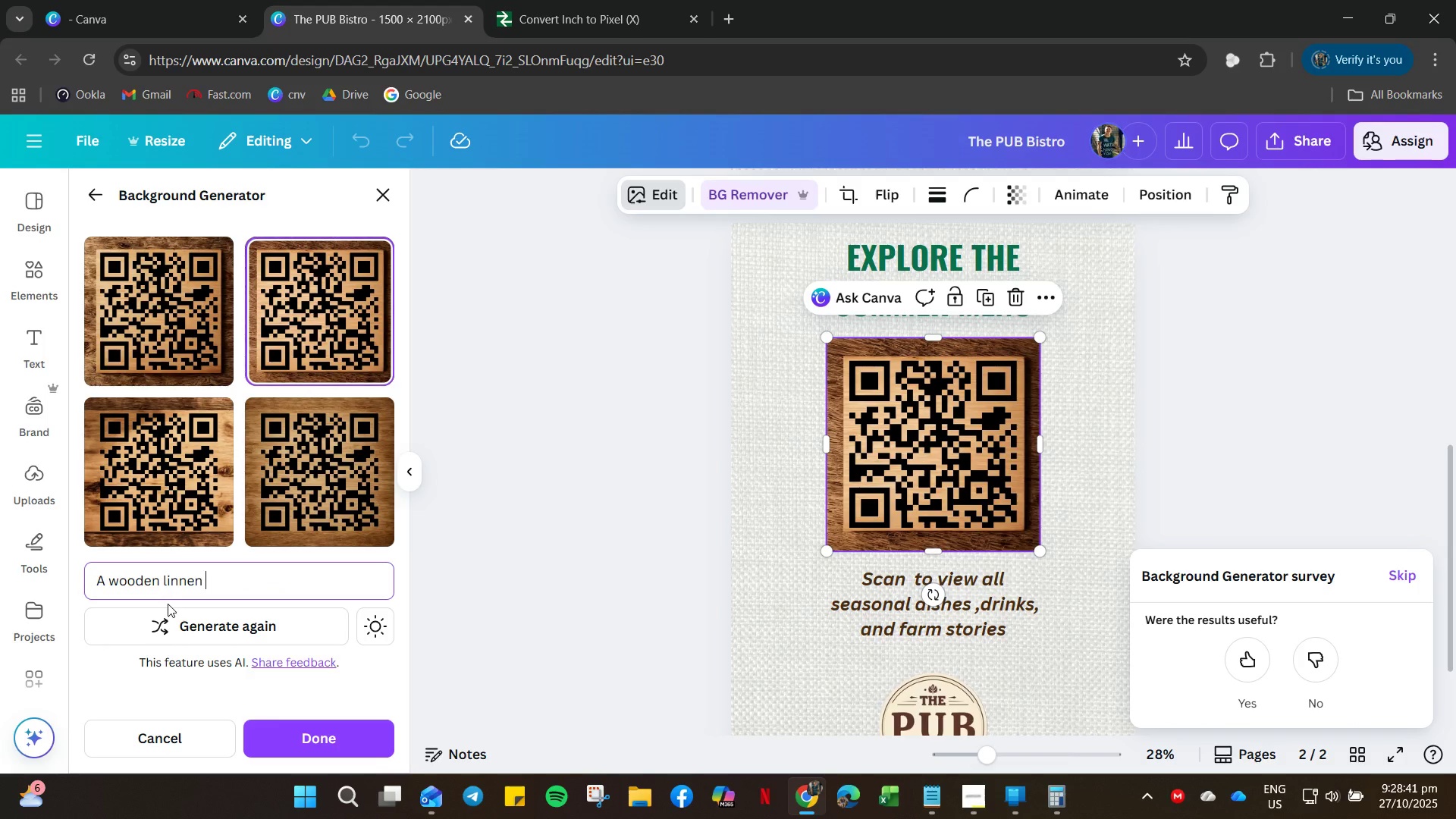 
key(Backspace)
 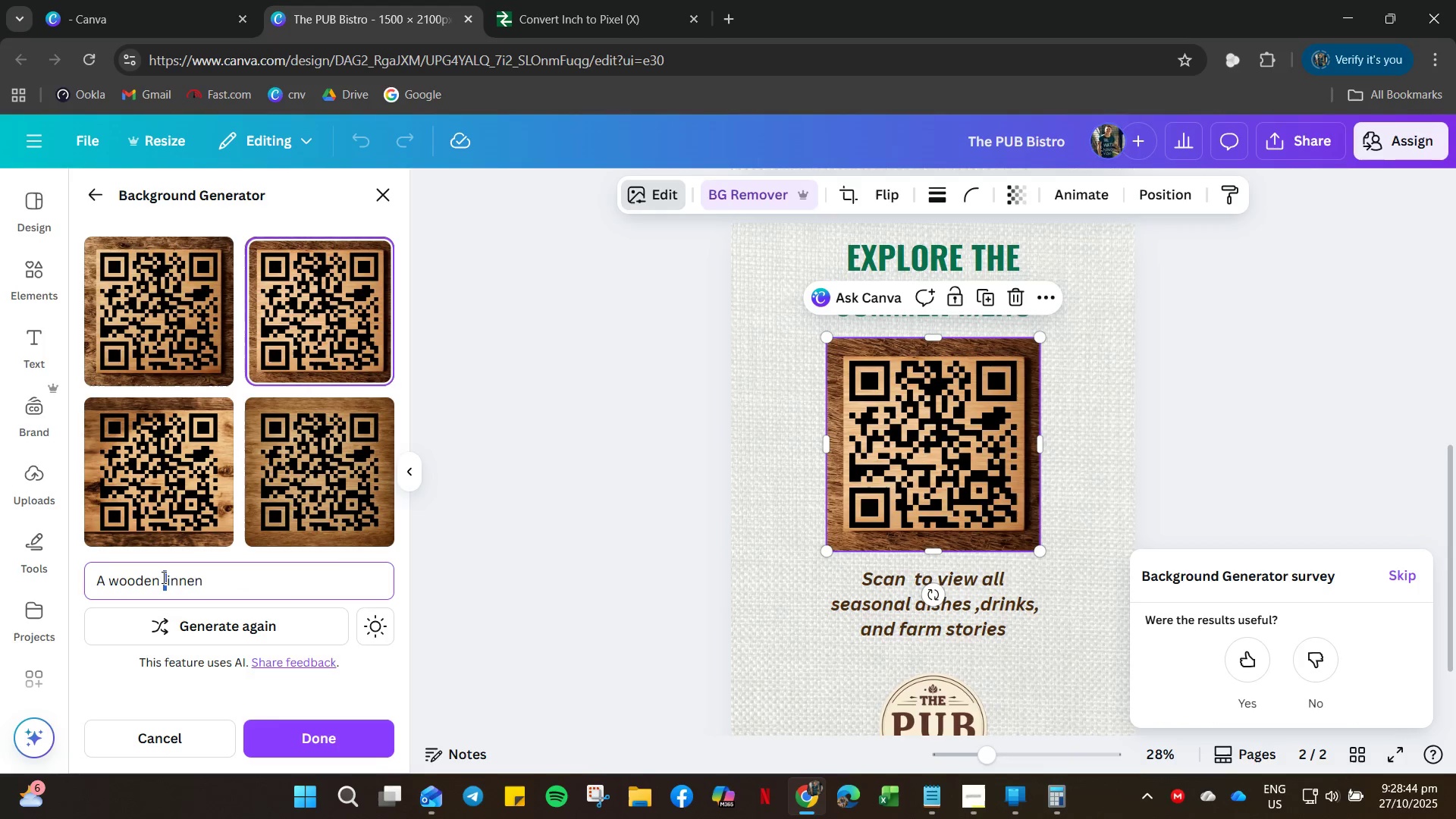 
left_click_drag(start_coordinate=[202, 580], to_coordinate=[0, 558])
 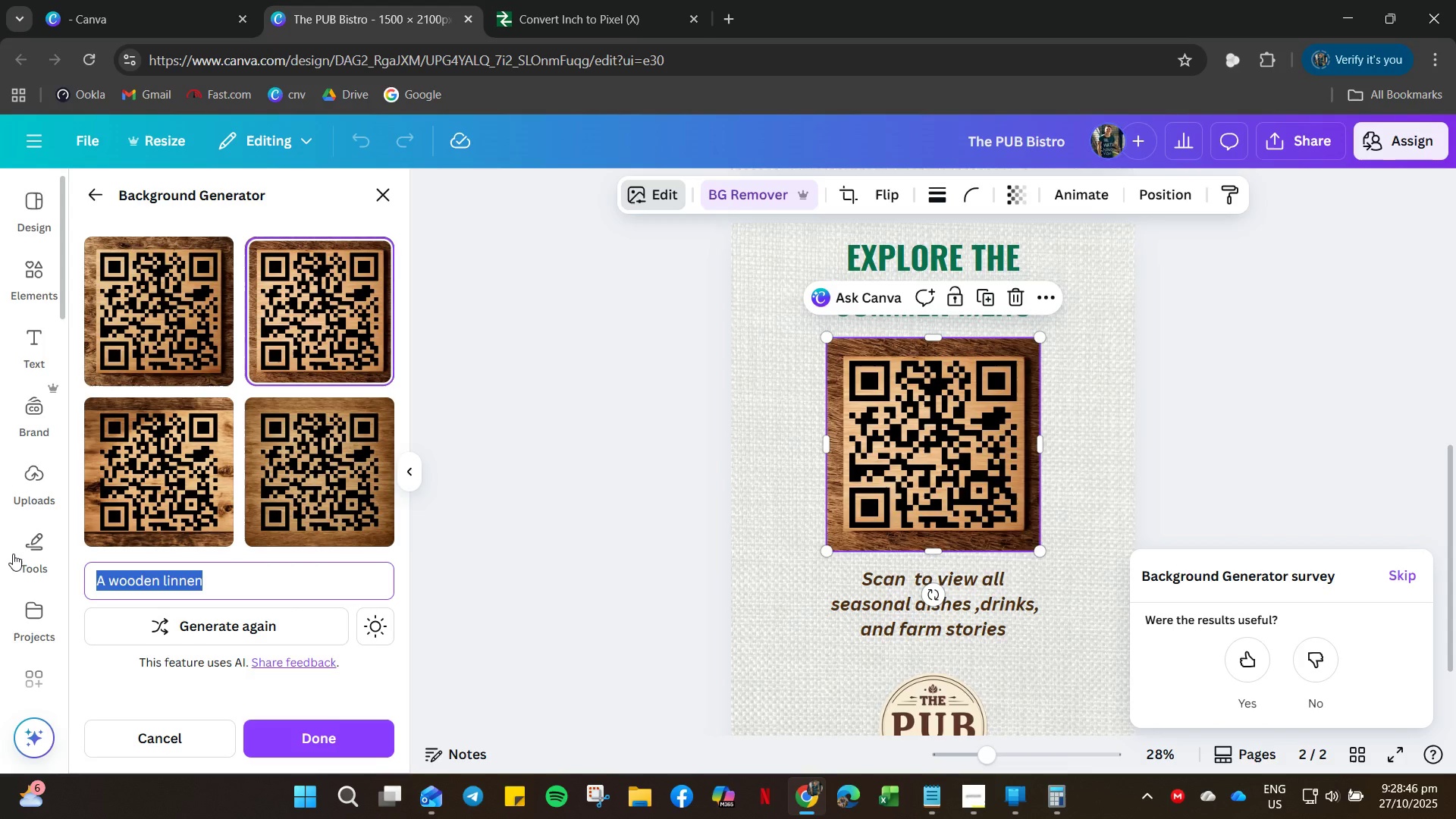 
type(linnen texture)
 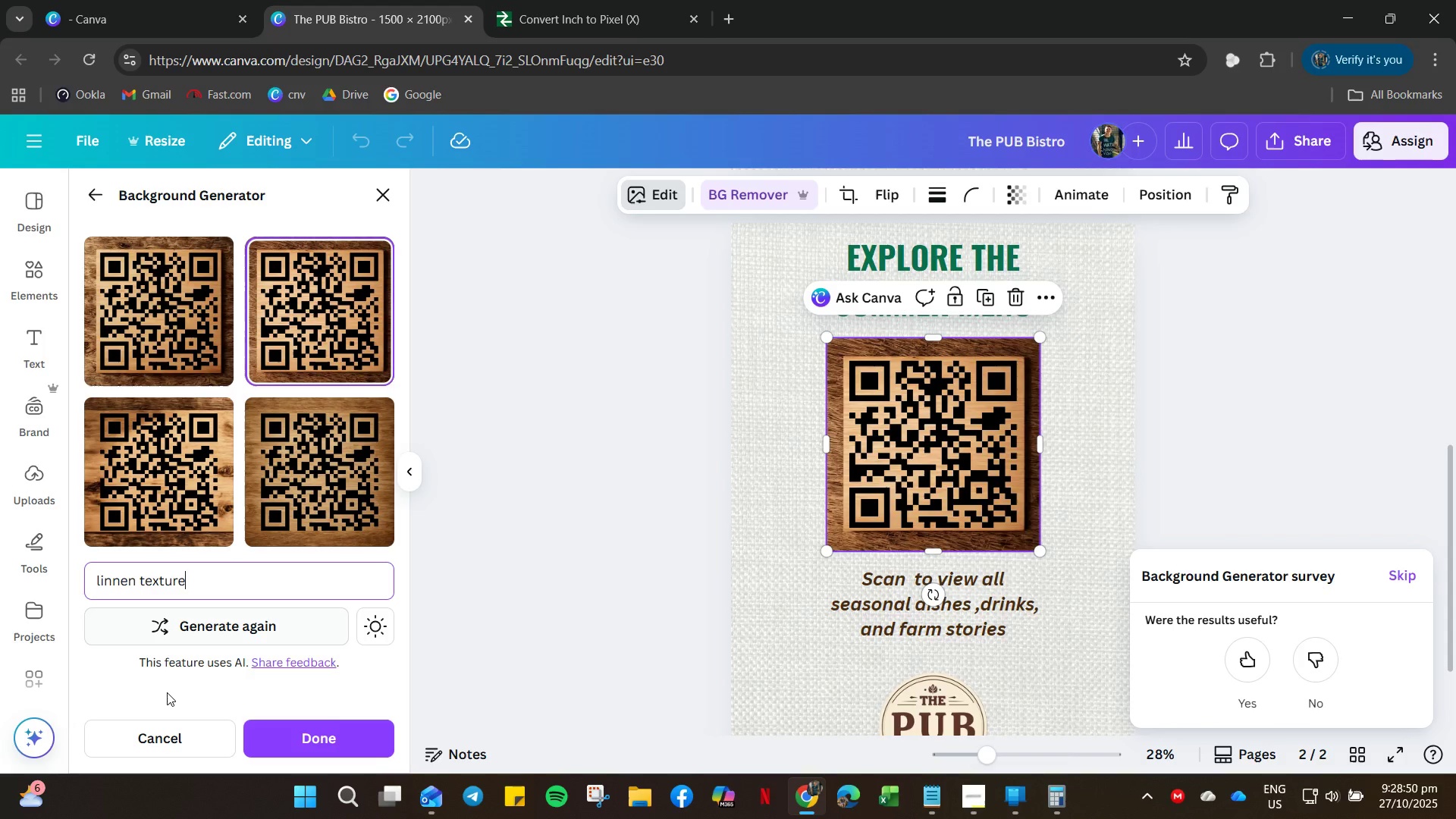 
left_click([248, 632])
 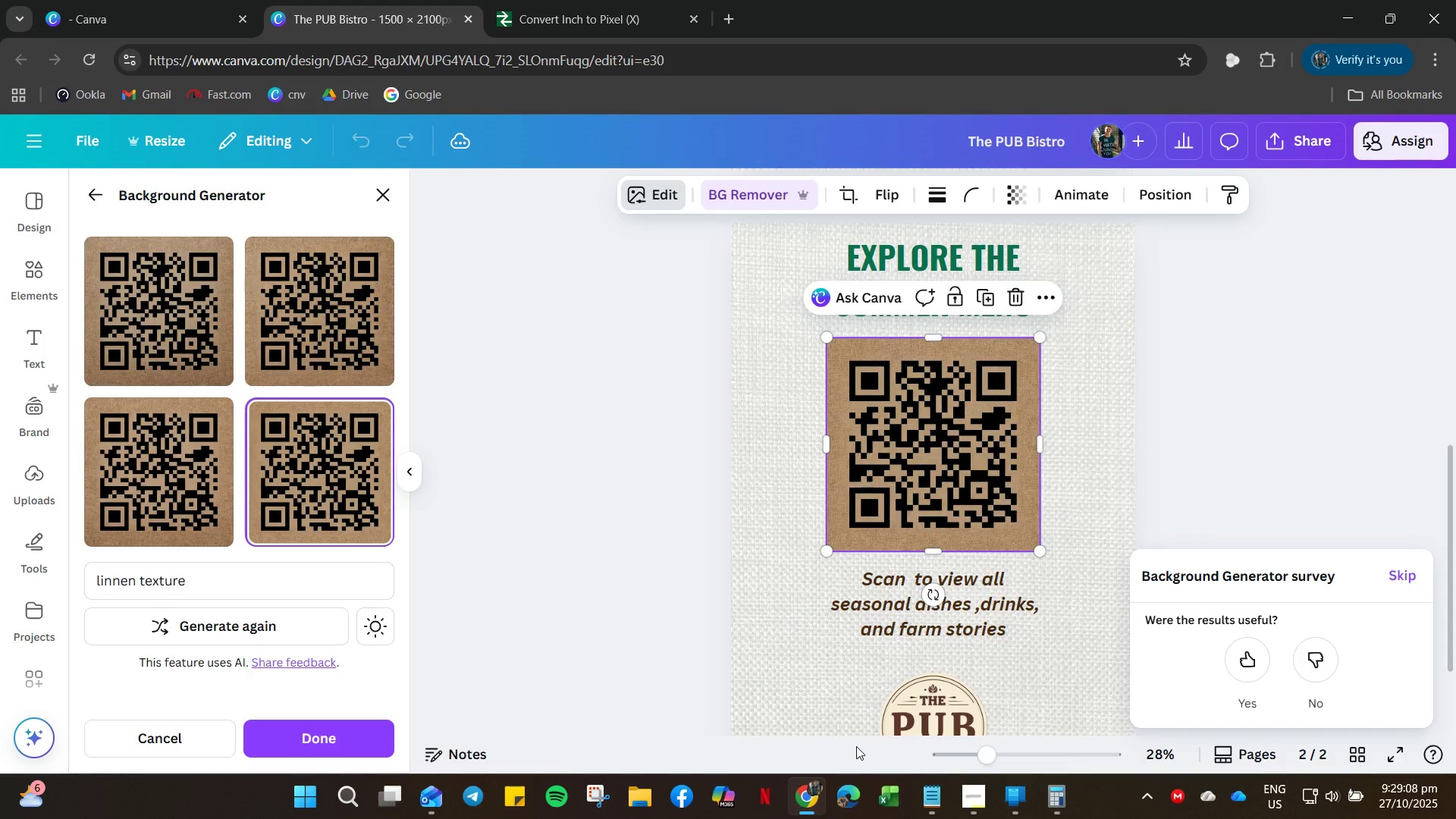 
wait(22.44)
 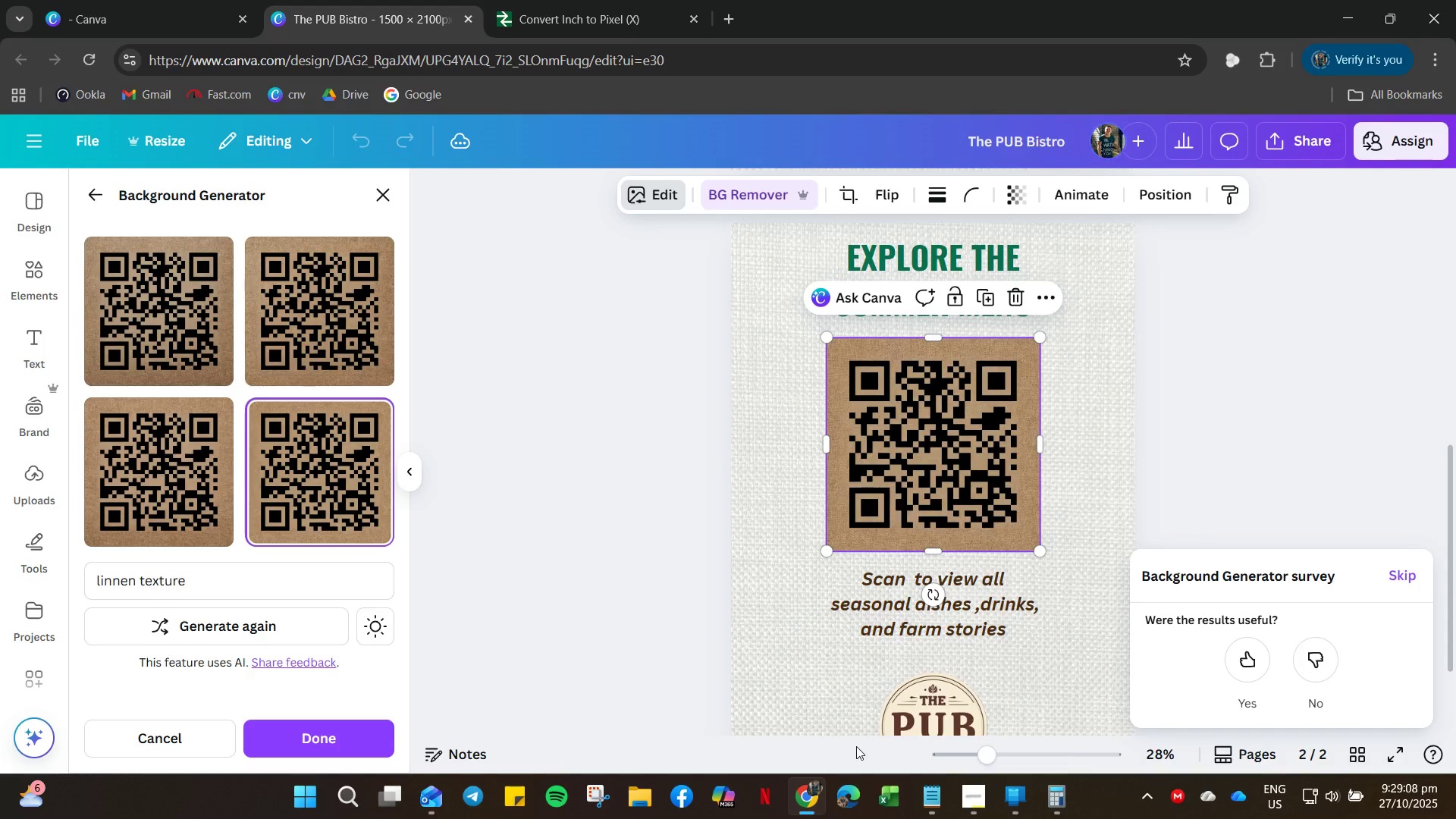 
left_click([46, 257])
 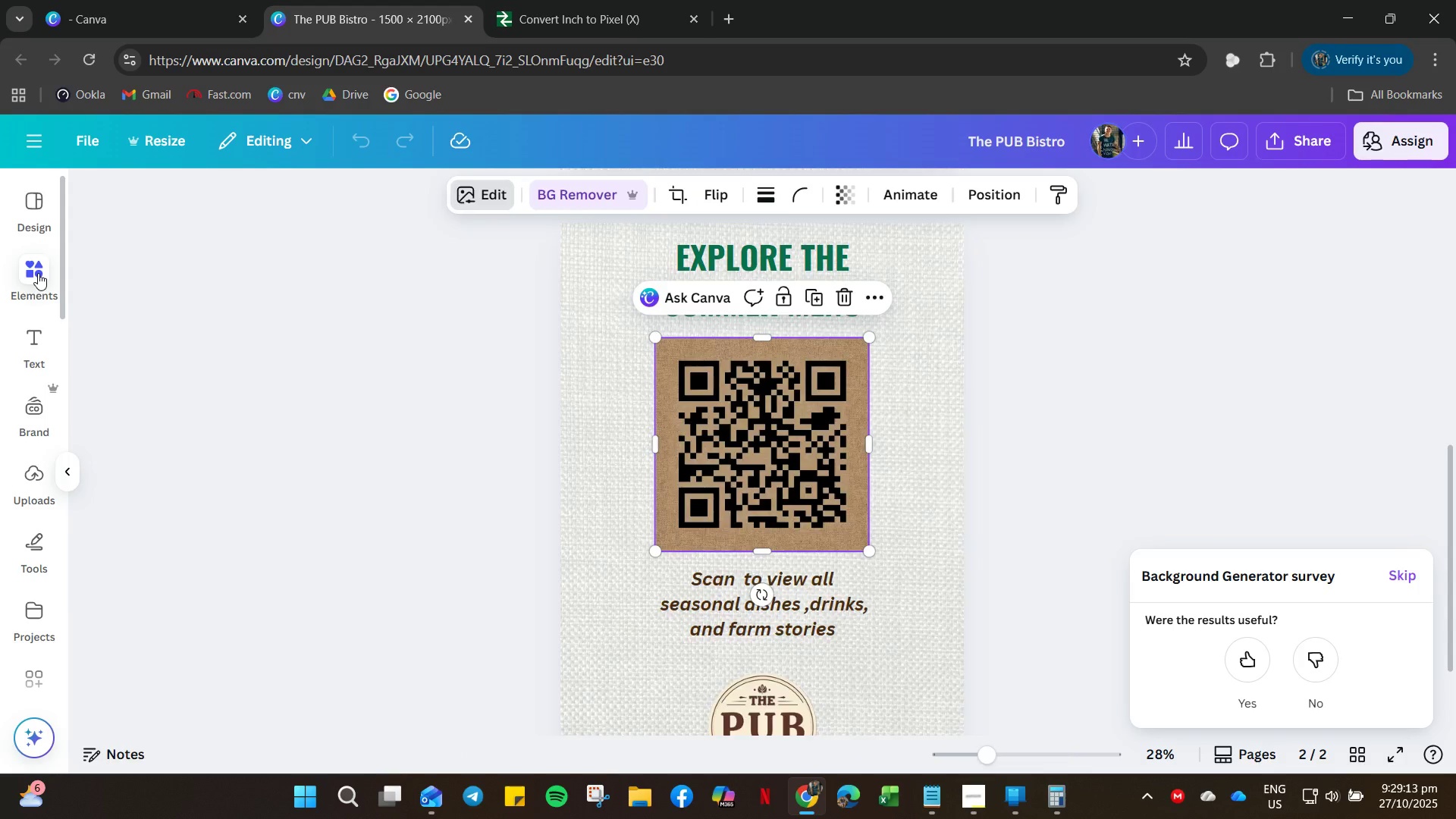 
mouse_move([28, 292])
 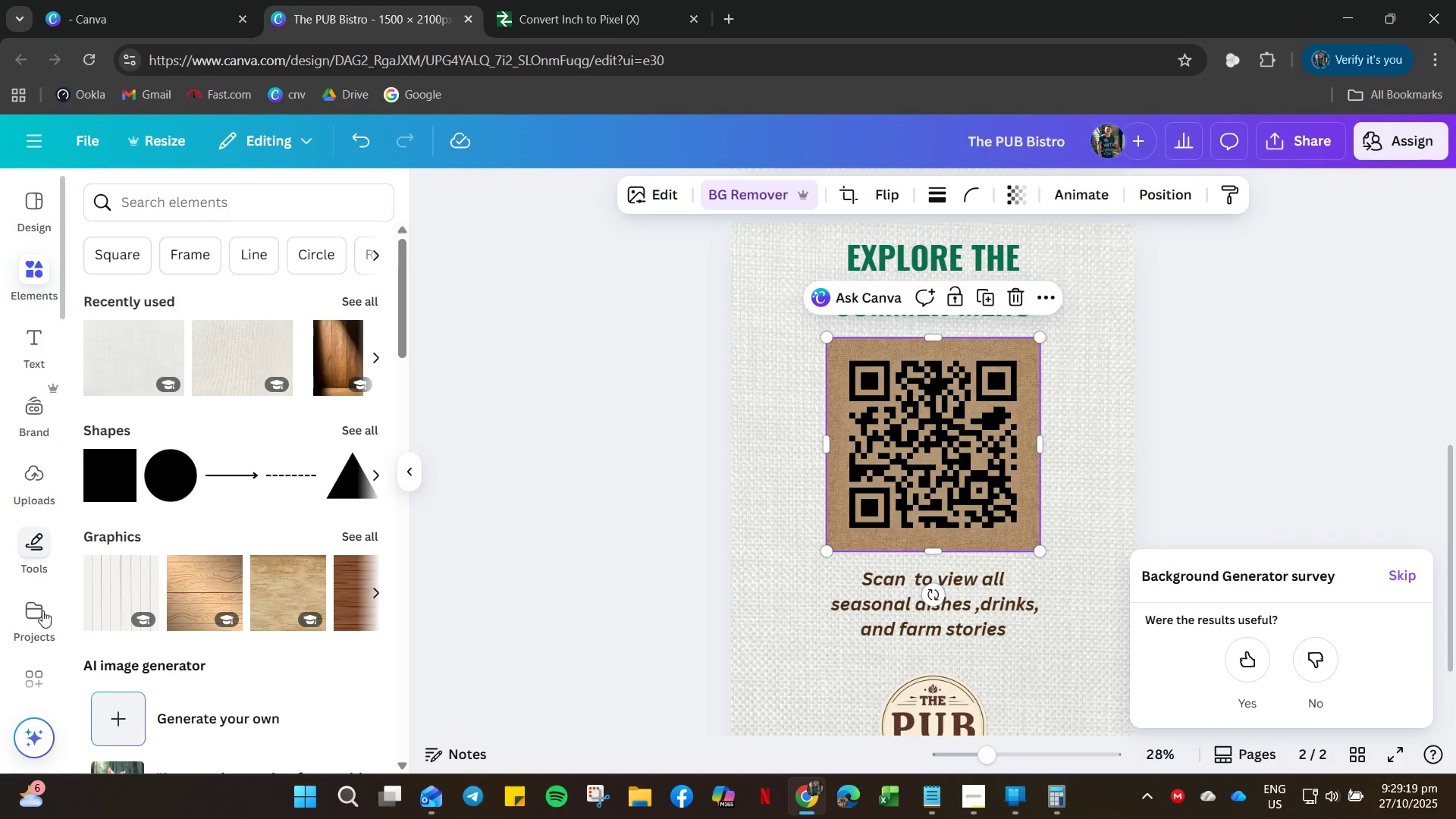 
wait(6.09)
 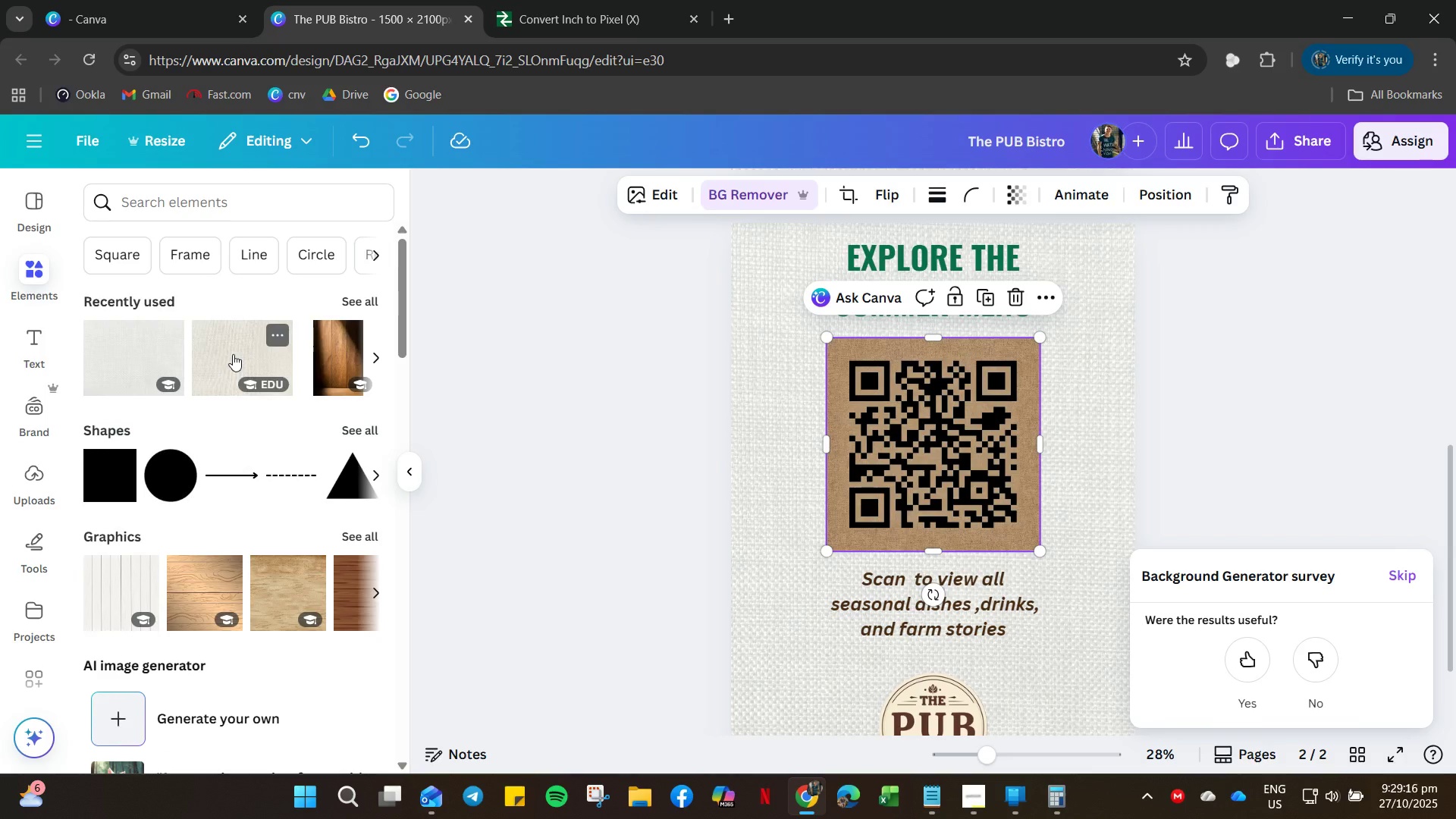 
right_click([921, 437])
 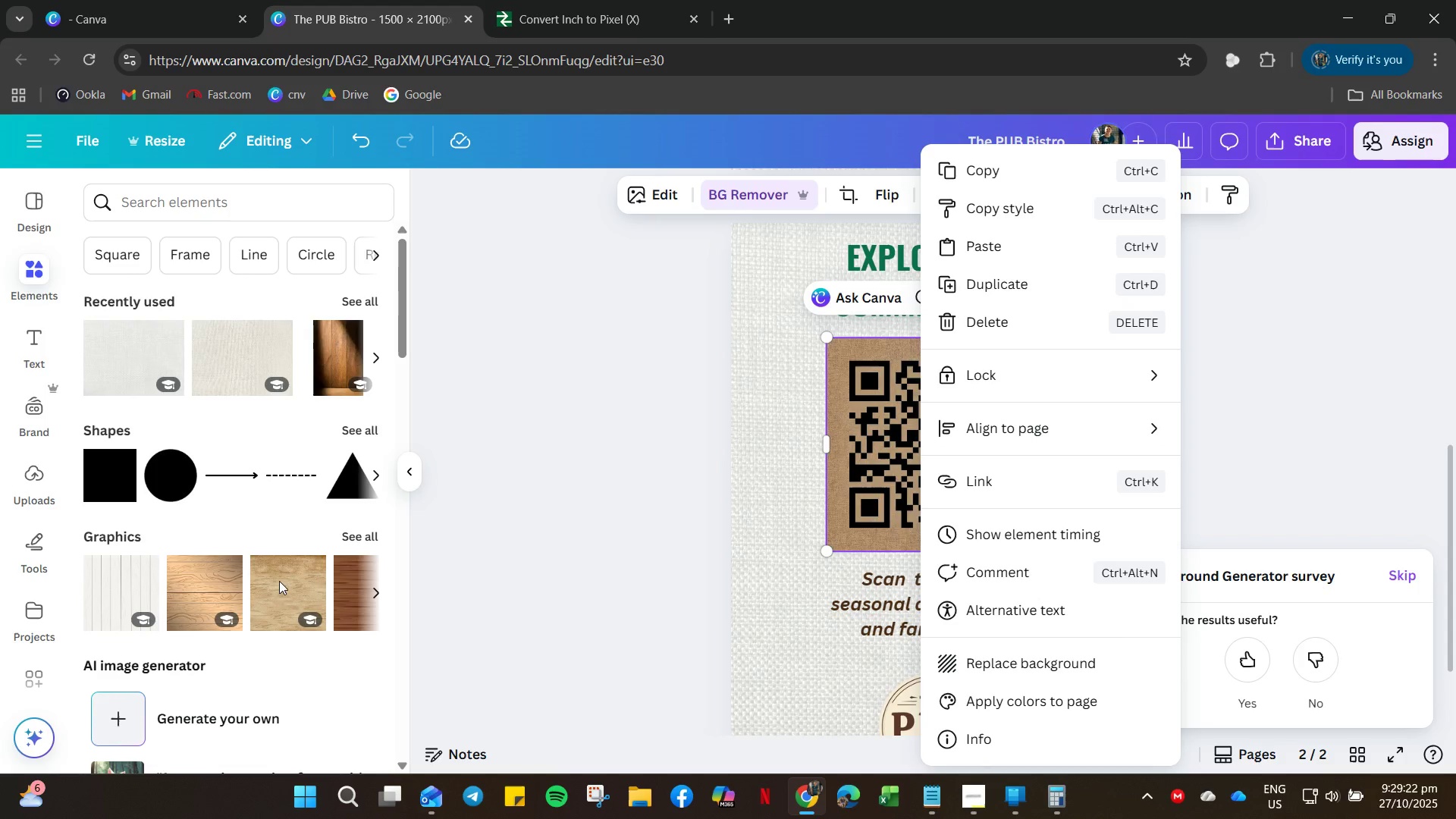 
scroll: coordinate [255, 620], scroll_direction: down, amount: 2.0
 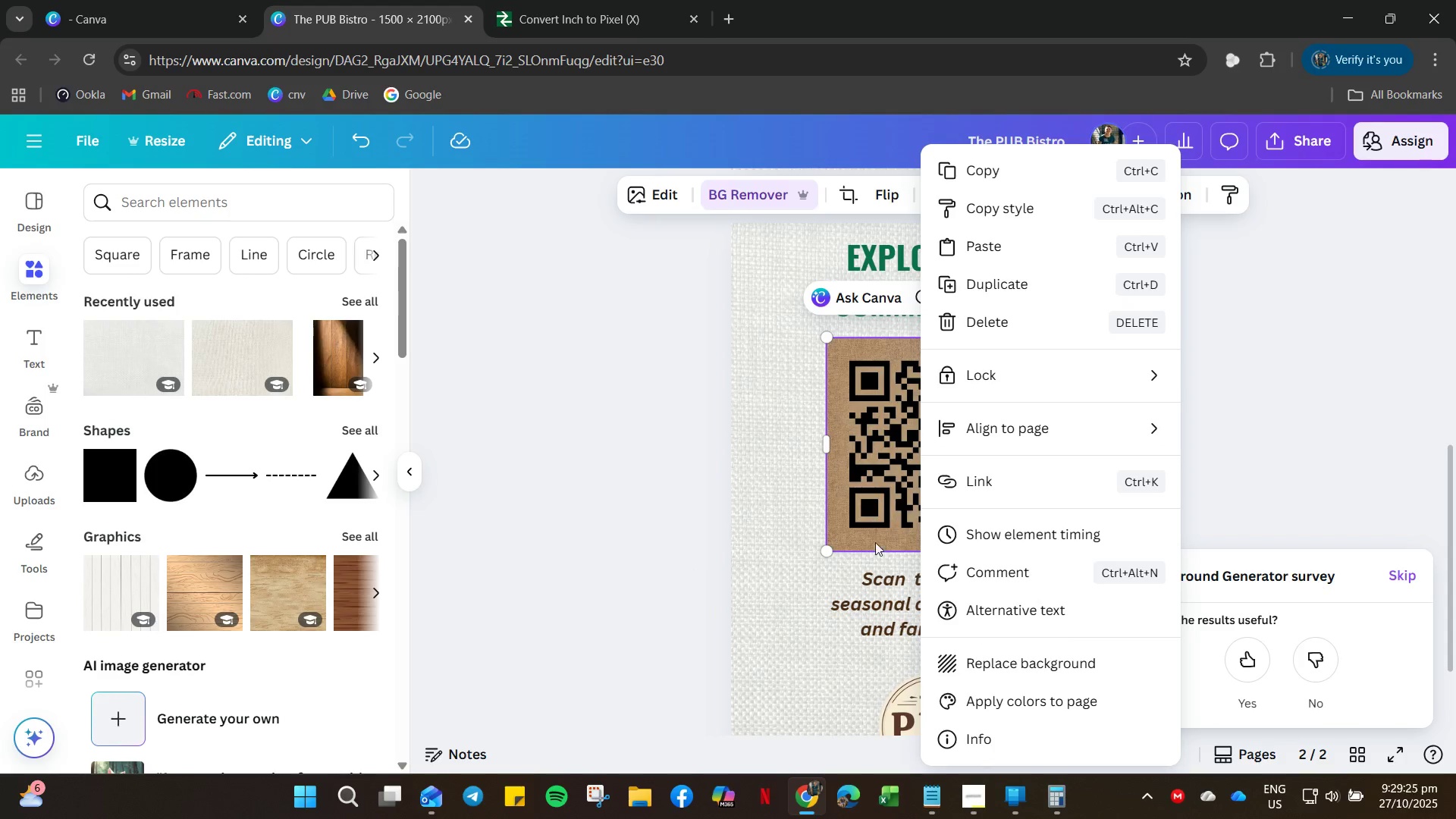 
left_click([769, 469])
 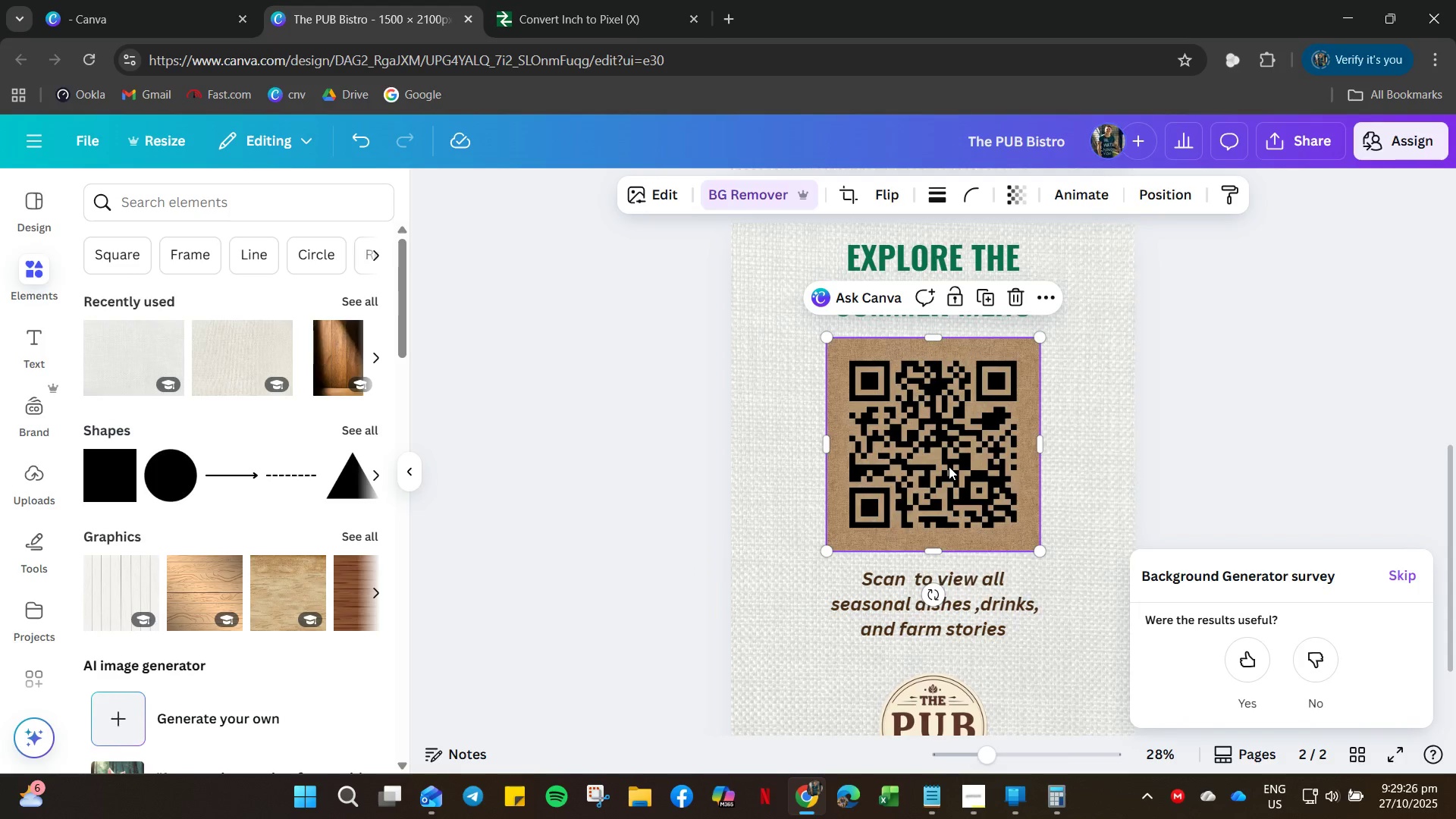 
left_click([949, 466])
 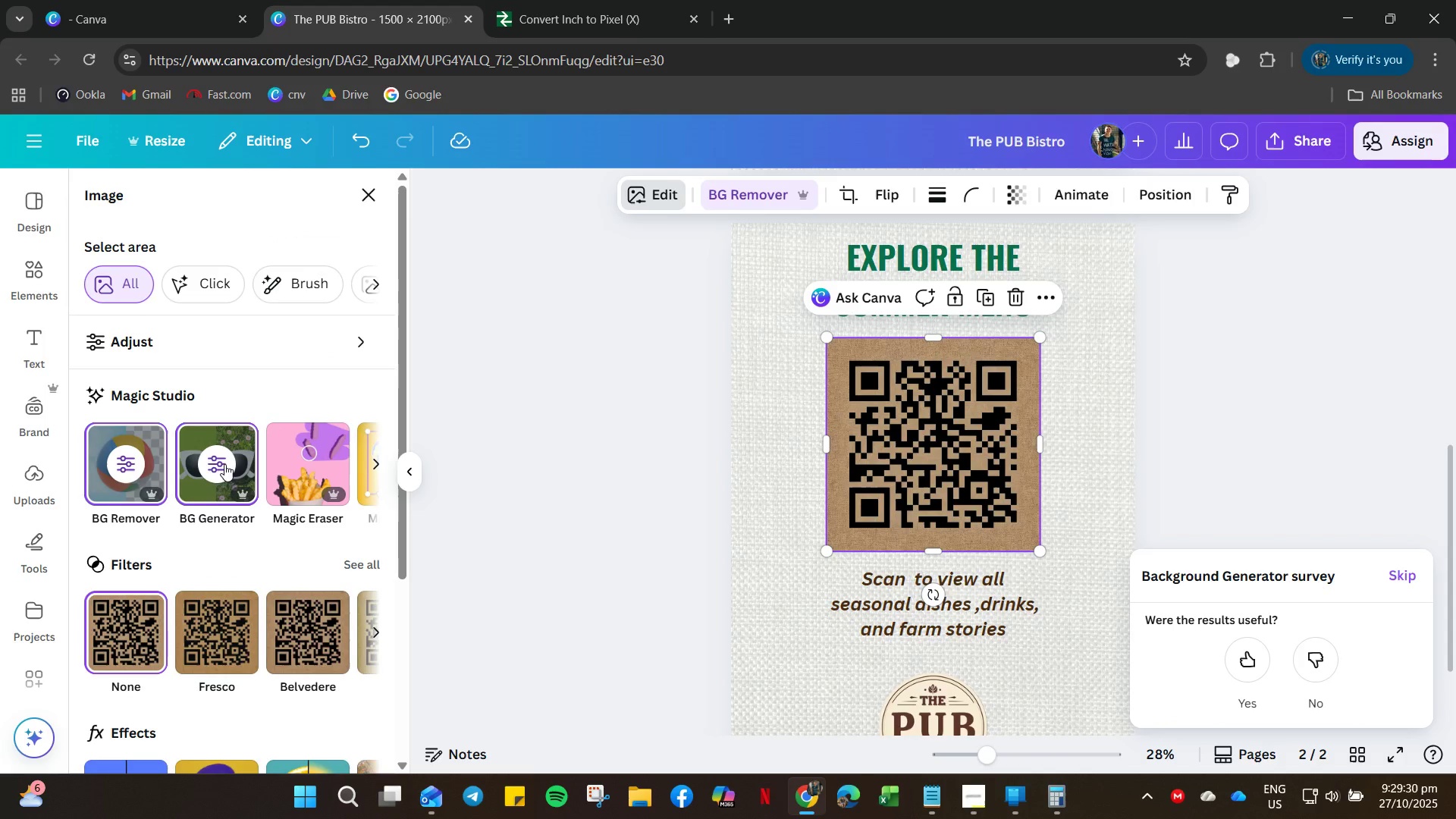 
wait(6.1)
 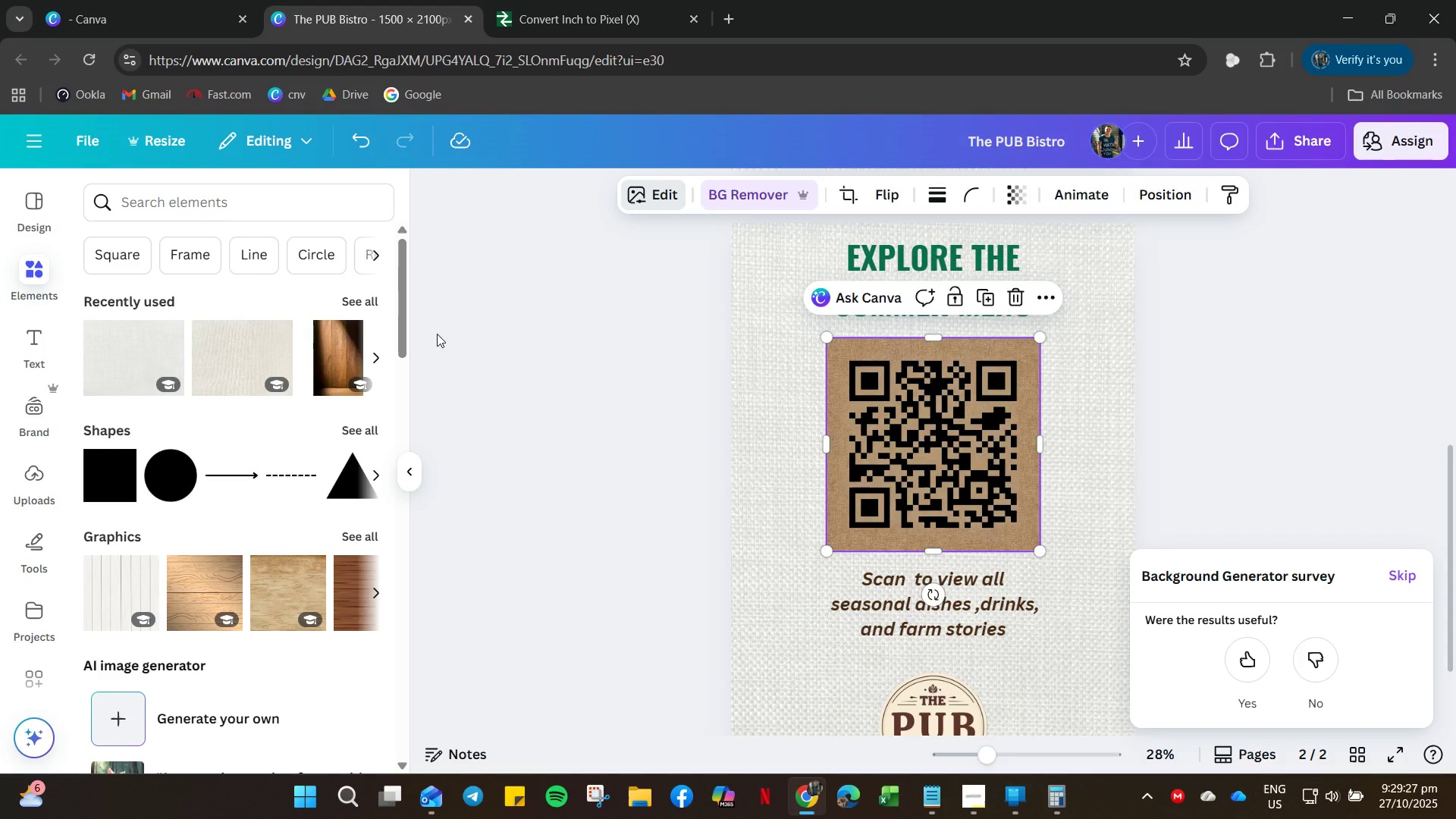 
left_click([375, 460])
 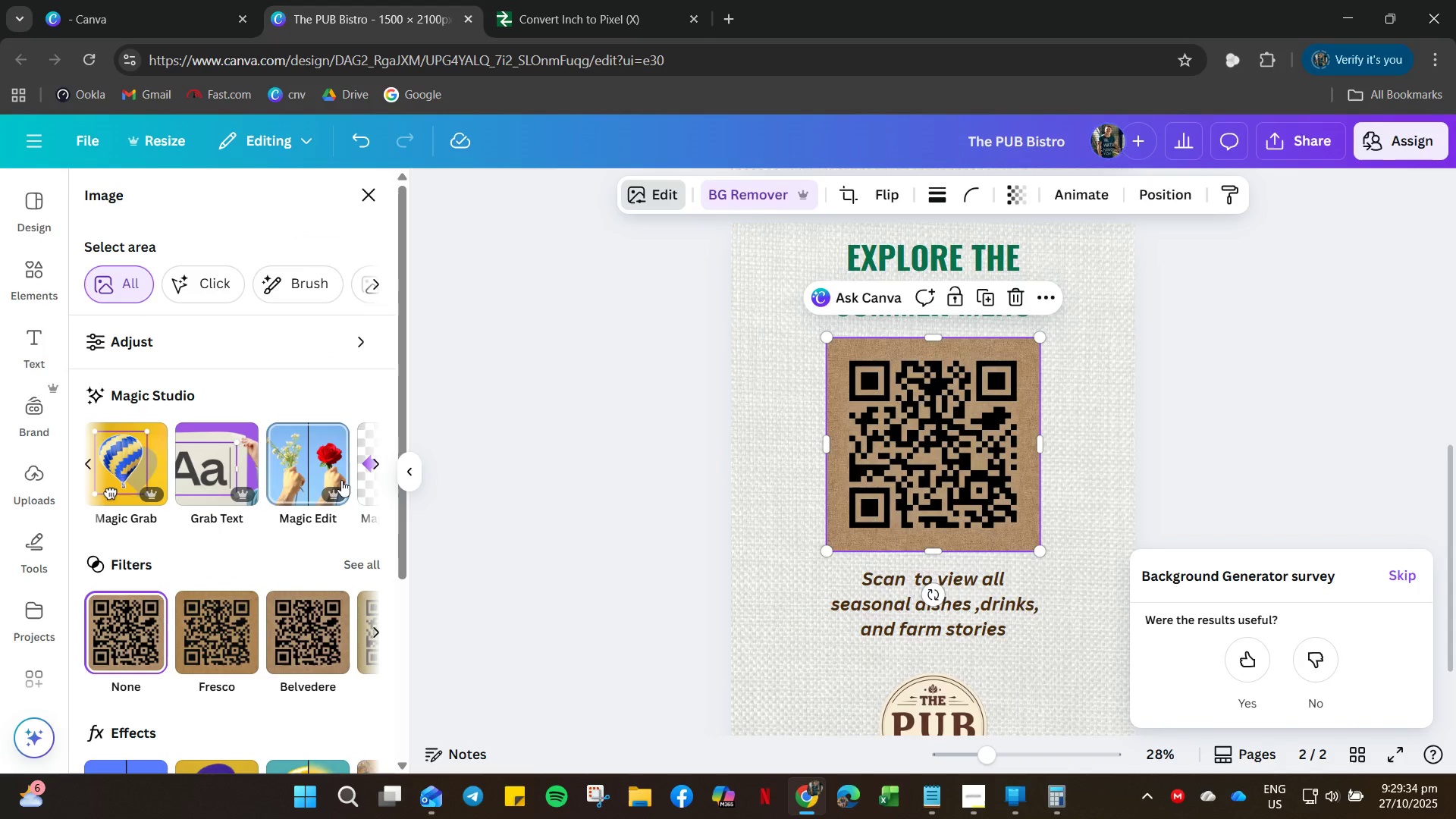 
left_click([322, 466])
 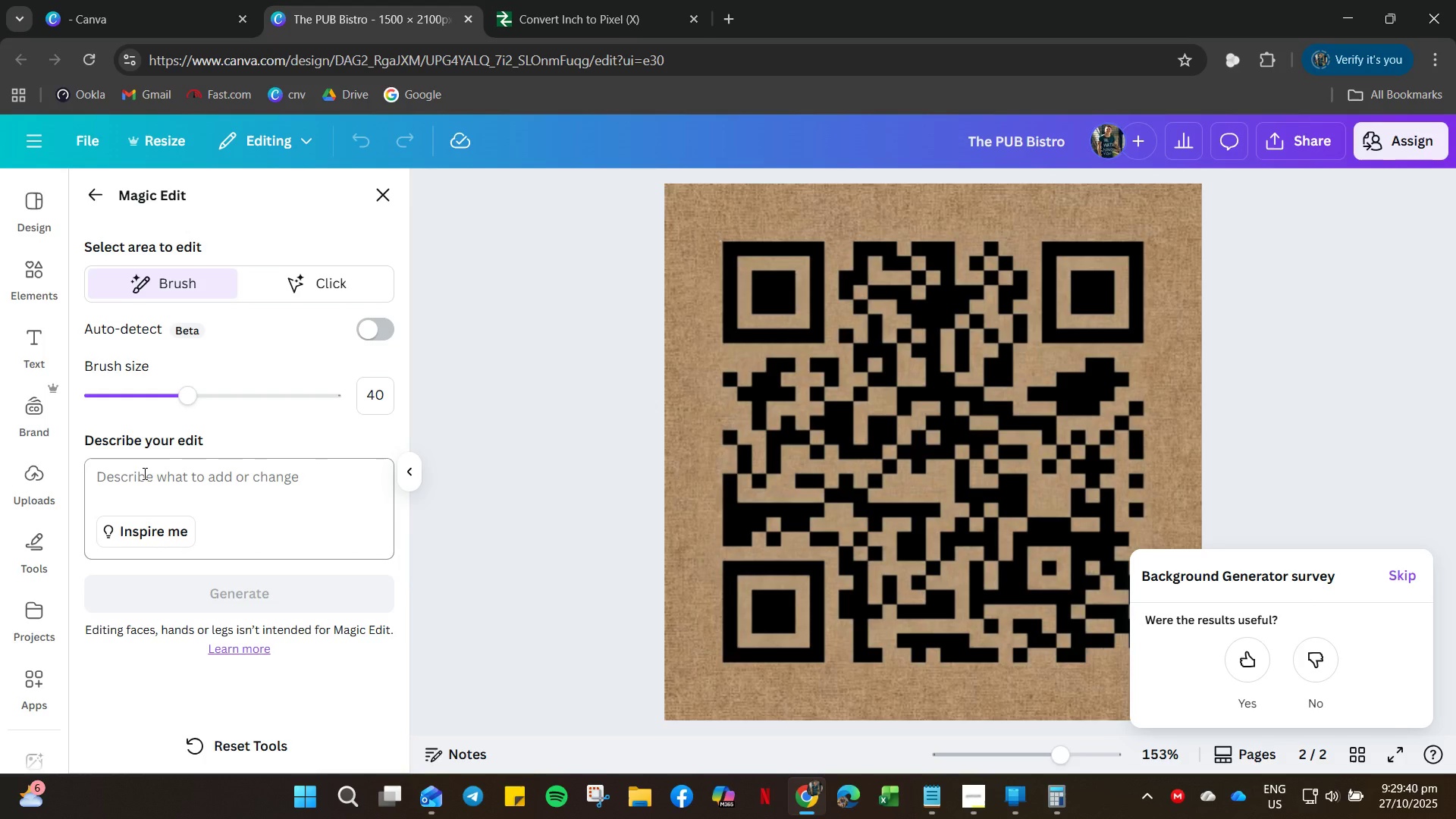 
wait(5.86)
 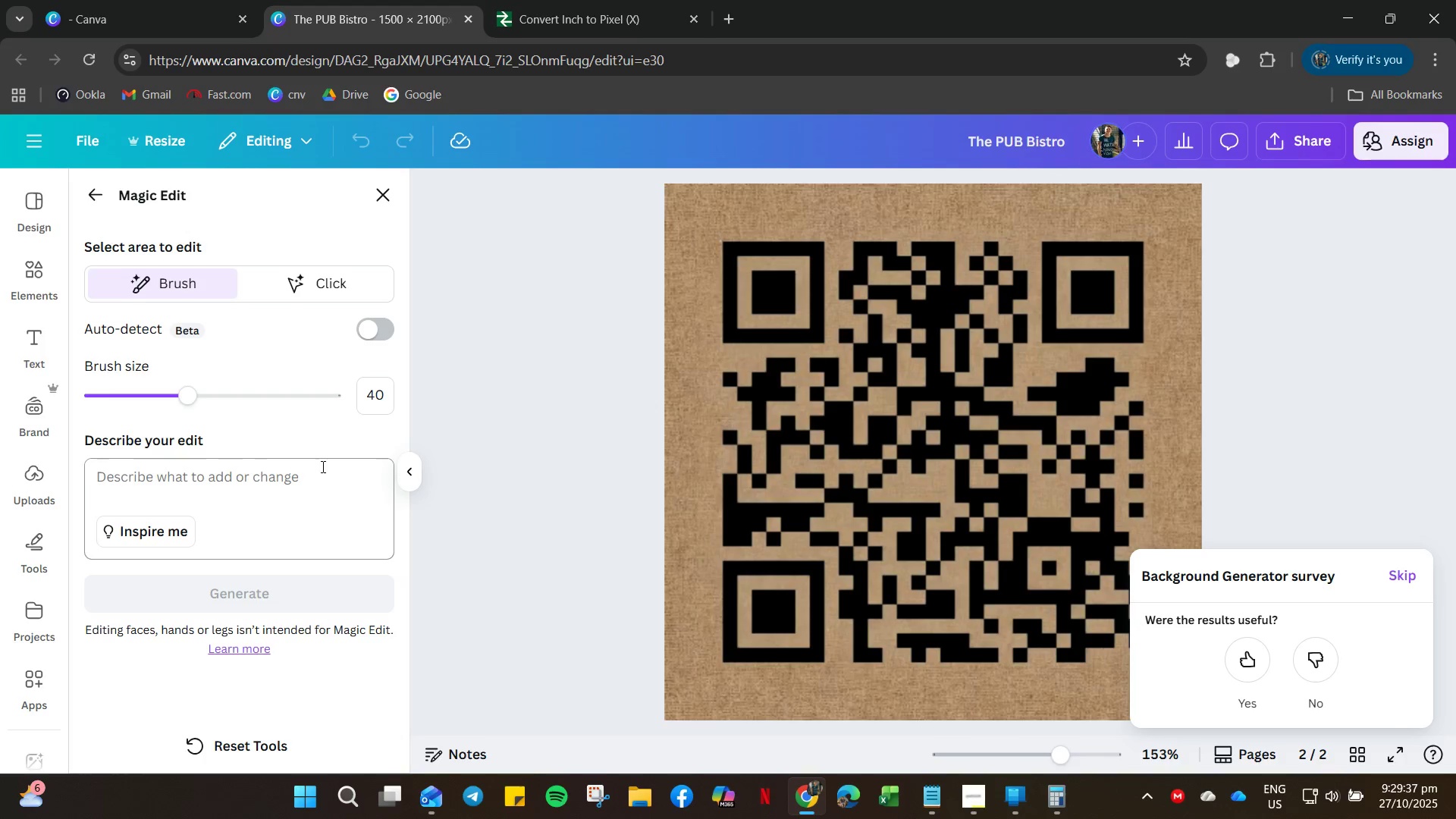 
left_click([136, 532])
 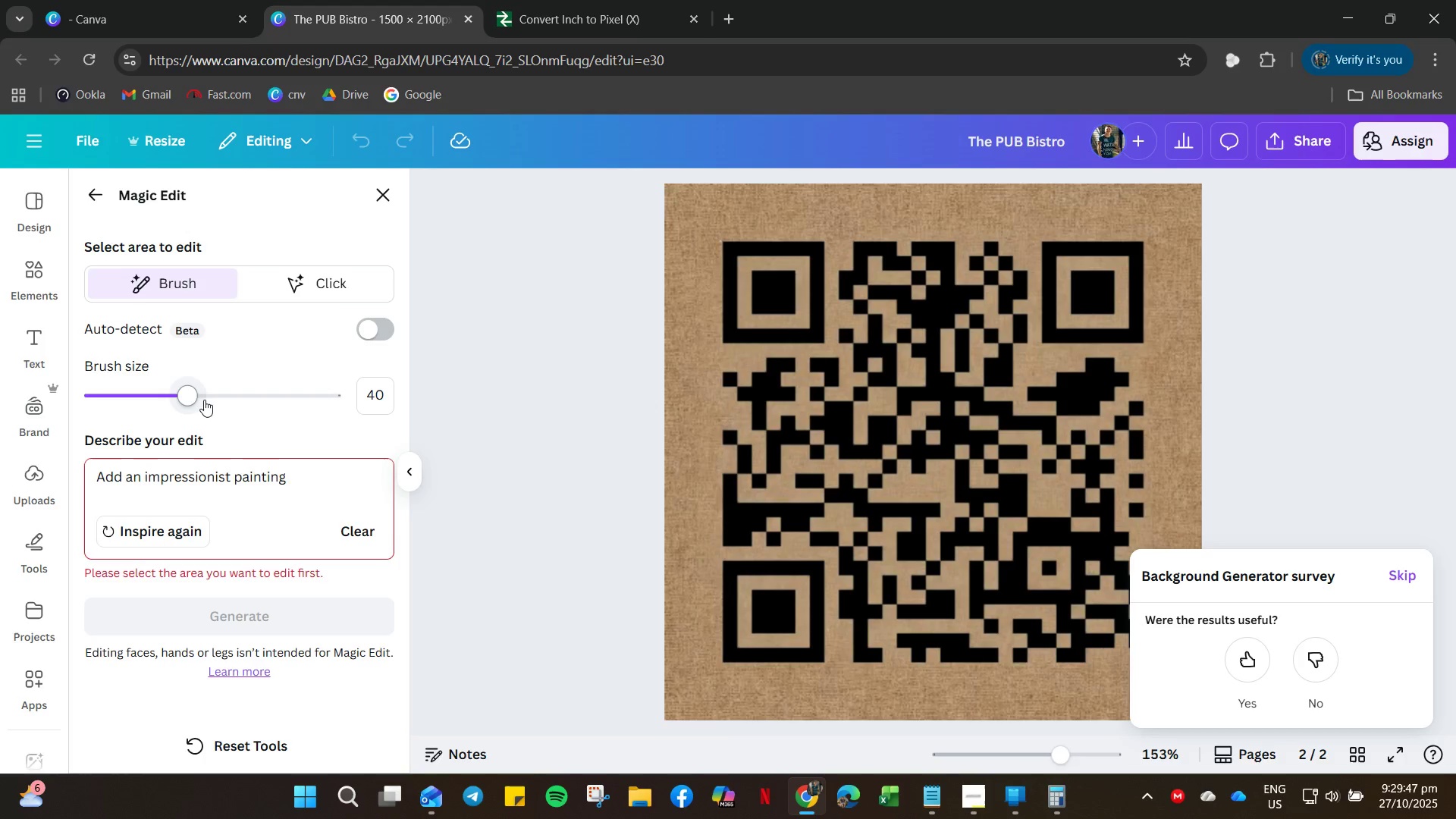 
wait(11.11)
 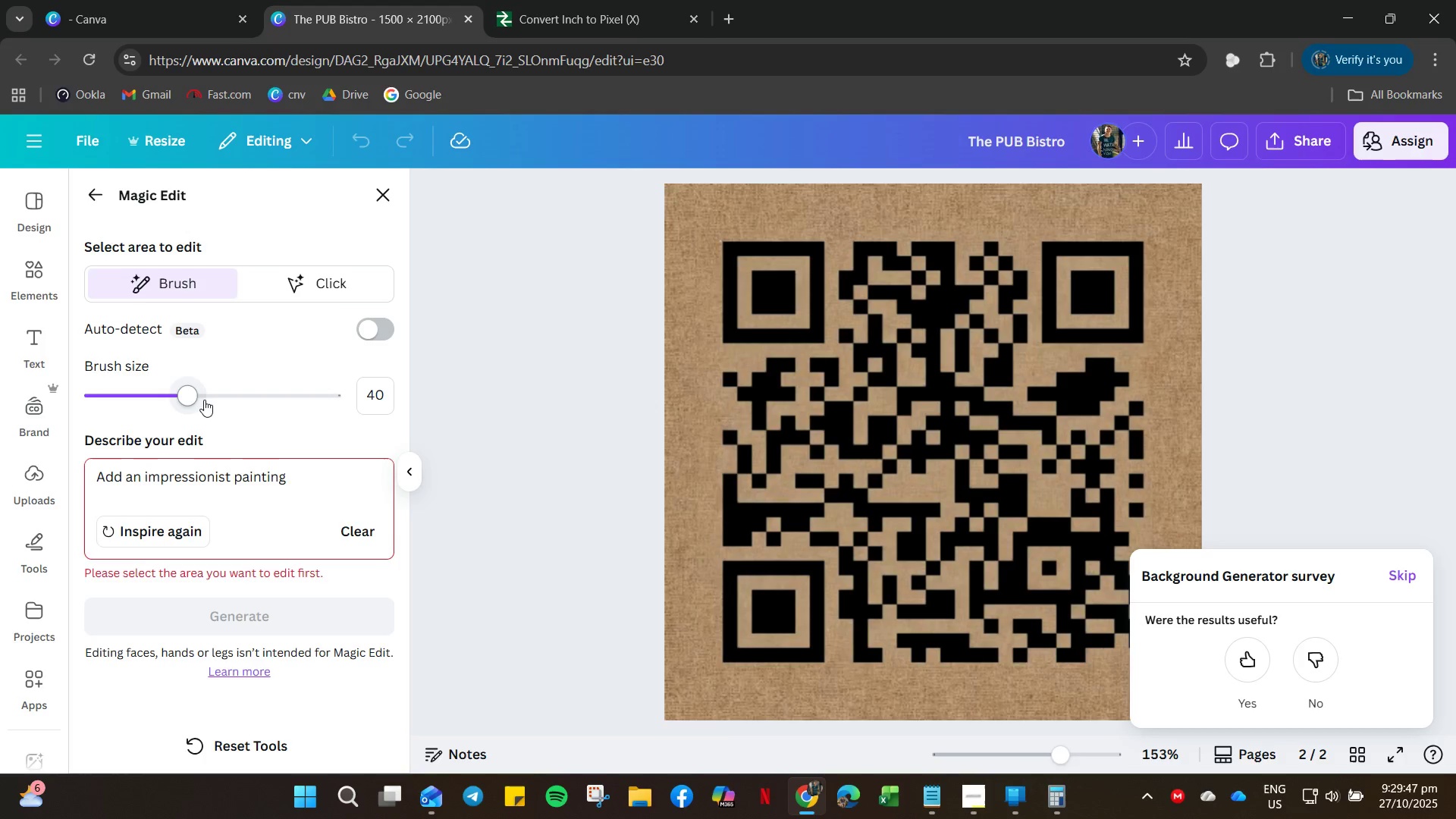 
left_click_drag(start_coordinate=[691, 201], to_coordinate=[679, 670])
 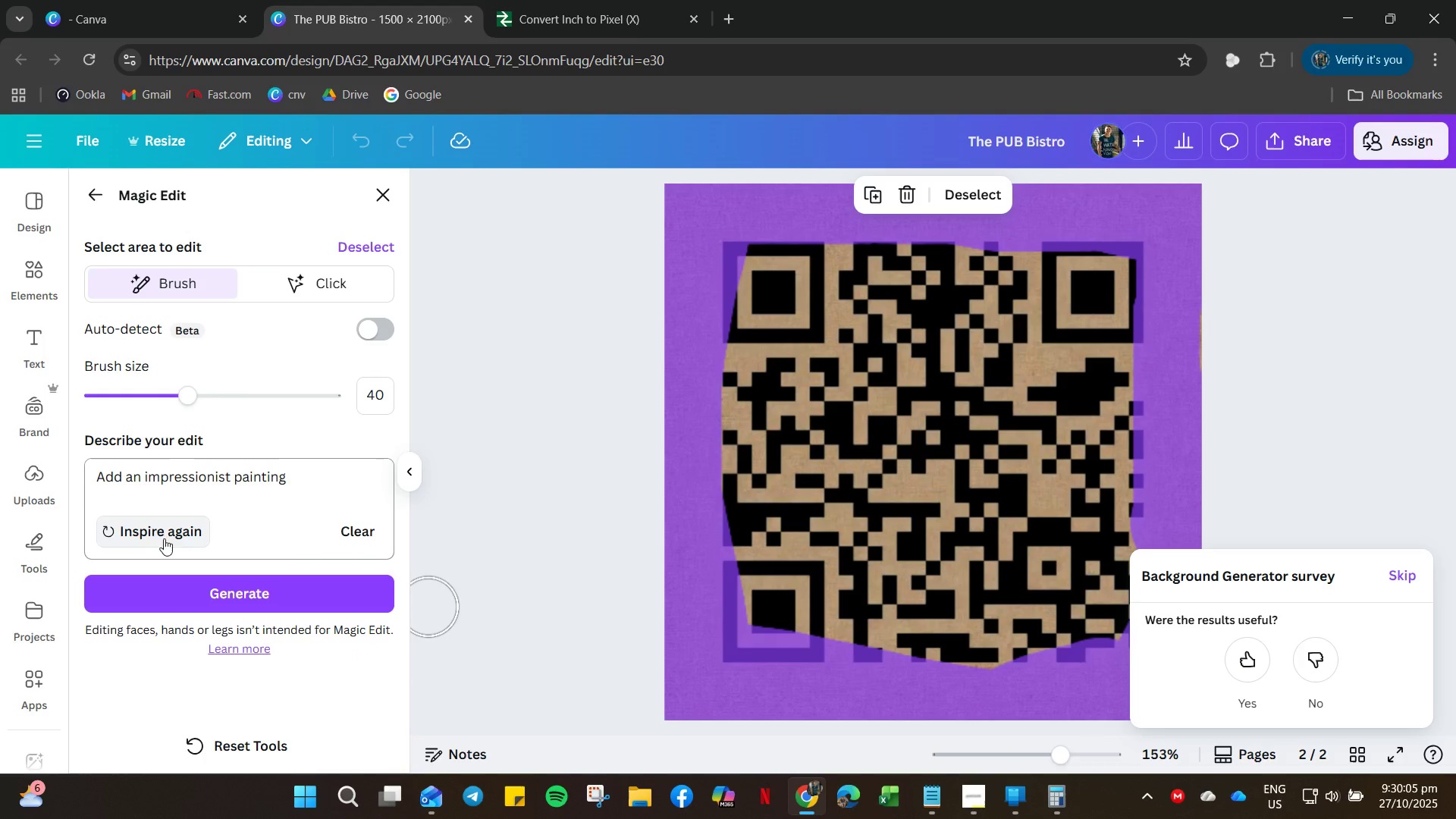 
left_click([164, 533])
 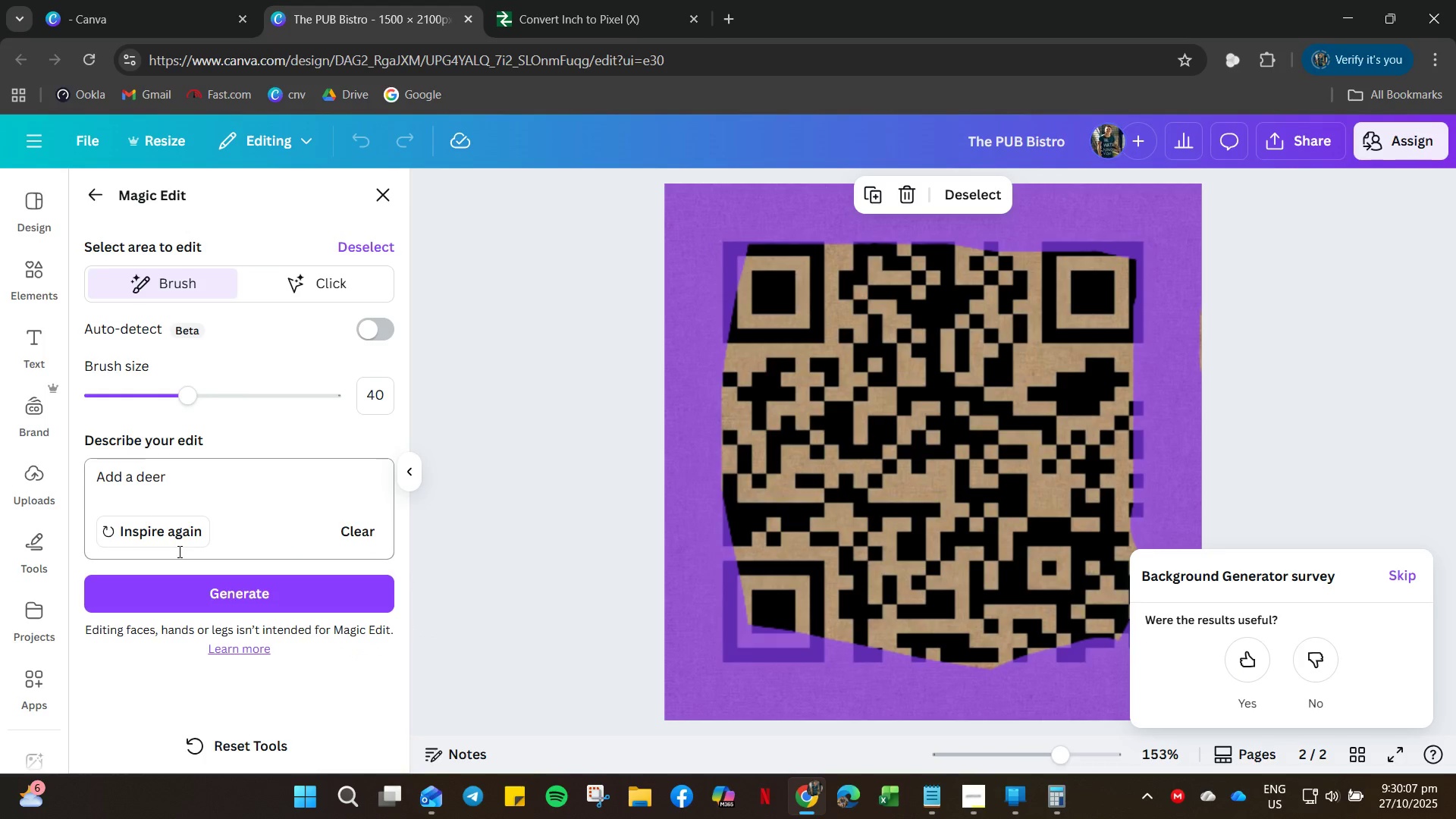 
left_click([174, 545])
 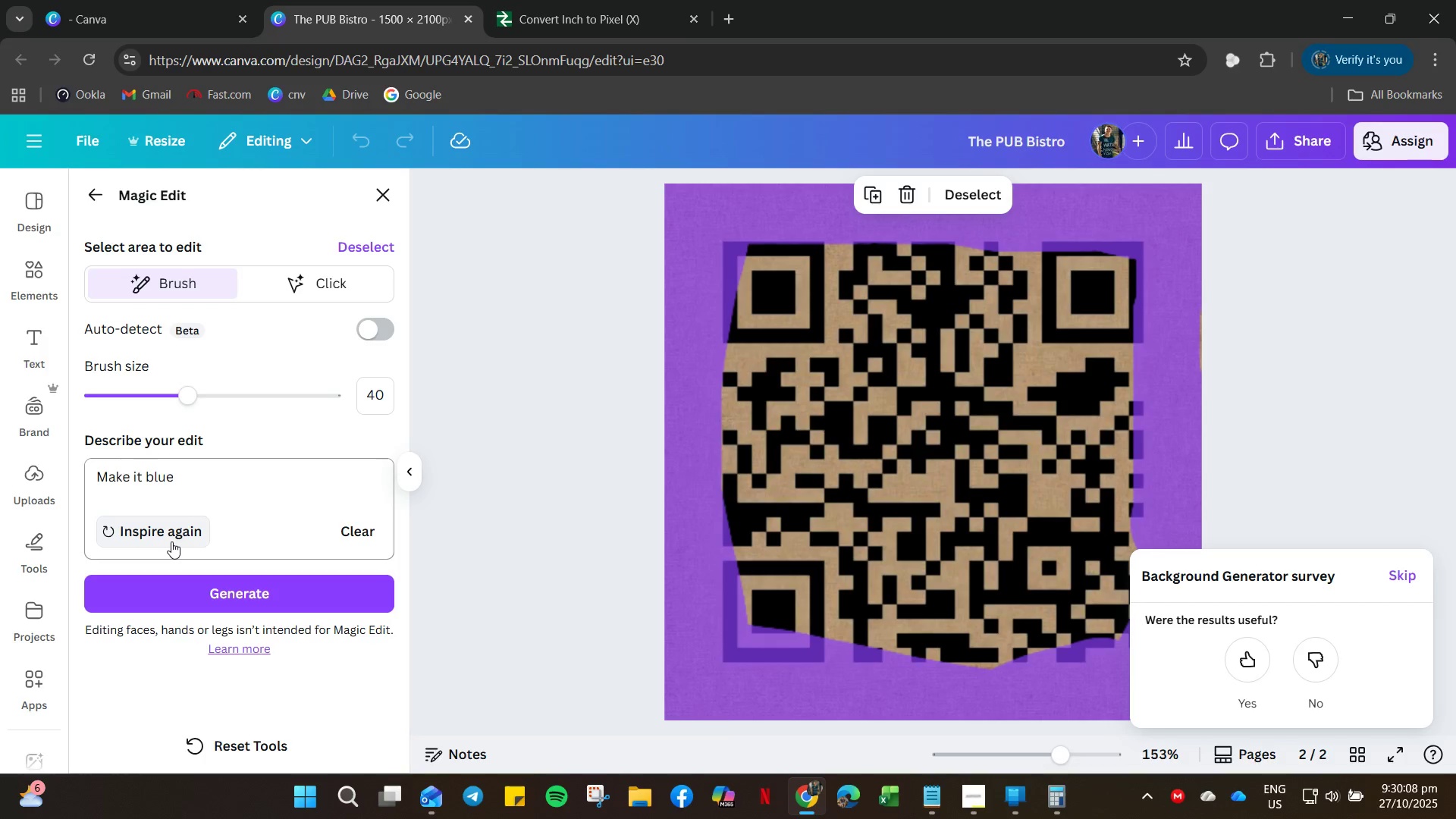 
left_click([171, 541])
 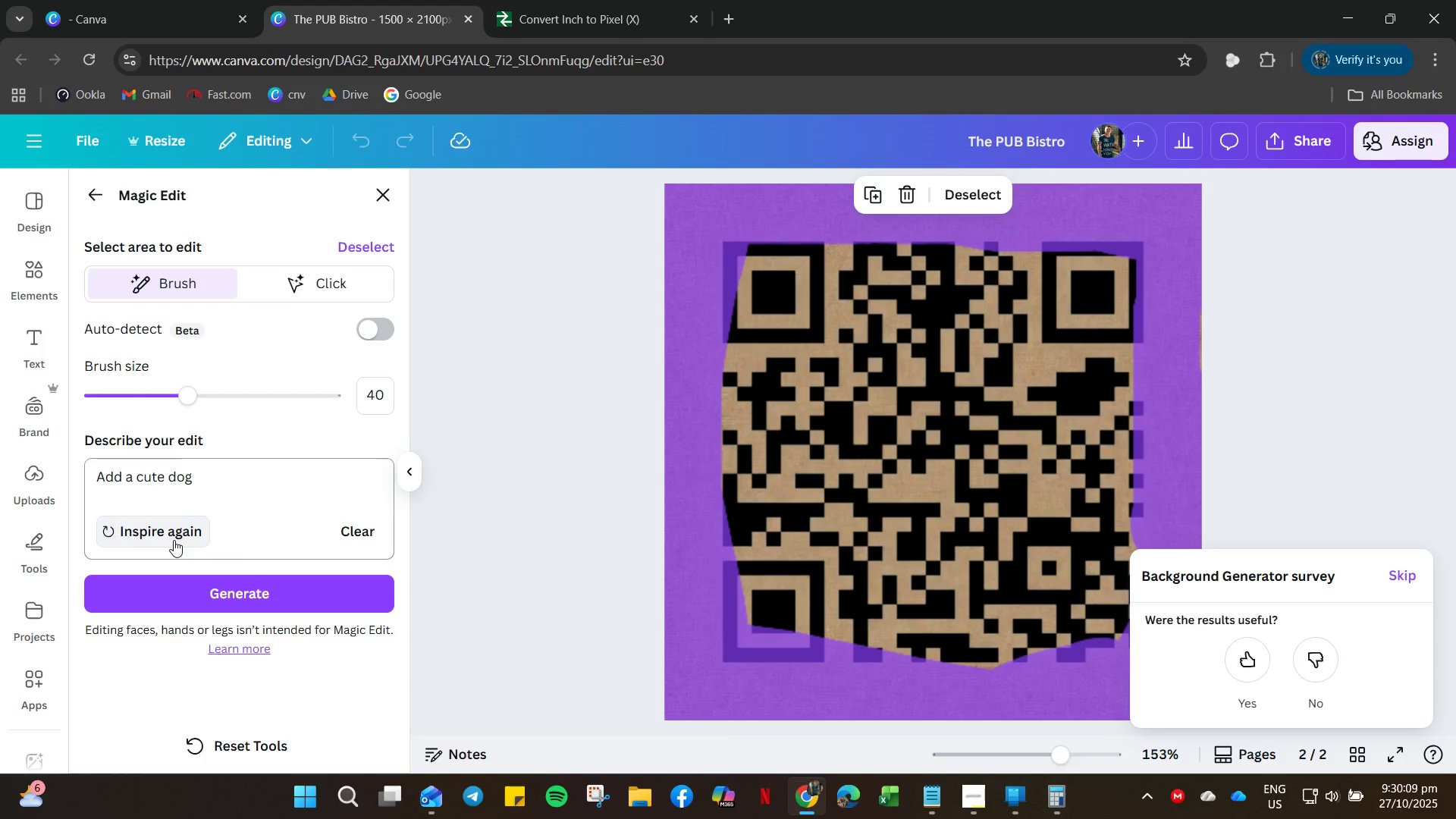 
left_click_drag(start_coordinate=[174, 540], to_coordinate=[179, 540])
 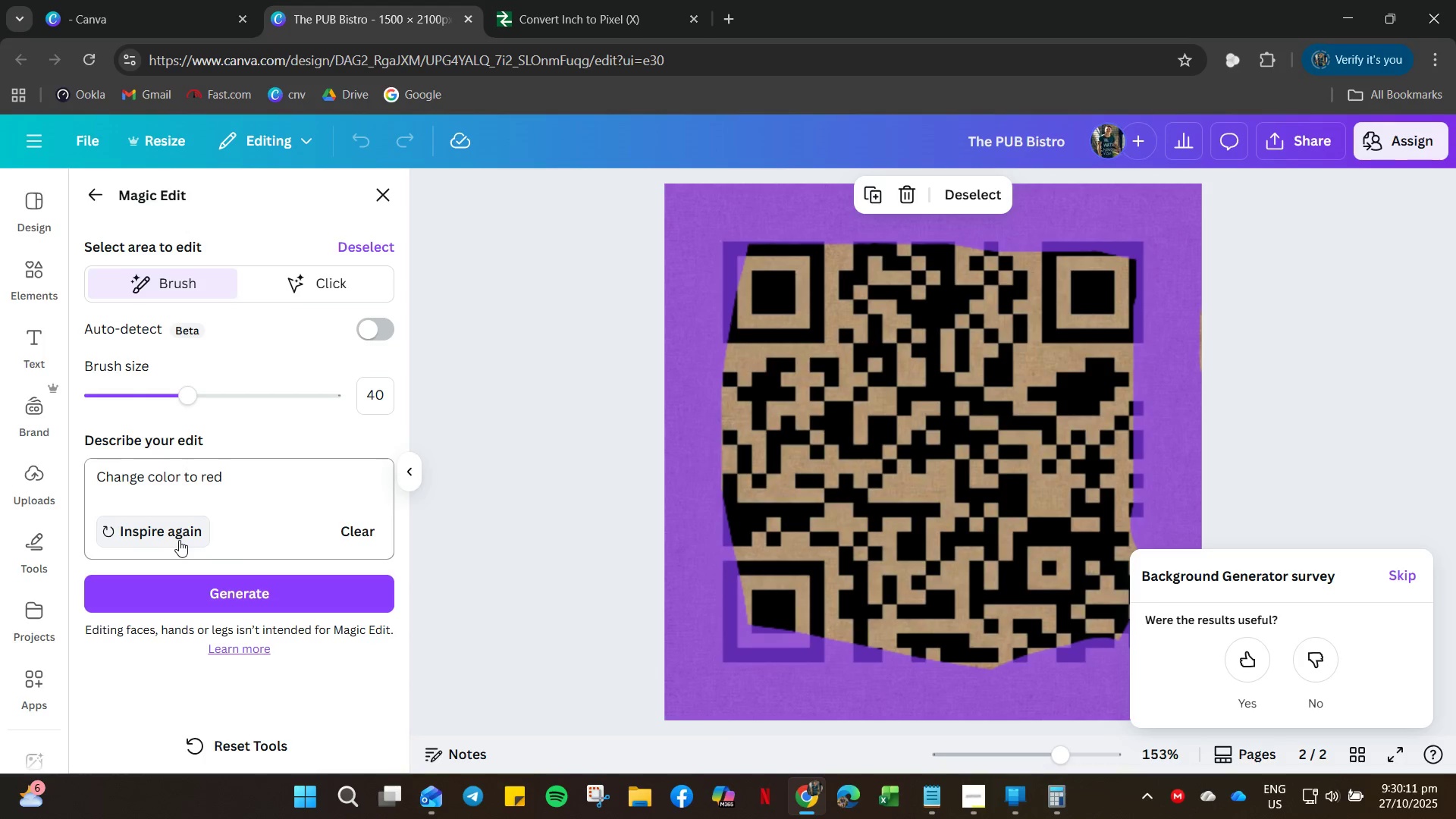 
left_click([179, 540])
 